 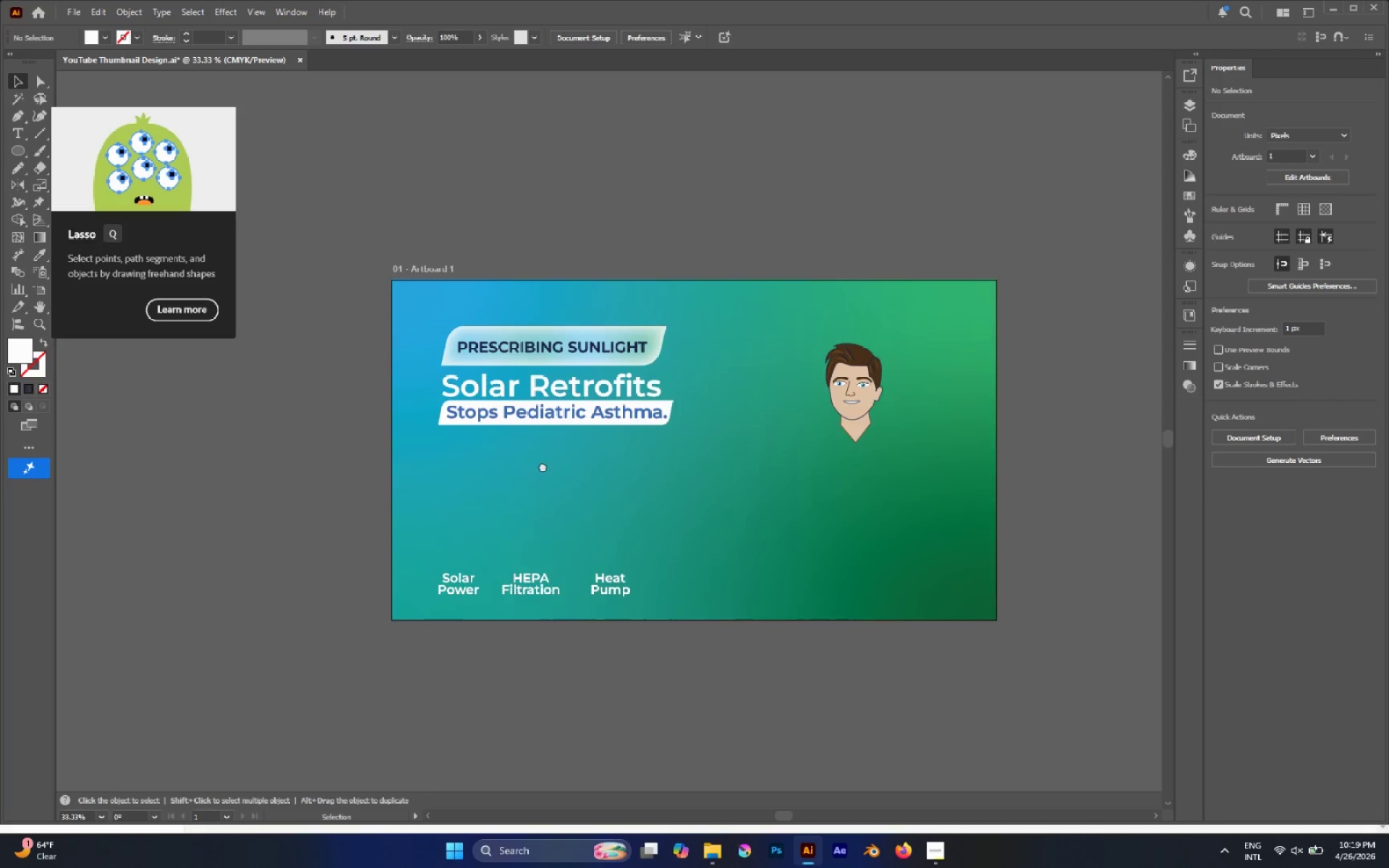 
hold_key(key=AltLeft, duration=1.0)
scroll: coordinate [461, 542], scroll_direction: up, amount: 4.0
 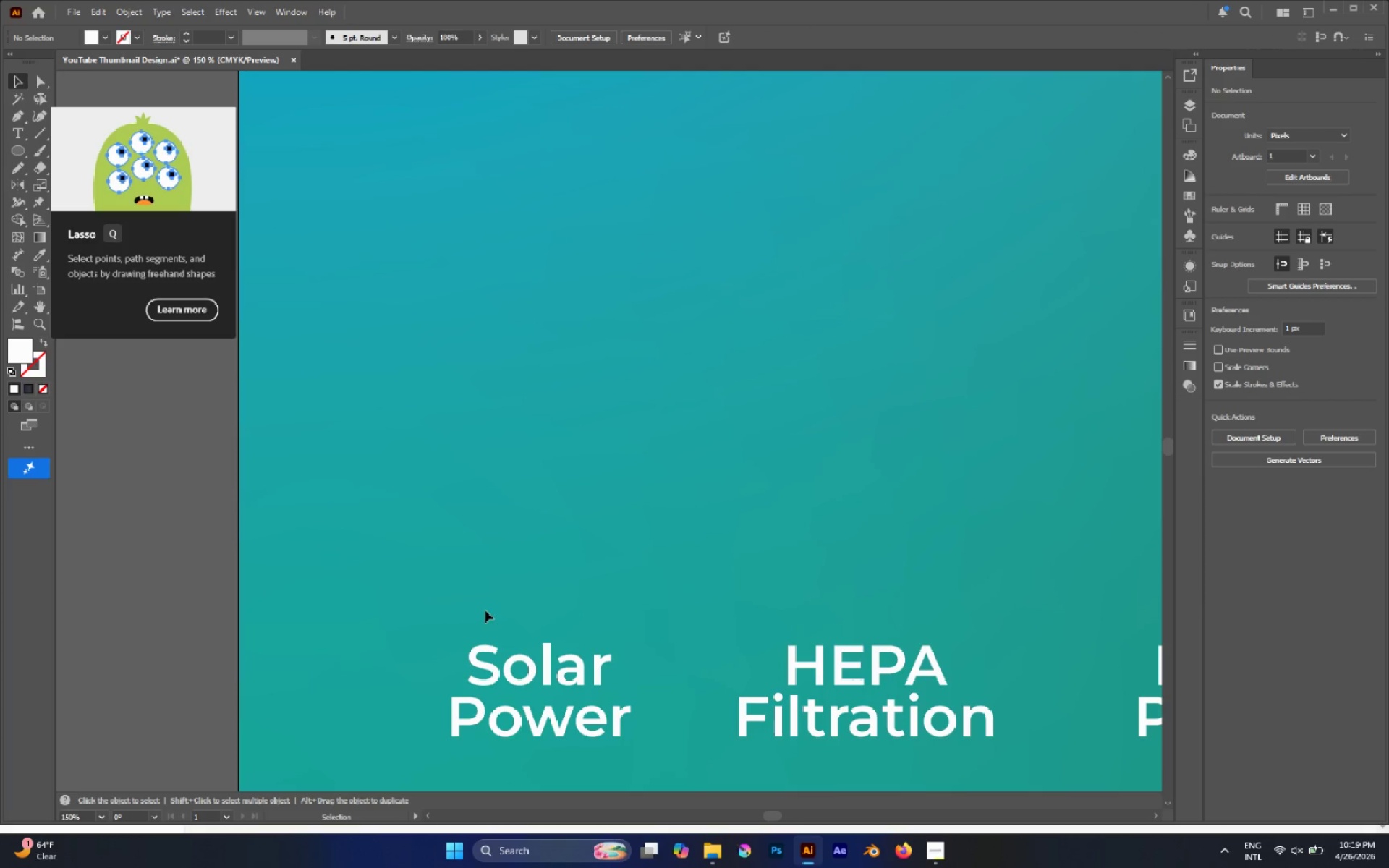 
key(M)
 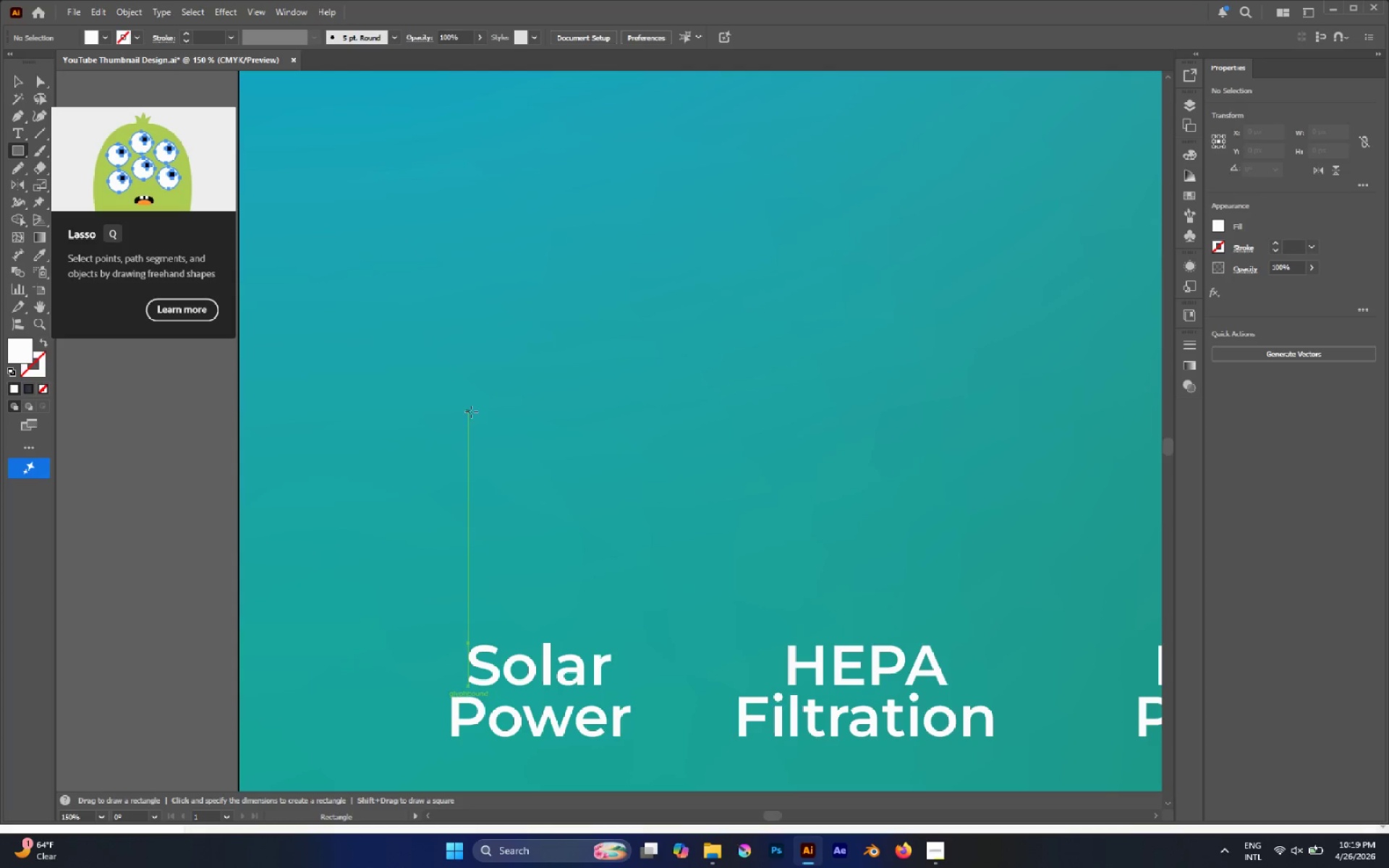 
left_click_drag(start_coordinate=[470, 401], to_coordinate=[621, 569])
 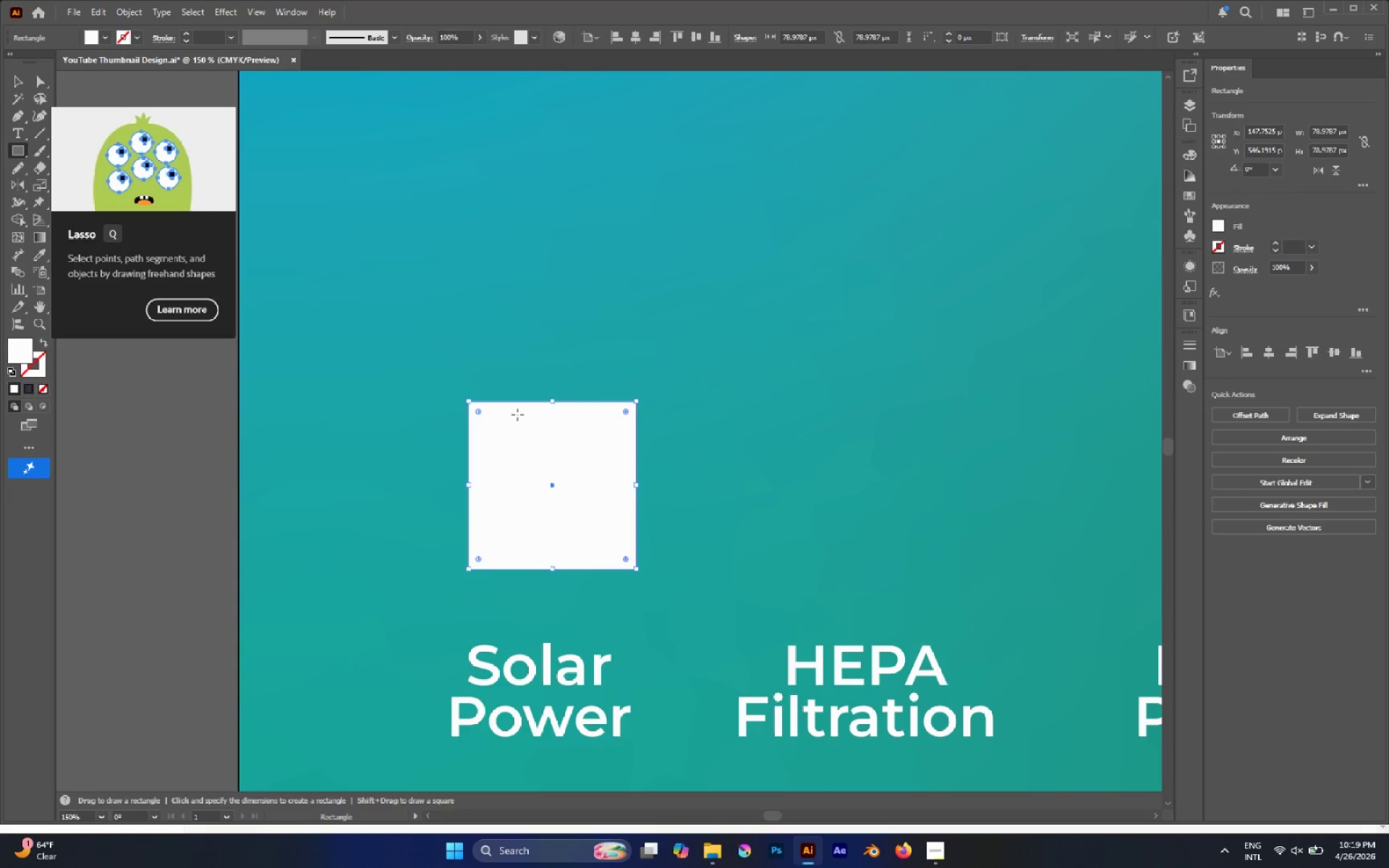 
hold_key(key=ShiftLeft, duration=1.11)
 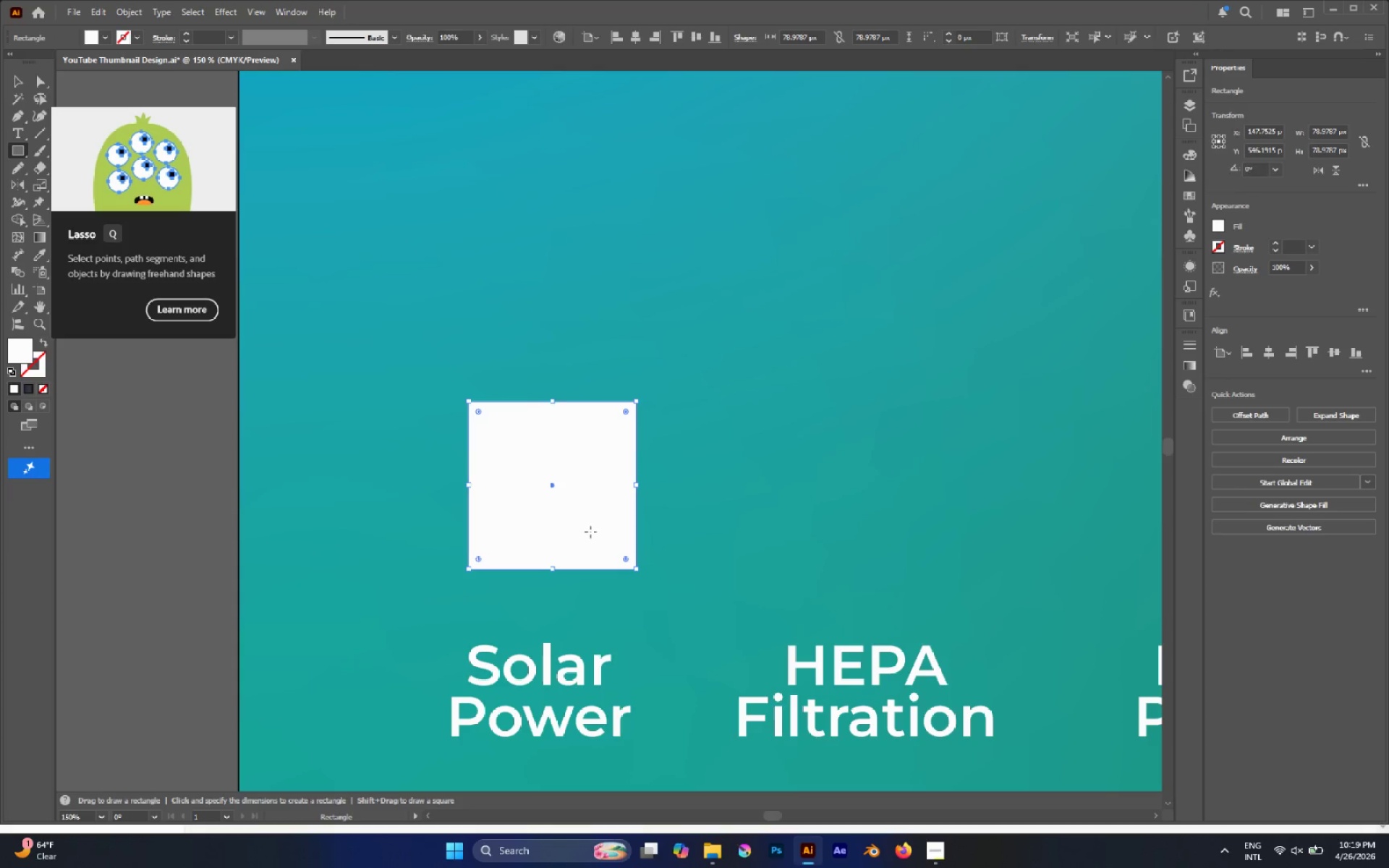 
type(AS)
 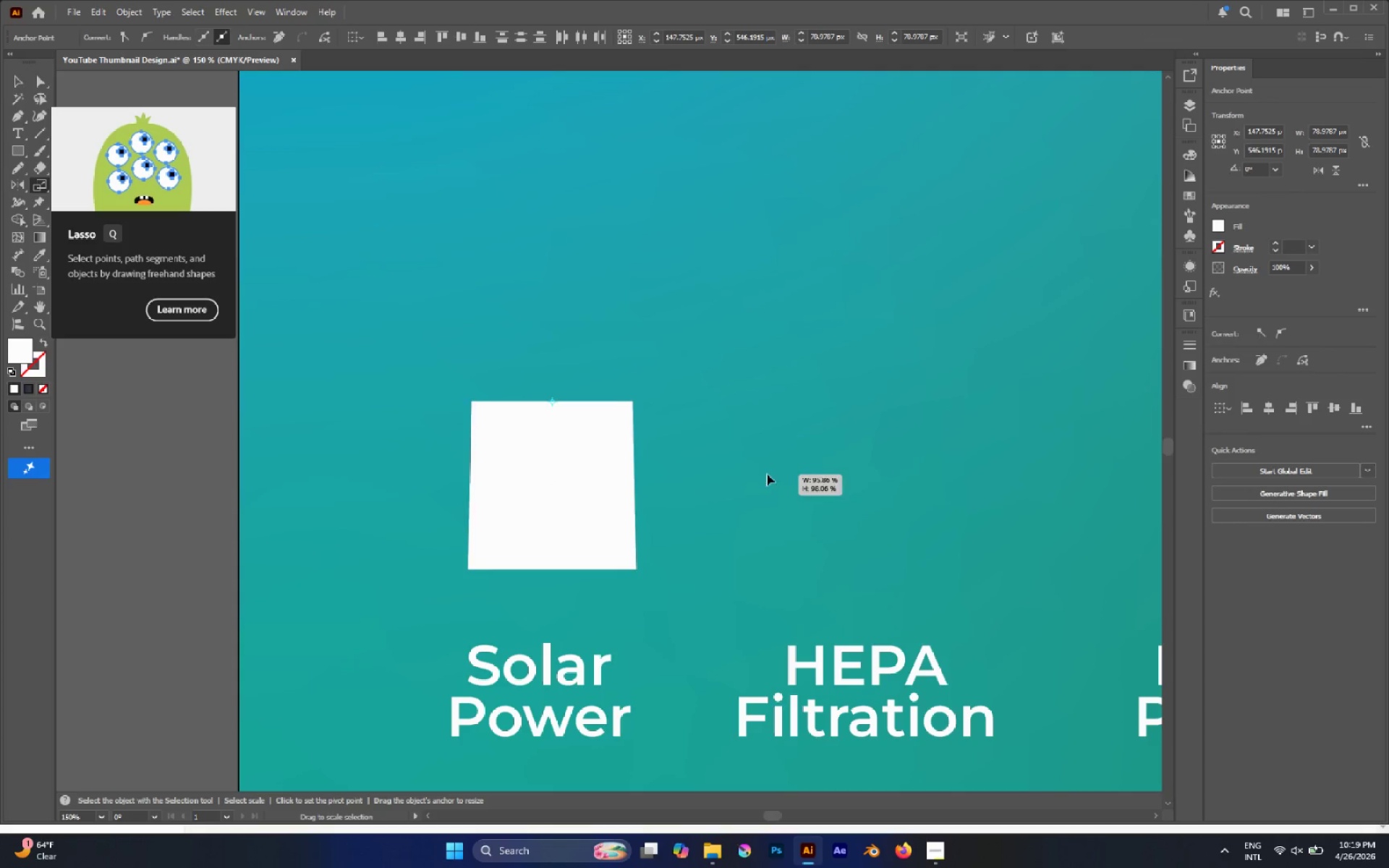 
left_click_drag(start_coordinate=[444, 352], to_coordinate=[687, 447])
 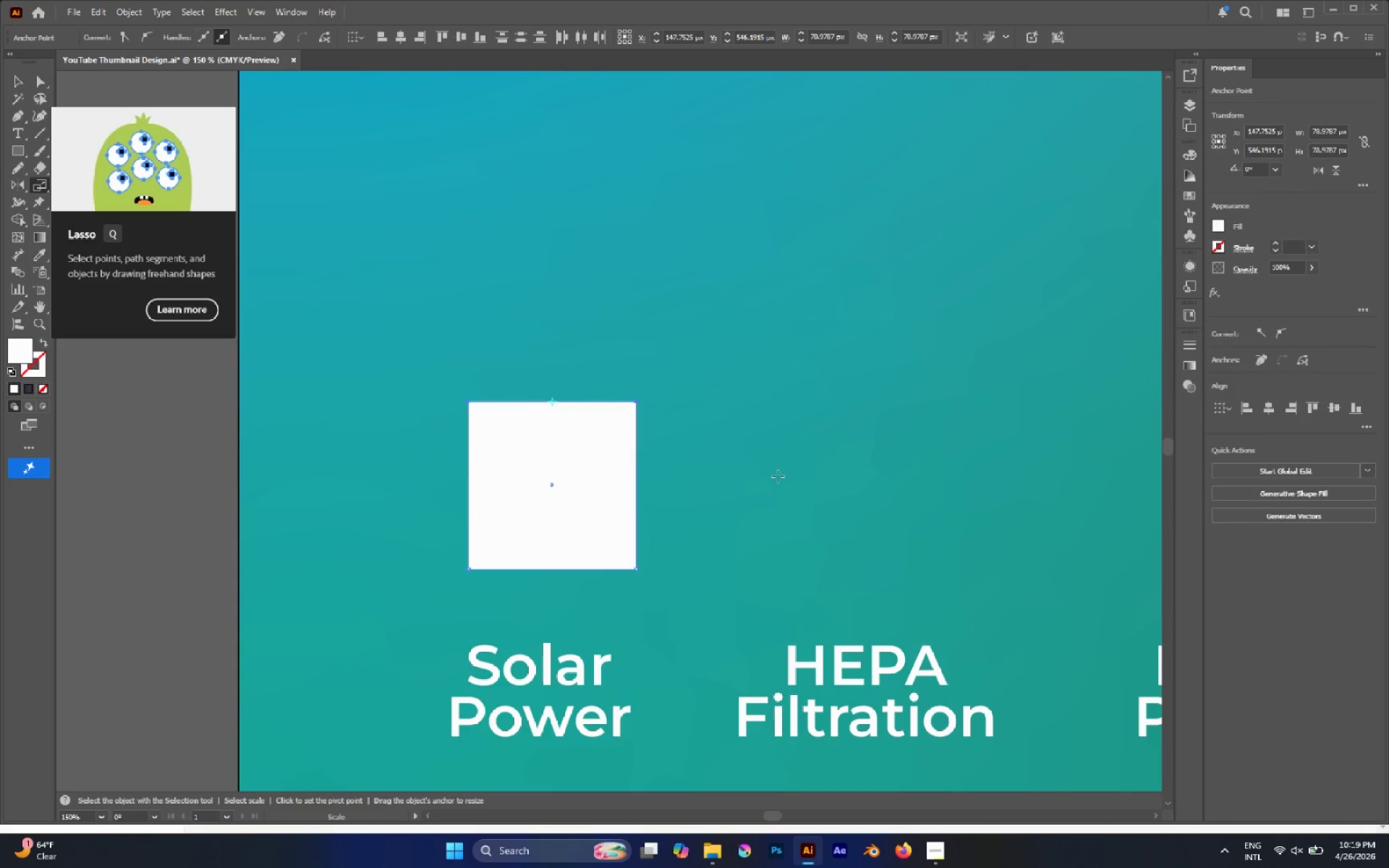 
left_click_drag(start_coordinate=[779, 476], to_coordinate=[710, 454])
 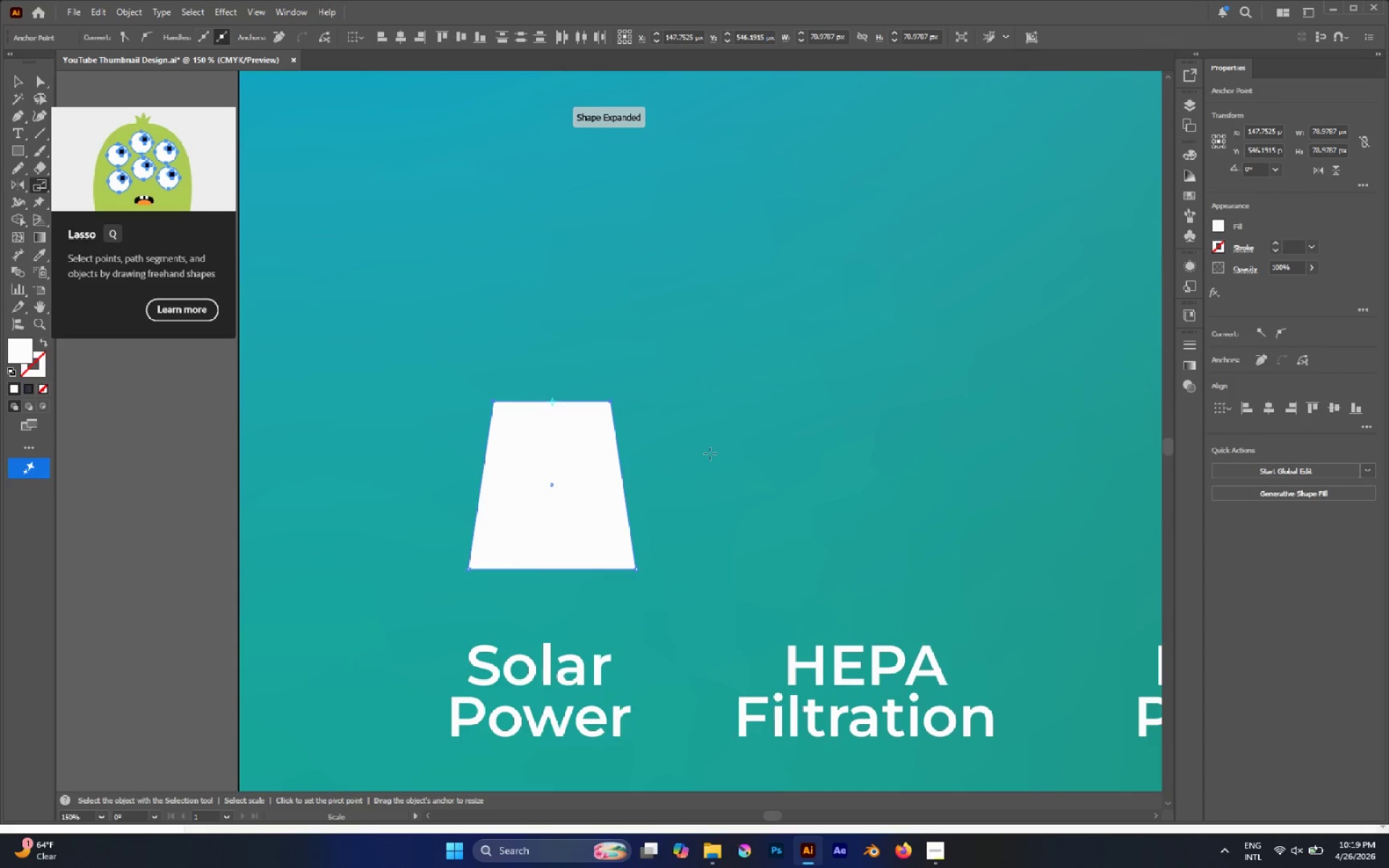 
key(V)
 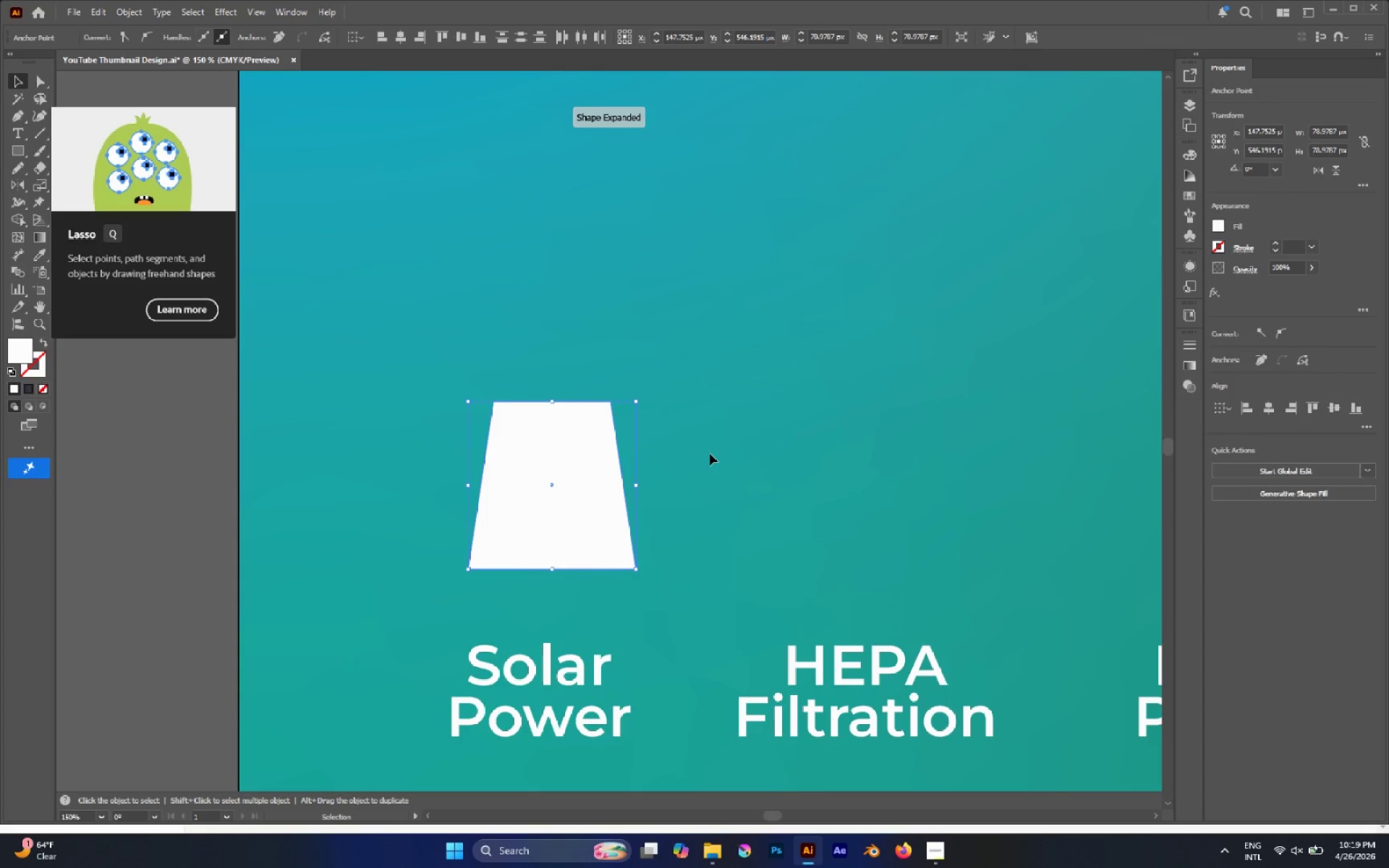 
left_click([710, 454])
 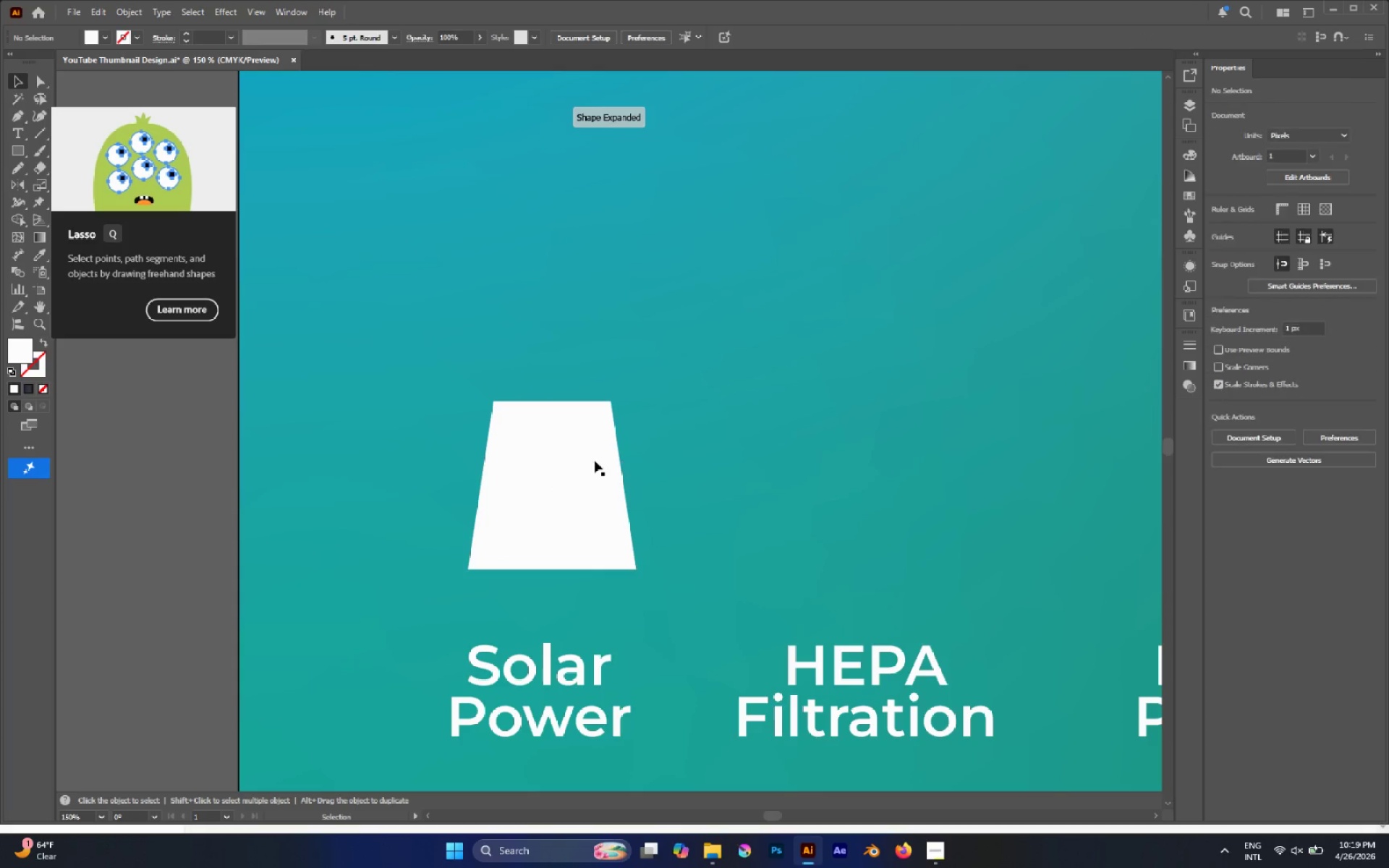 
double_click([588, 461])
 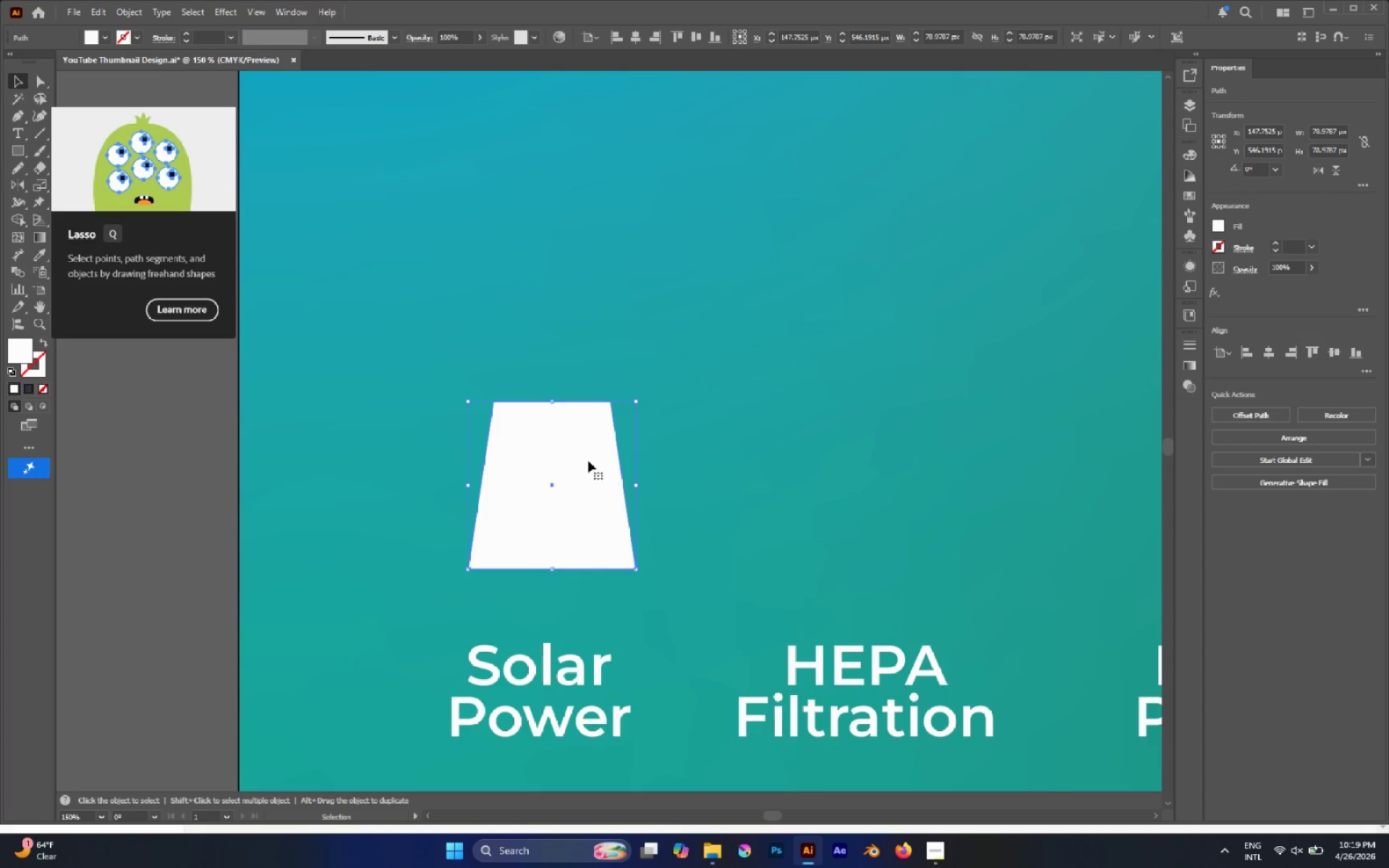 
key(A)
 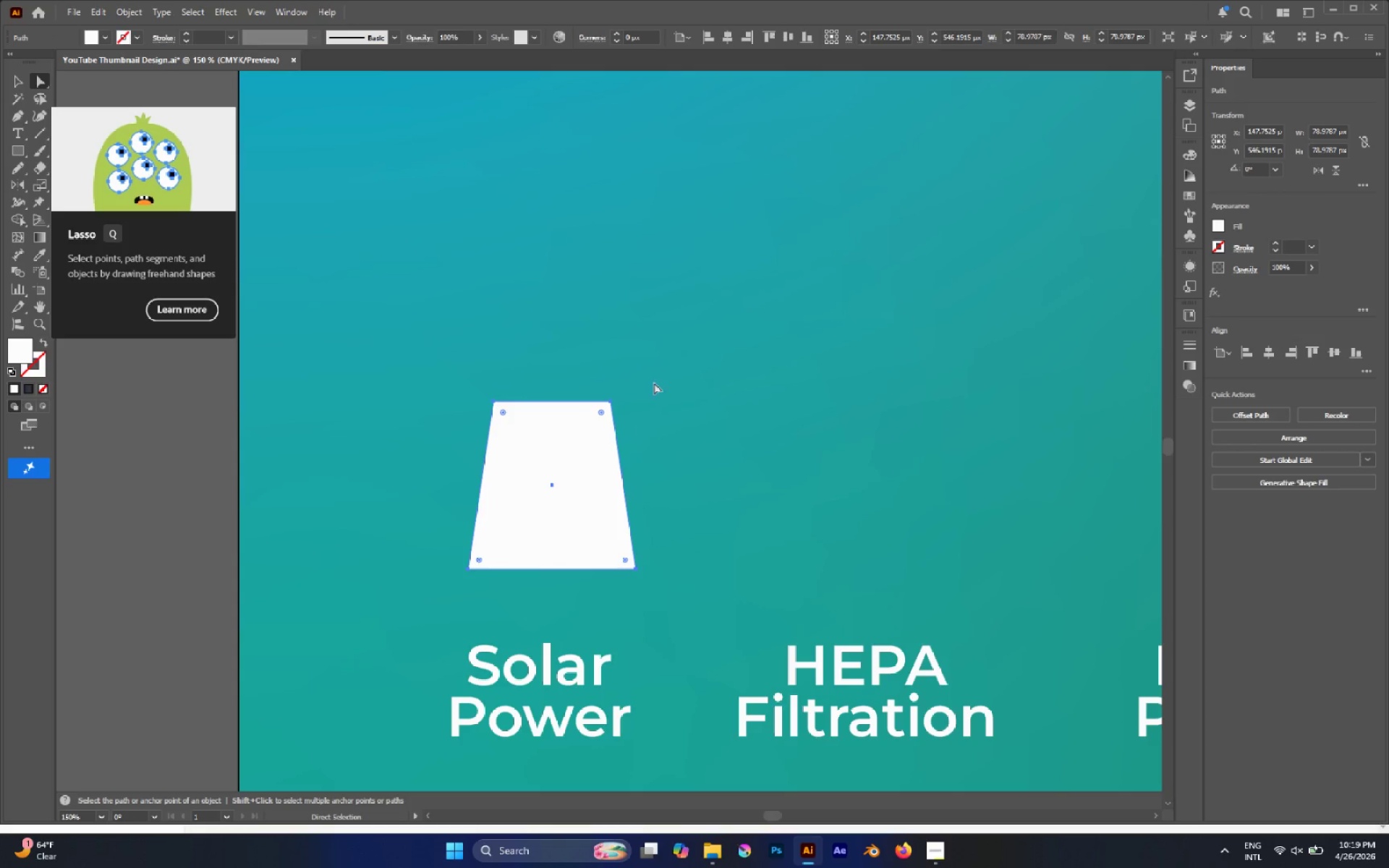 
left_click([670, 369])
 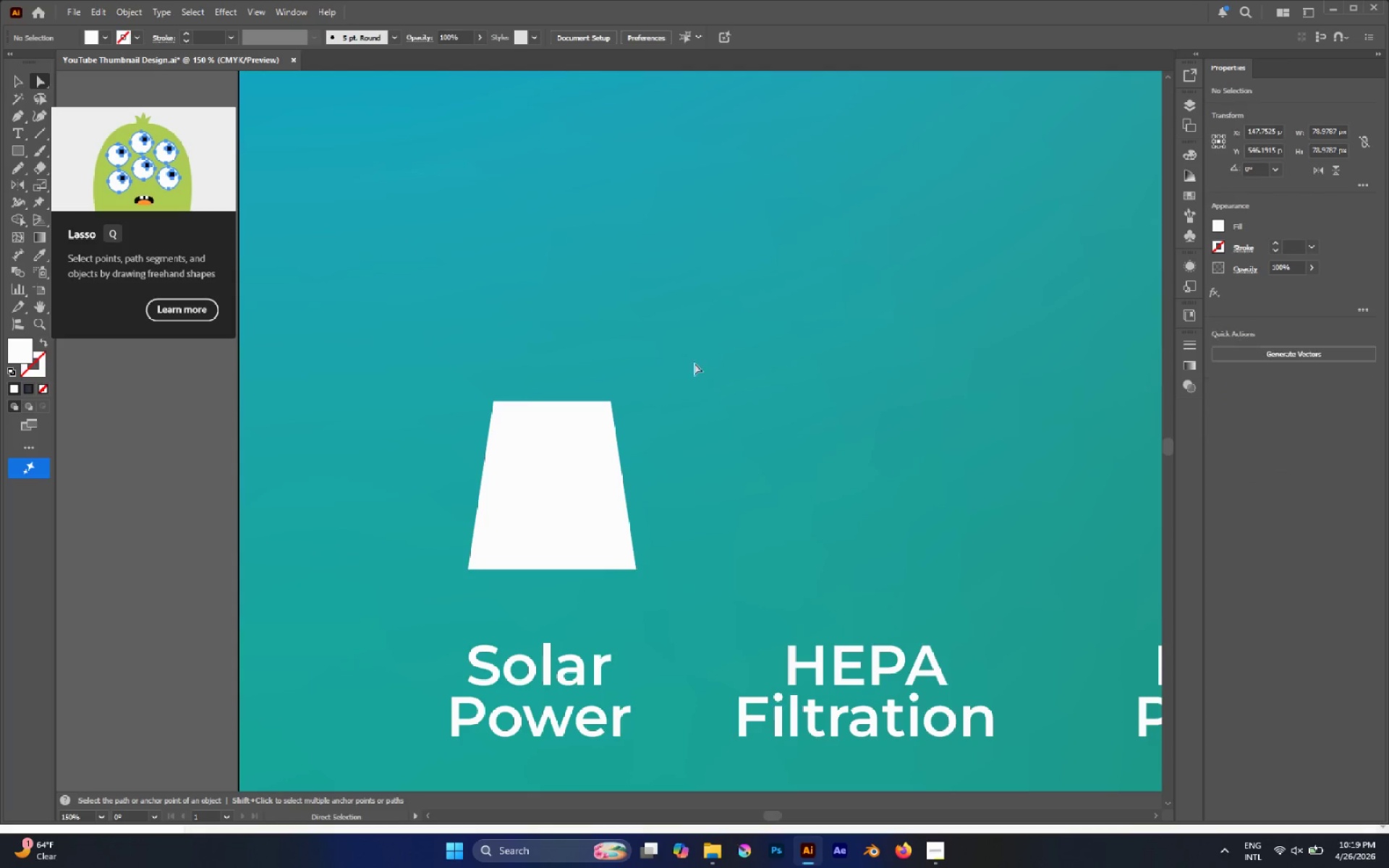 
left_click_drag(start_coordinate=[695, 362], to_coordinate=[600, 595])
 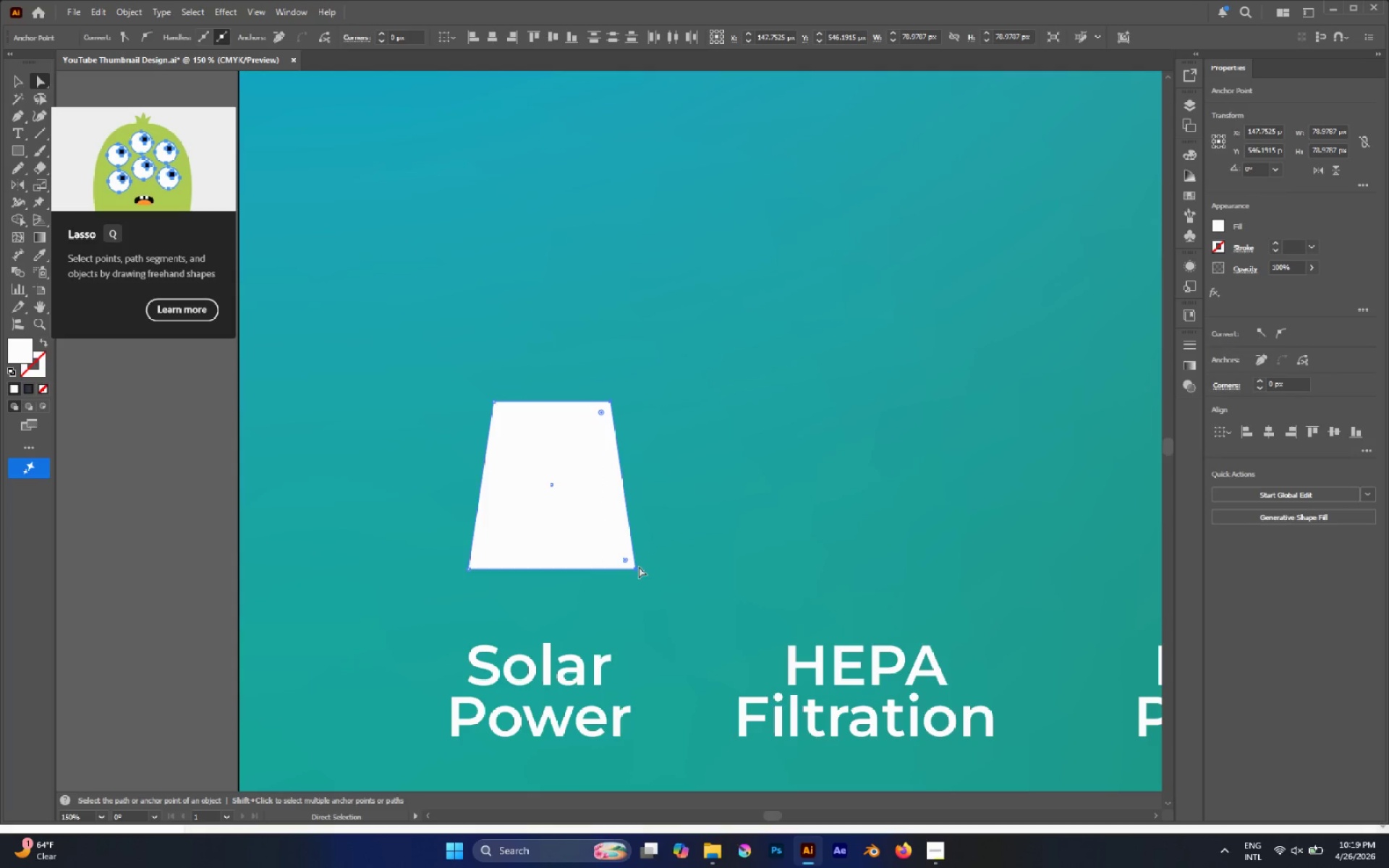 
left_click_drag(start_coordinate=[635, 568], to_coordinate=[661, 576])
 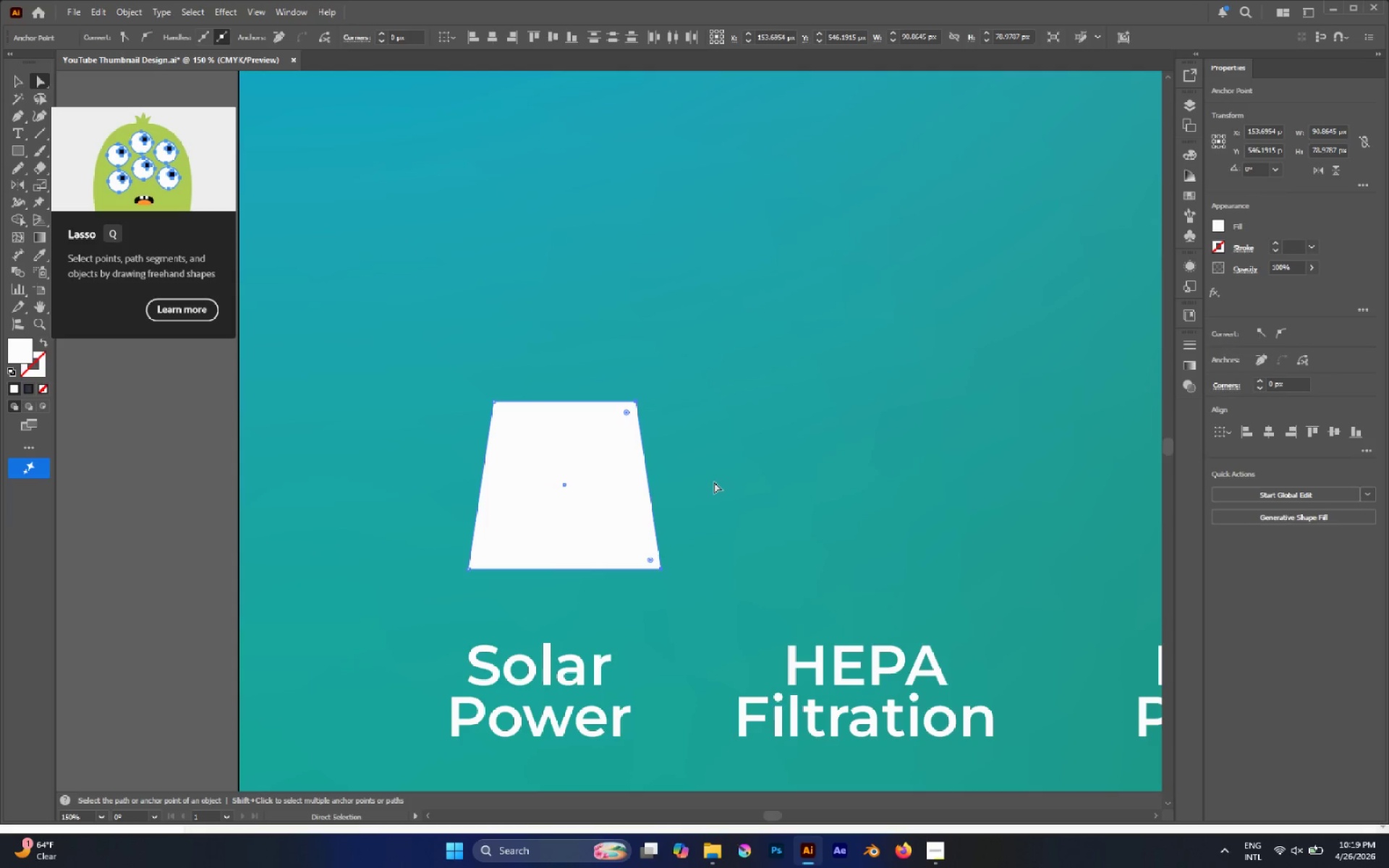 
hold_key(key=ShiftLeft, duration=1.09)
 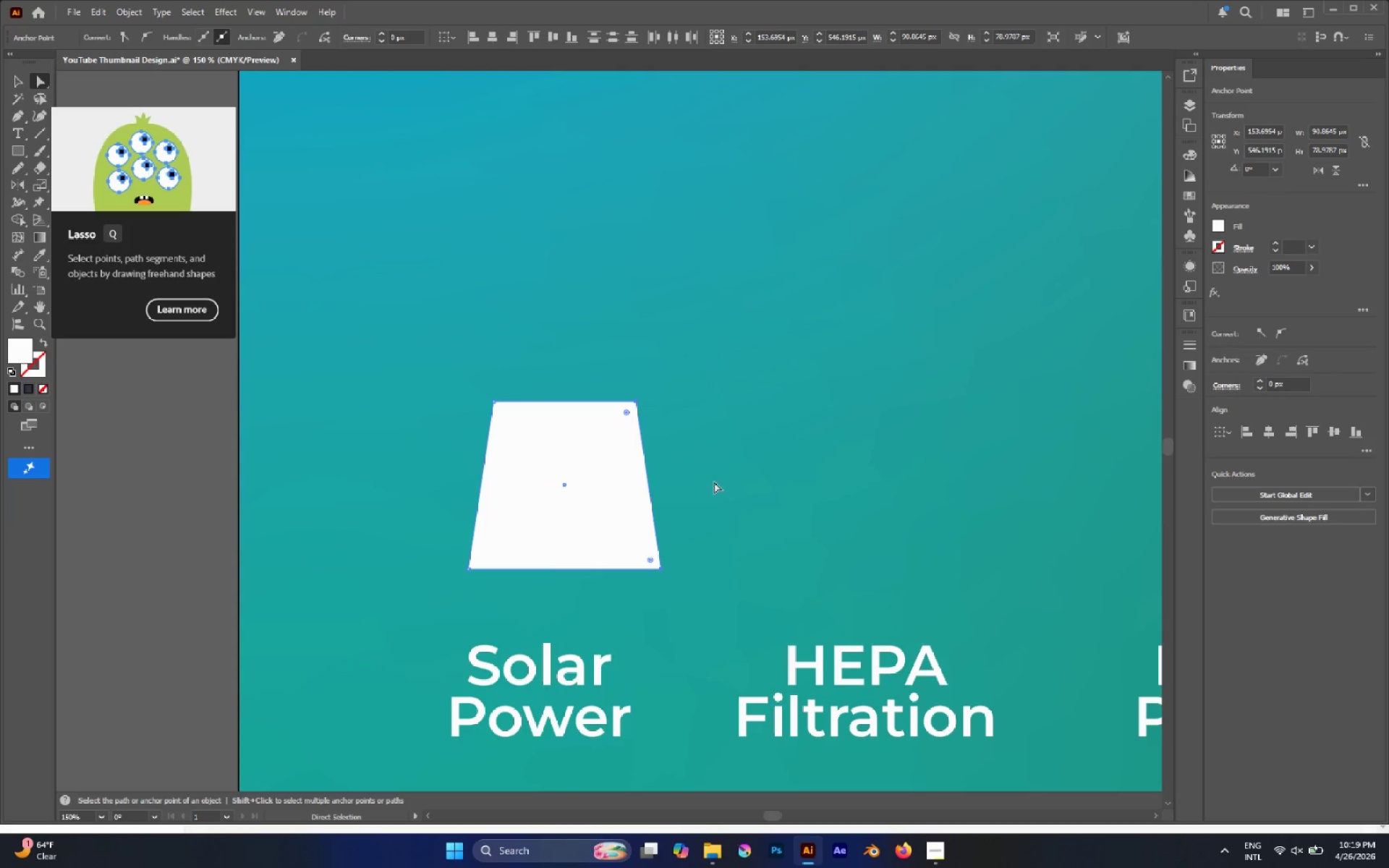 
hold_key(key=AltLeft, duration=2.19)
scroll: coordinate [572, 556], scroll_direction: down, amount: 1.0
 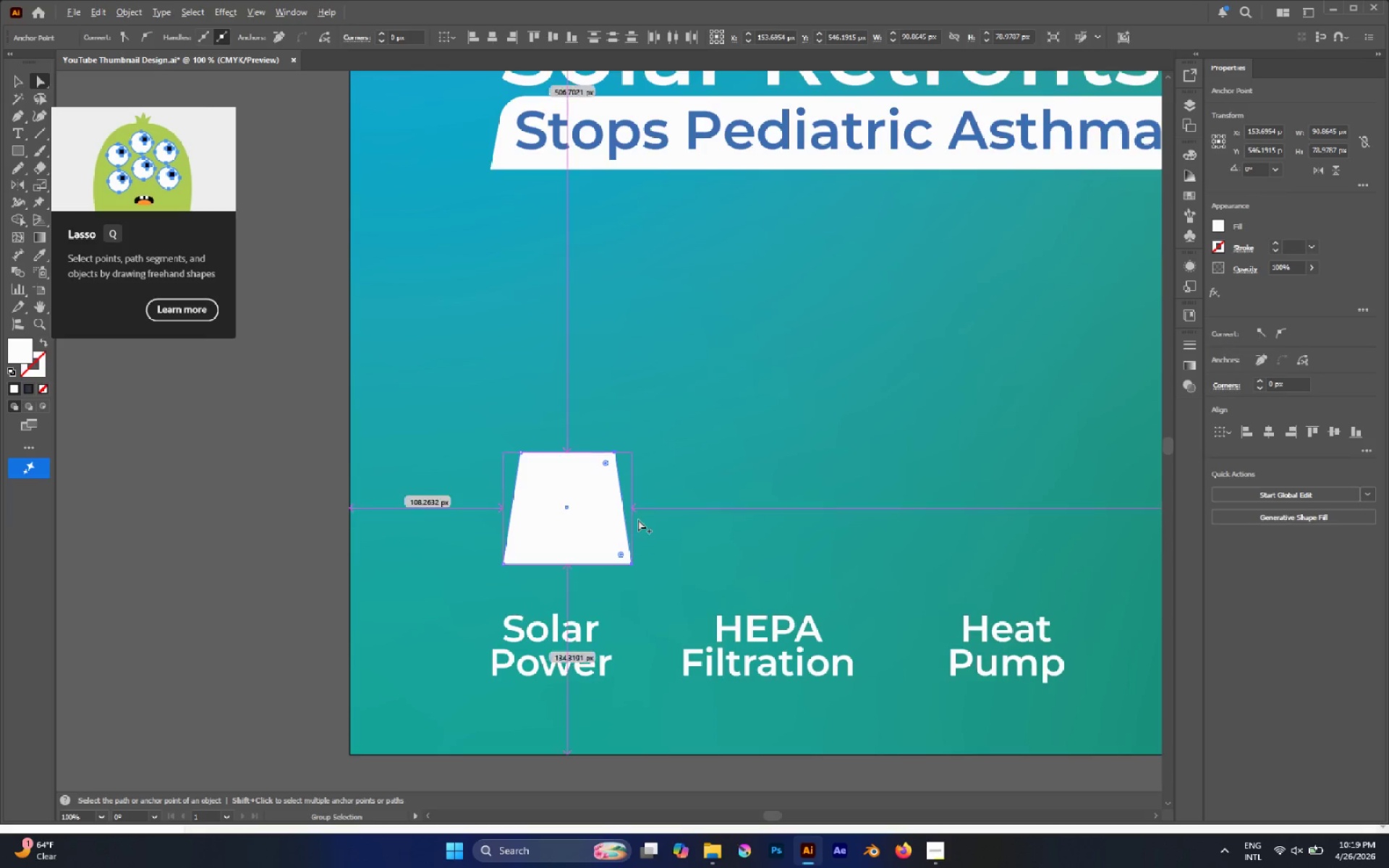 
scroll: coordinate [638, 519], scroll_direction: up, amount: 1.0
 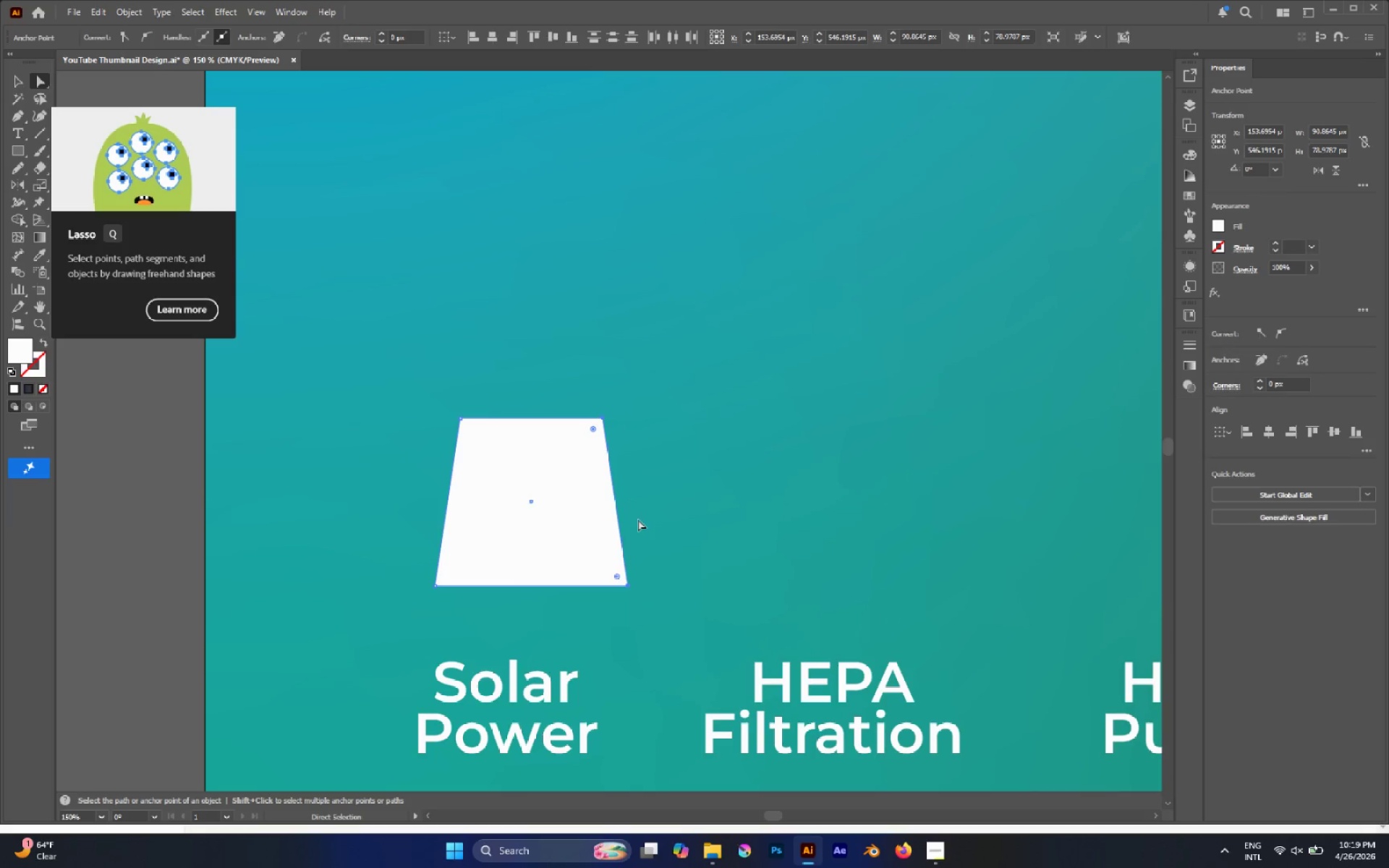 
left_click([638, 519])
 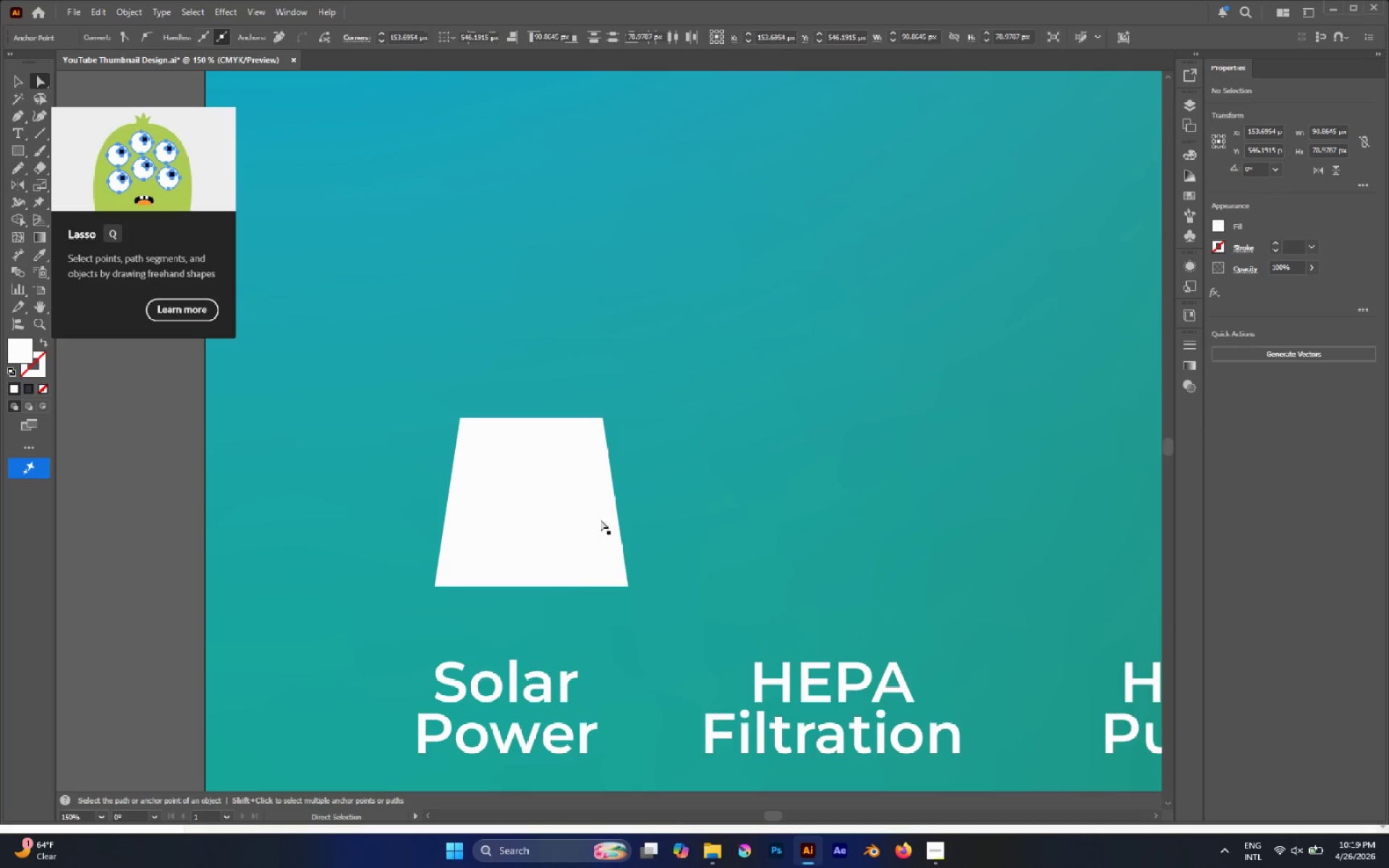 
double_click([591, 519])
 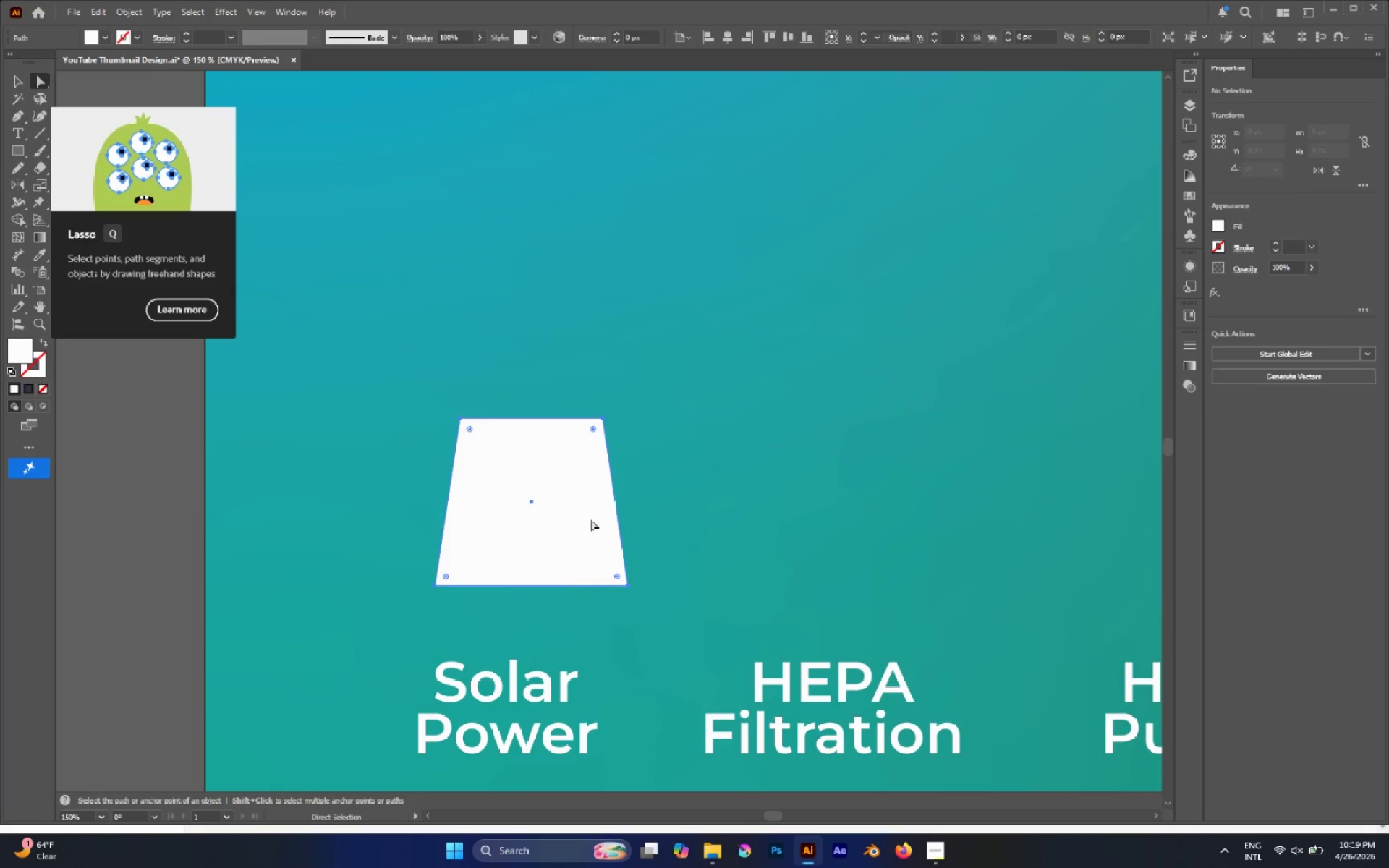 
key(Control+X)
 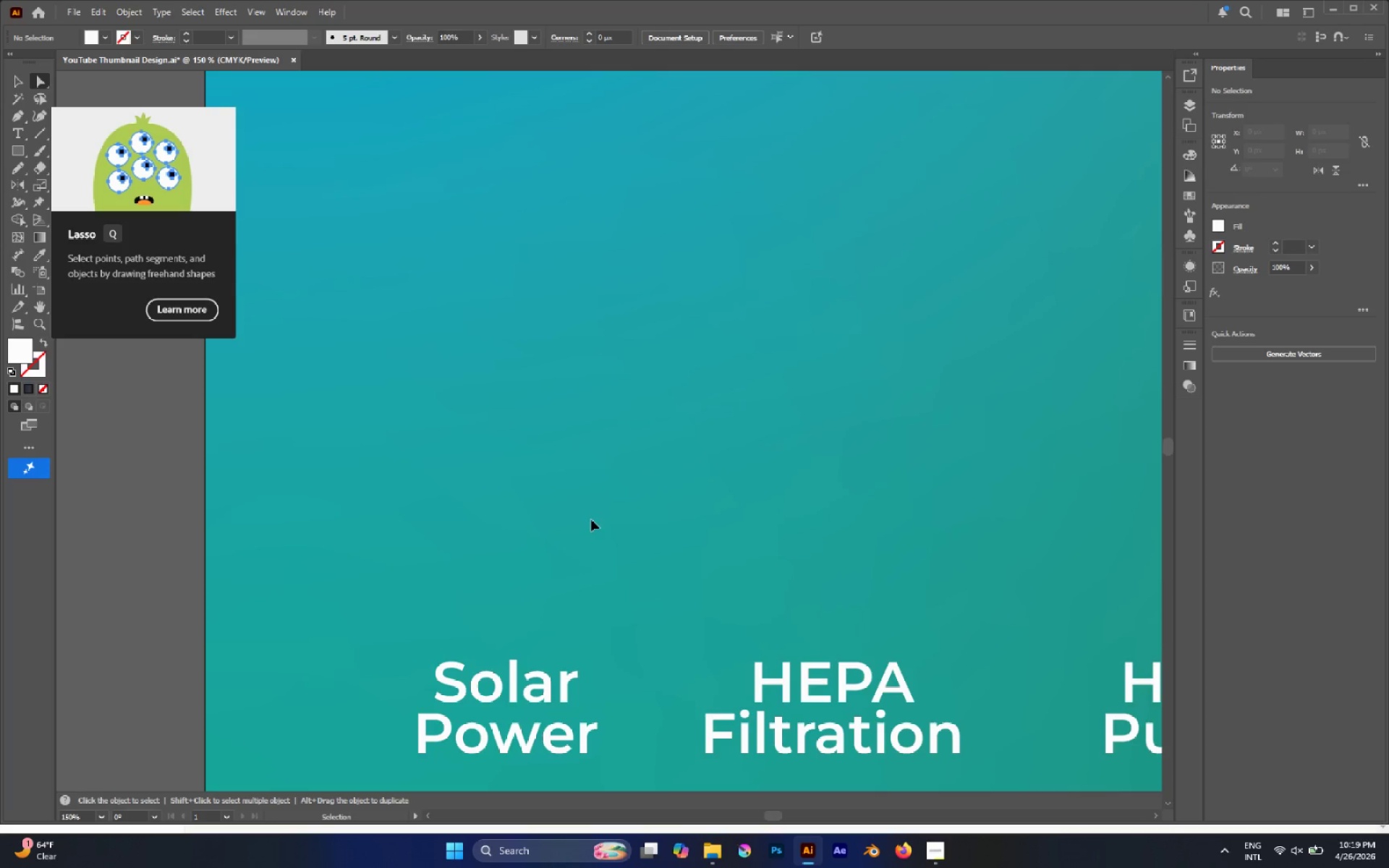 
key(Control+Z)
 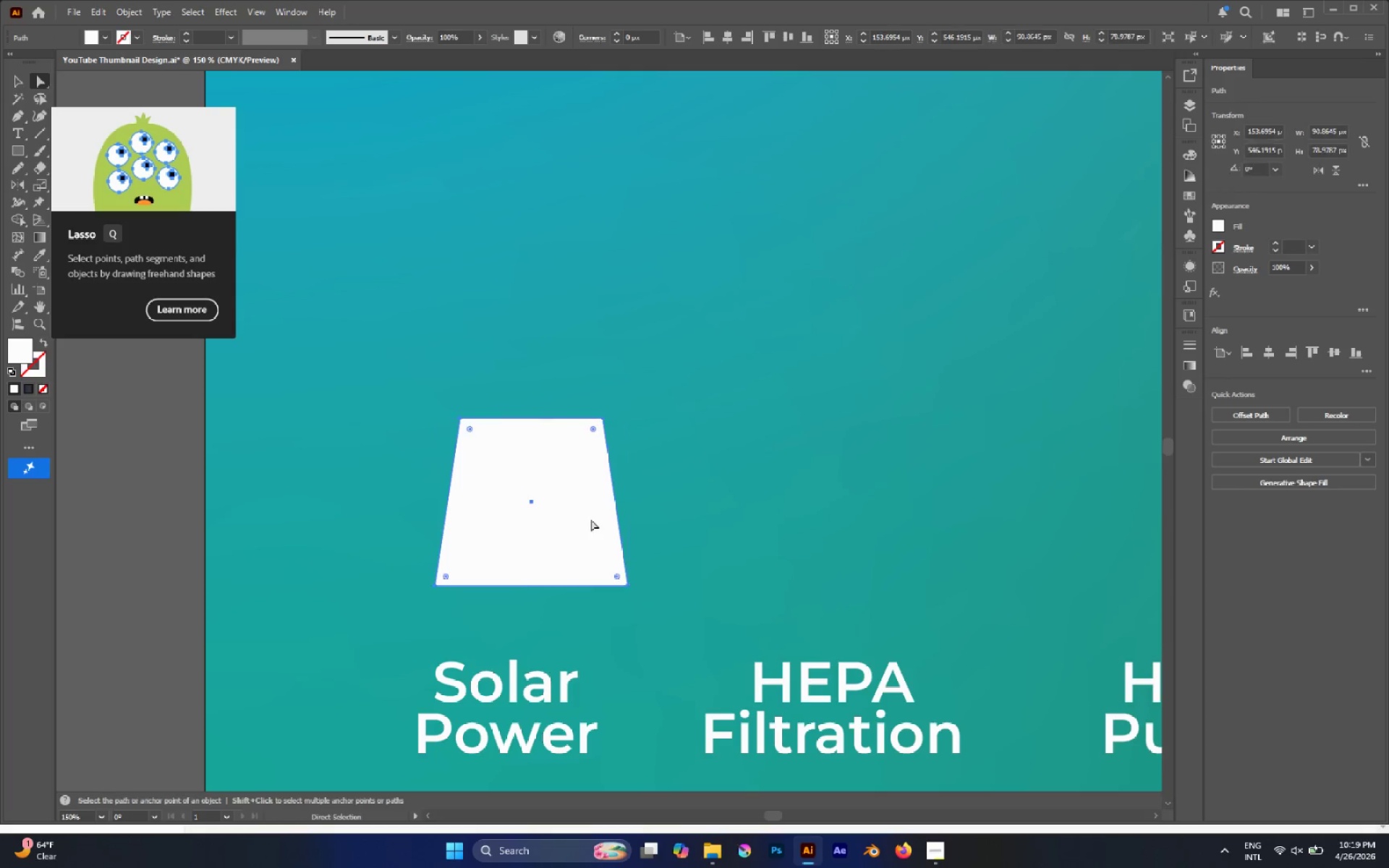 
key(Control+Shift+V)
 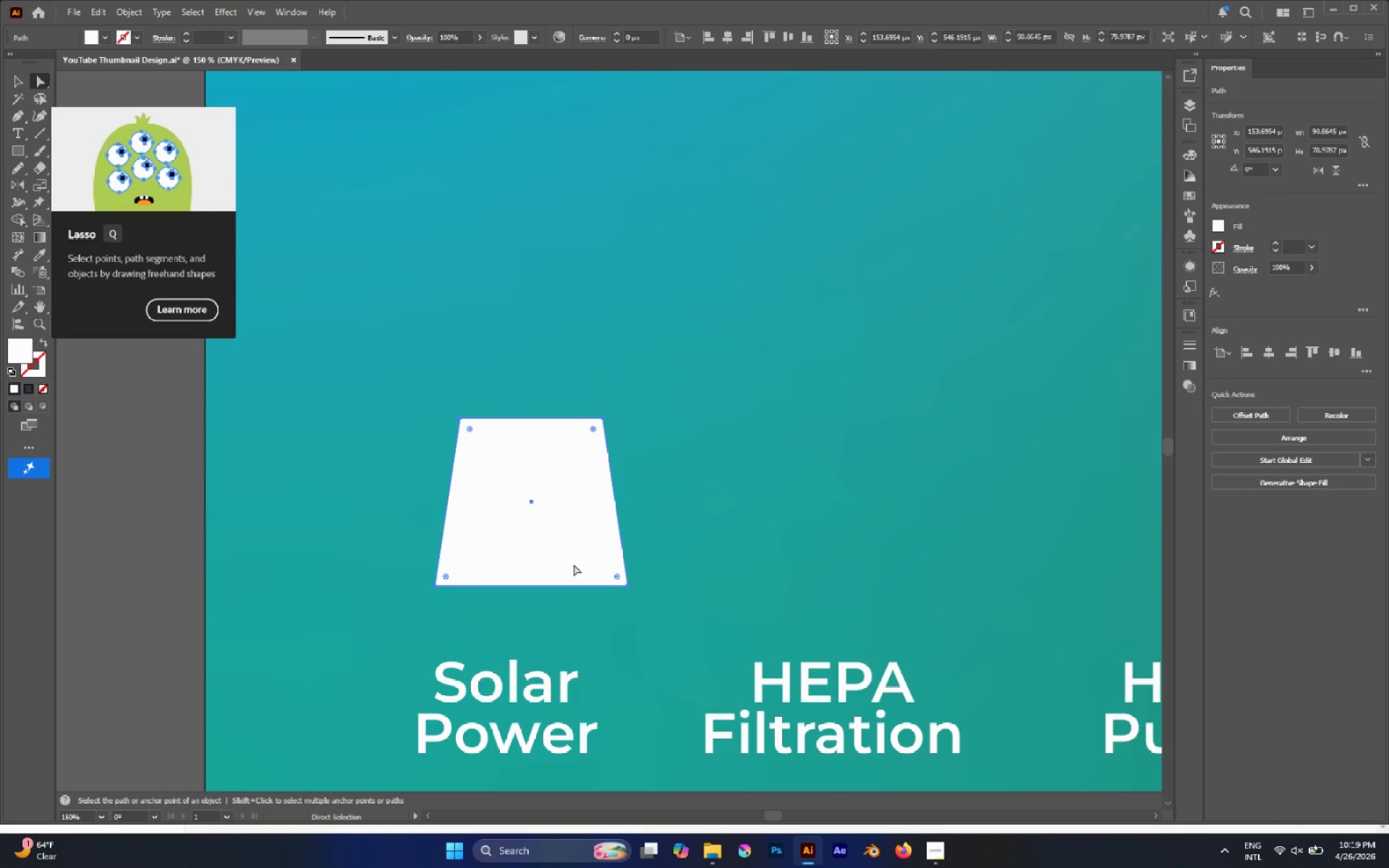 
type(VA)
 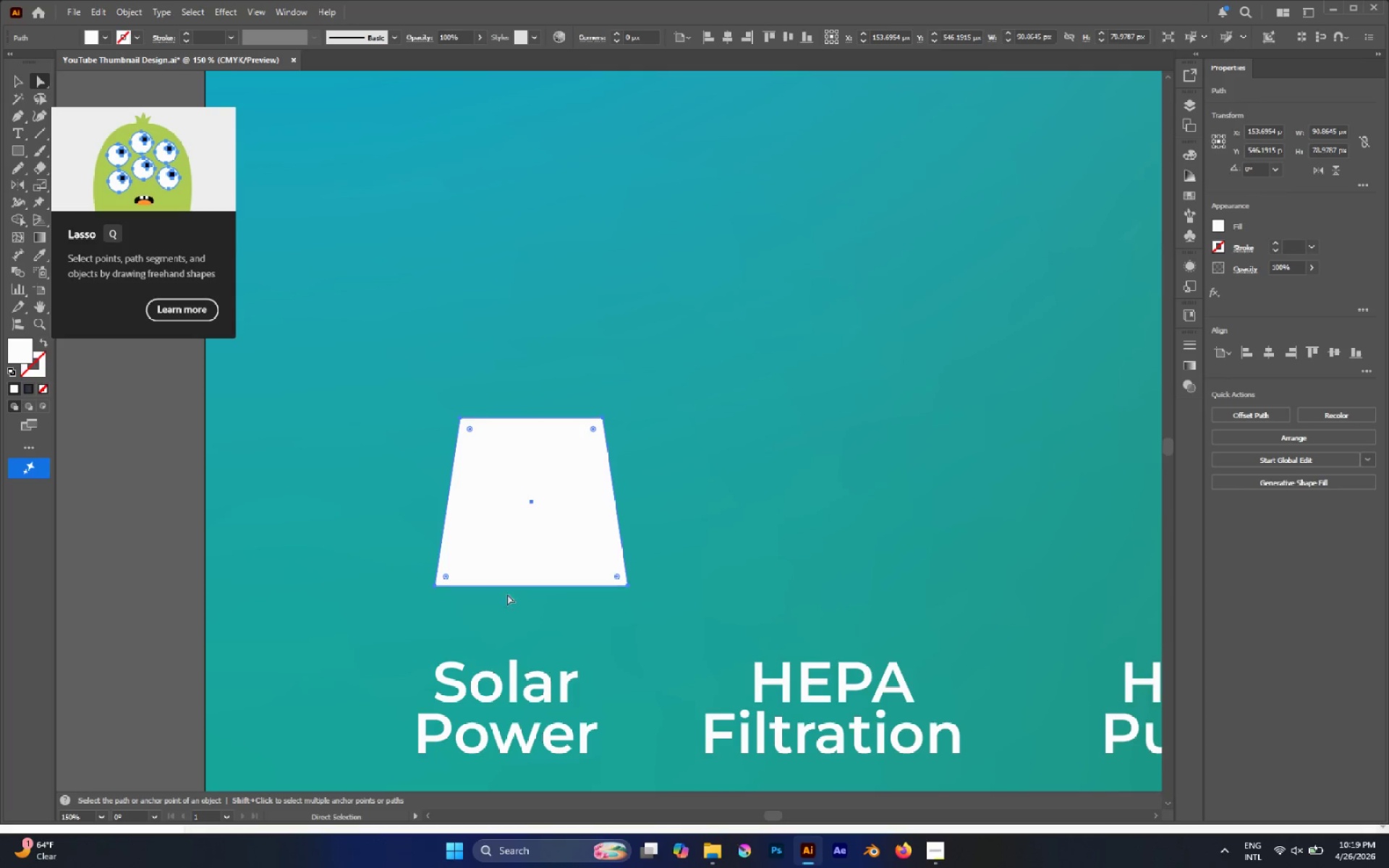 
left_click([518, 603])
 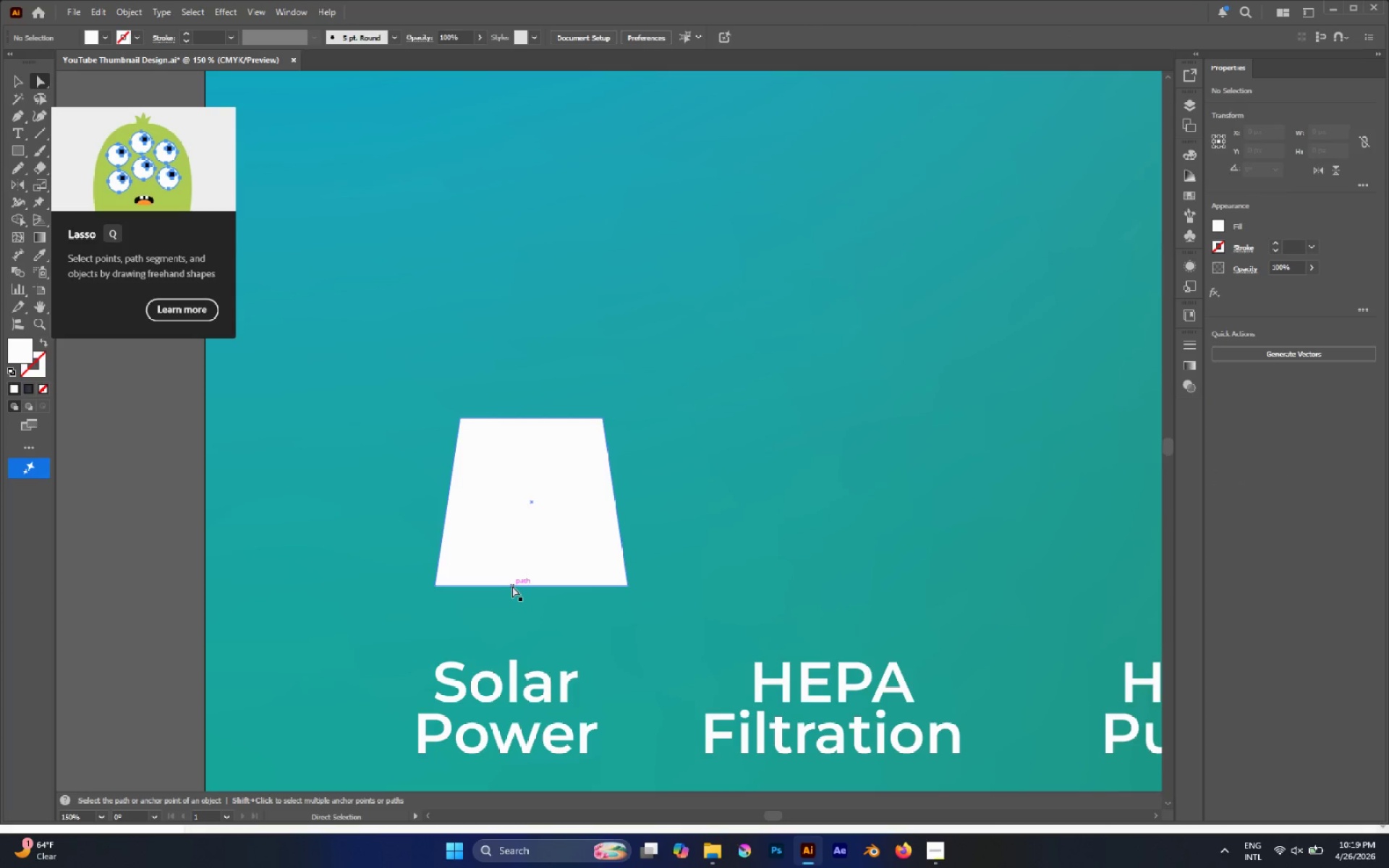 
left_click_drag(start_coordinate=[512, 586], to_coordinate=[514, 596])
 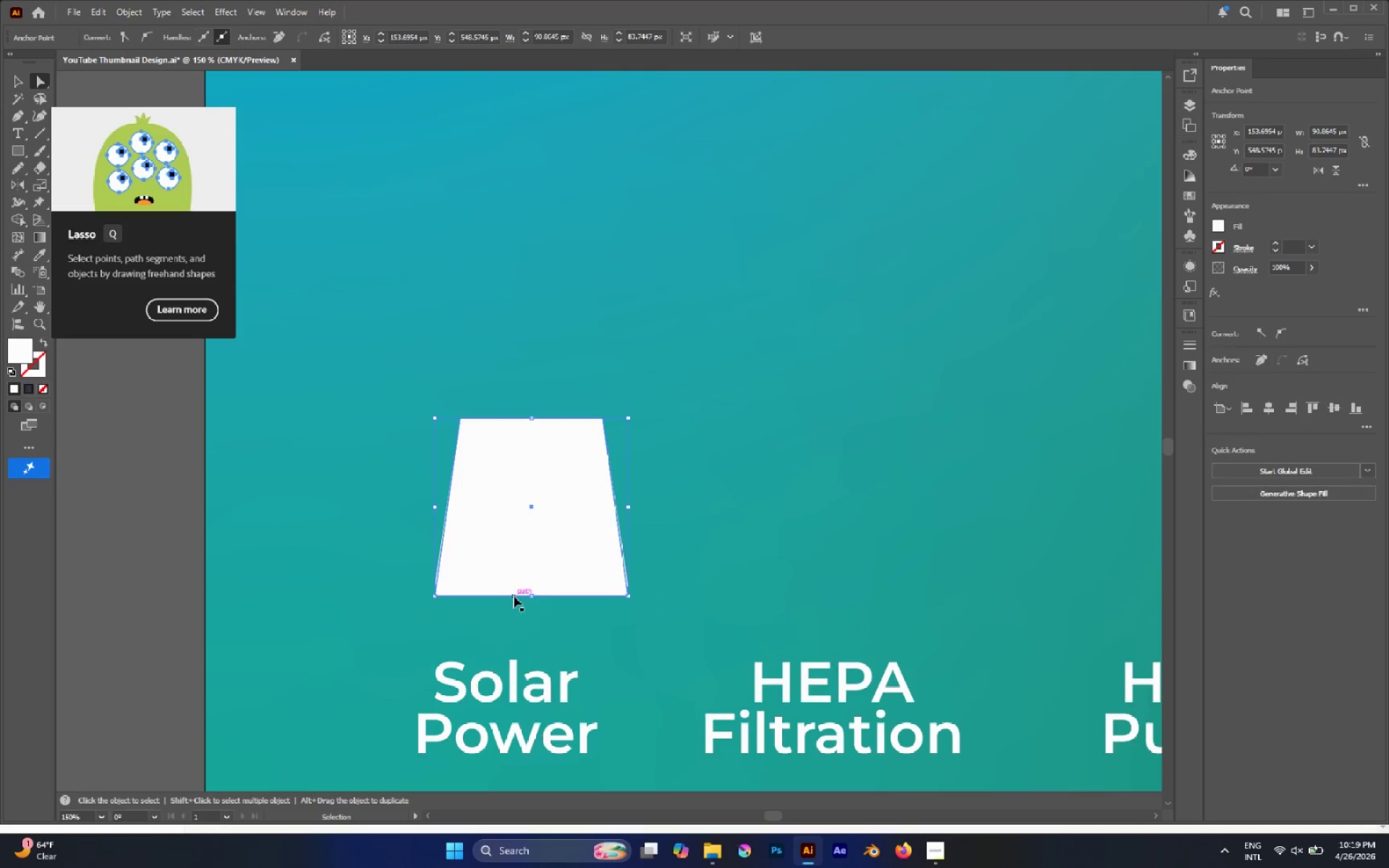 
hold_key(key=ShiftLeft, duration=1.33)
 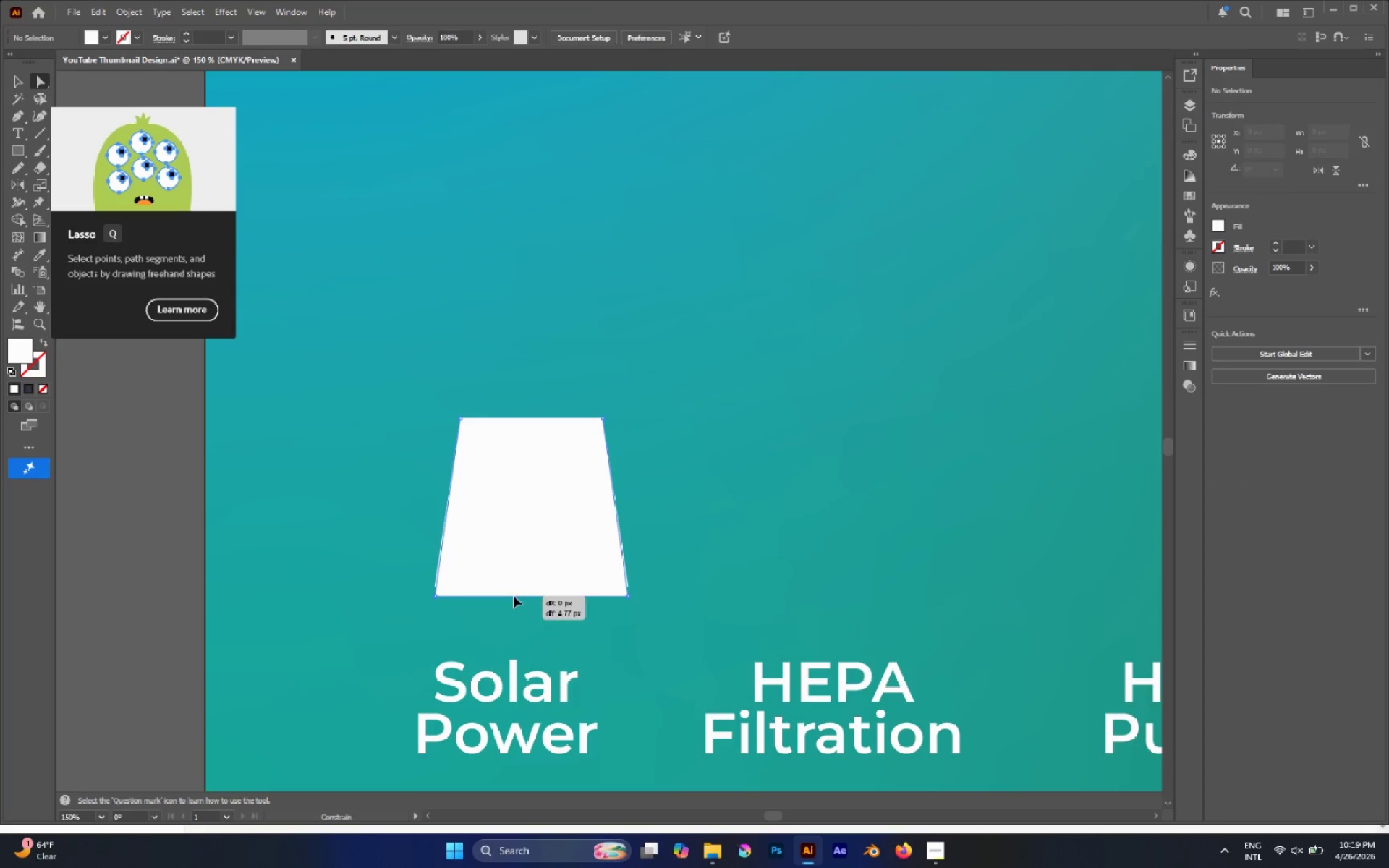 
key(Control+Z)
 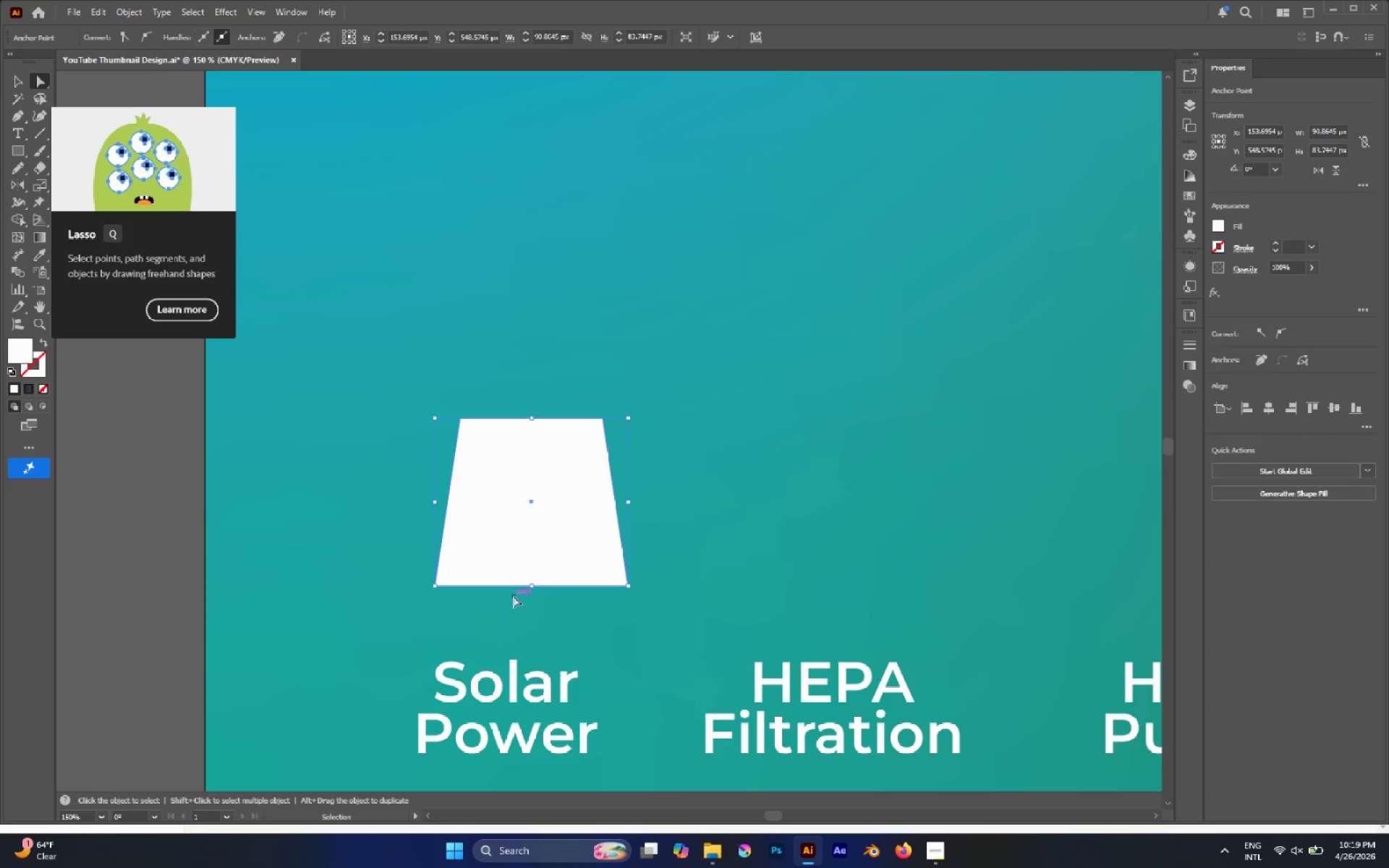 
left_click([511, 596])
 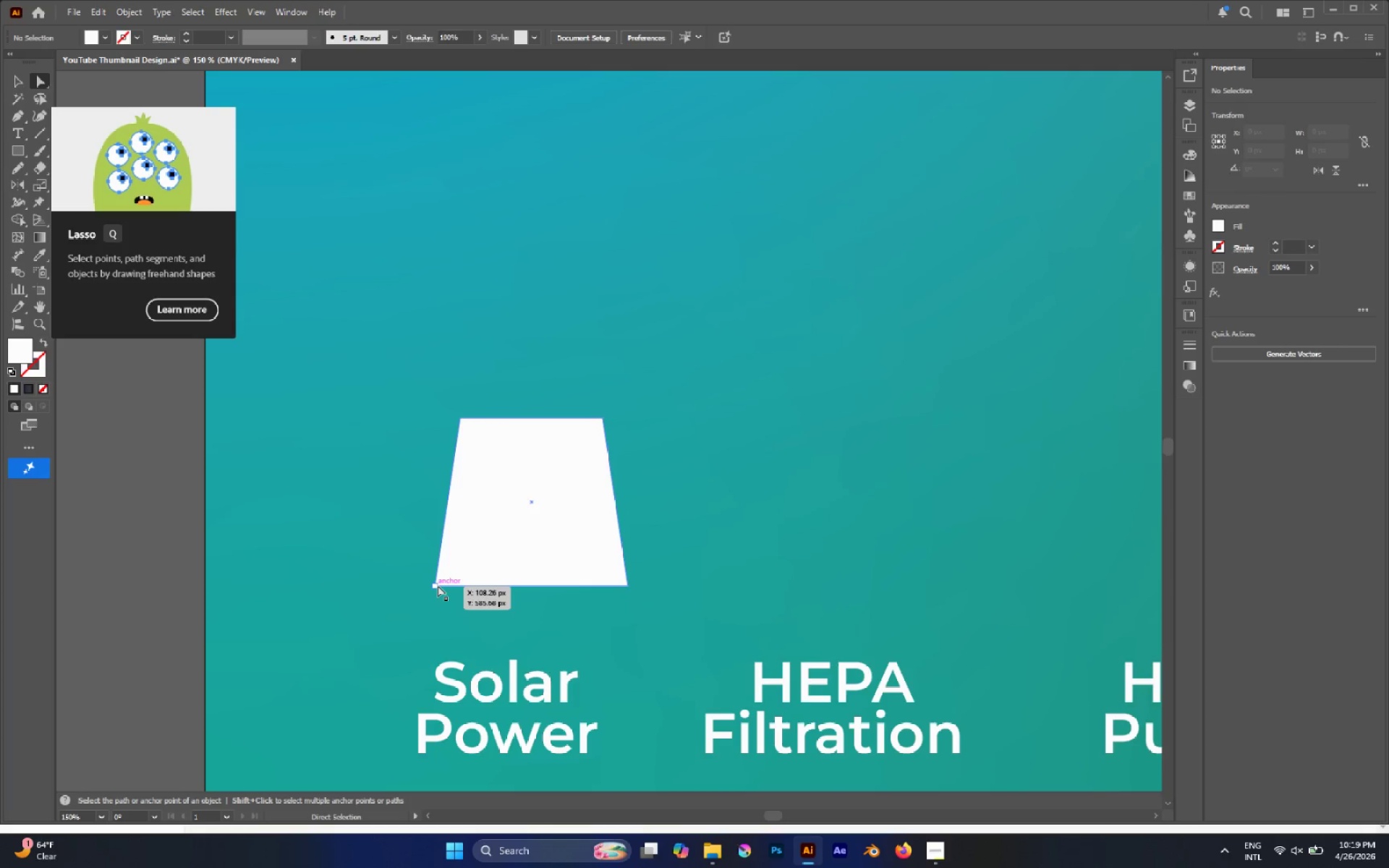 
left_click([438, 585])
 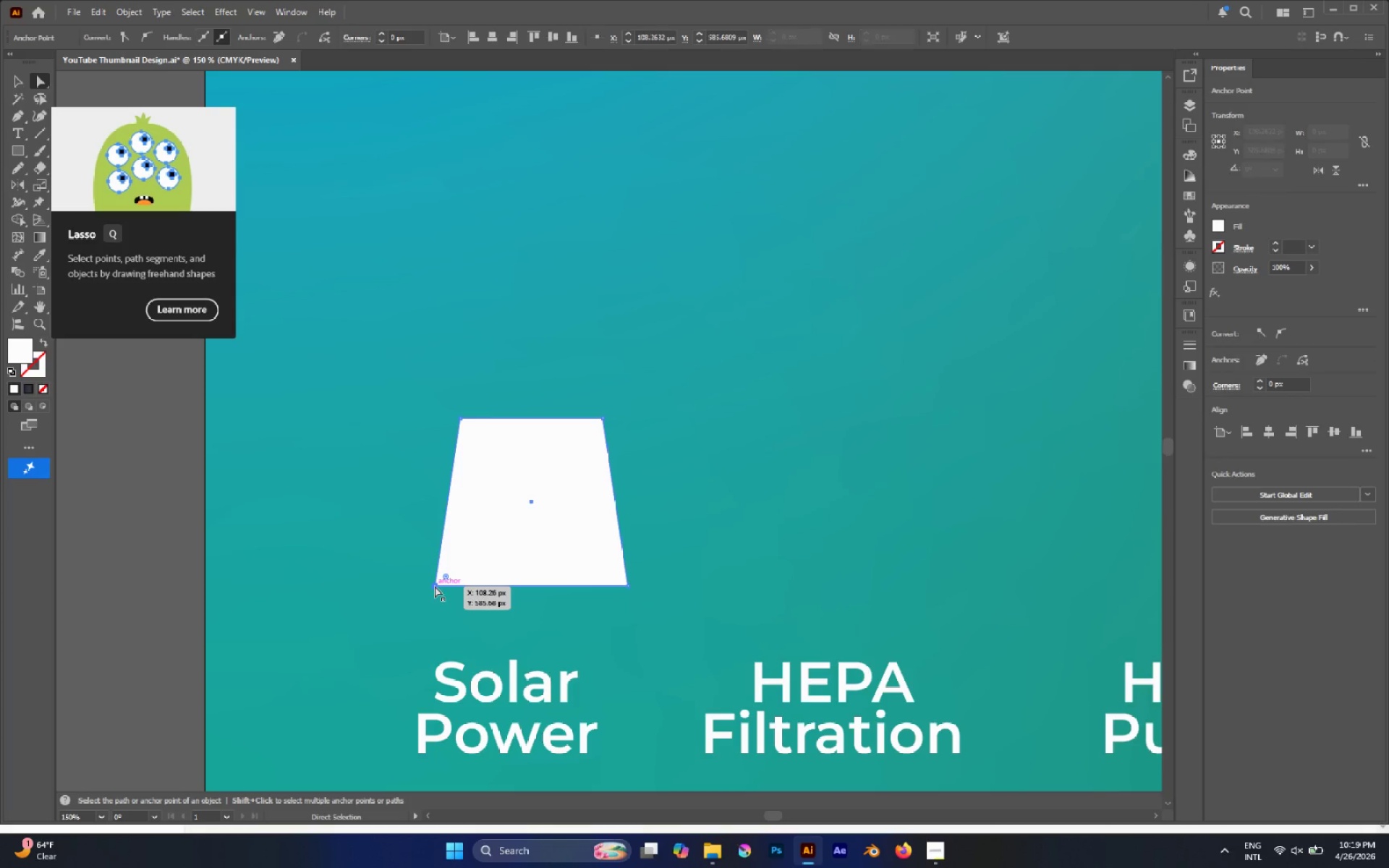 
left_click_drag(start_coordinate=[435, 586], to_coordinate=[432, 613])
 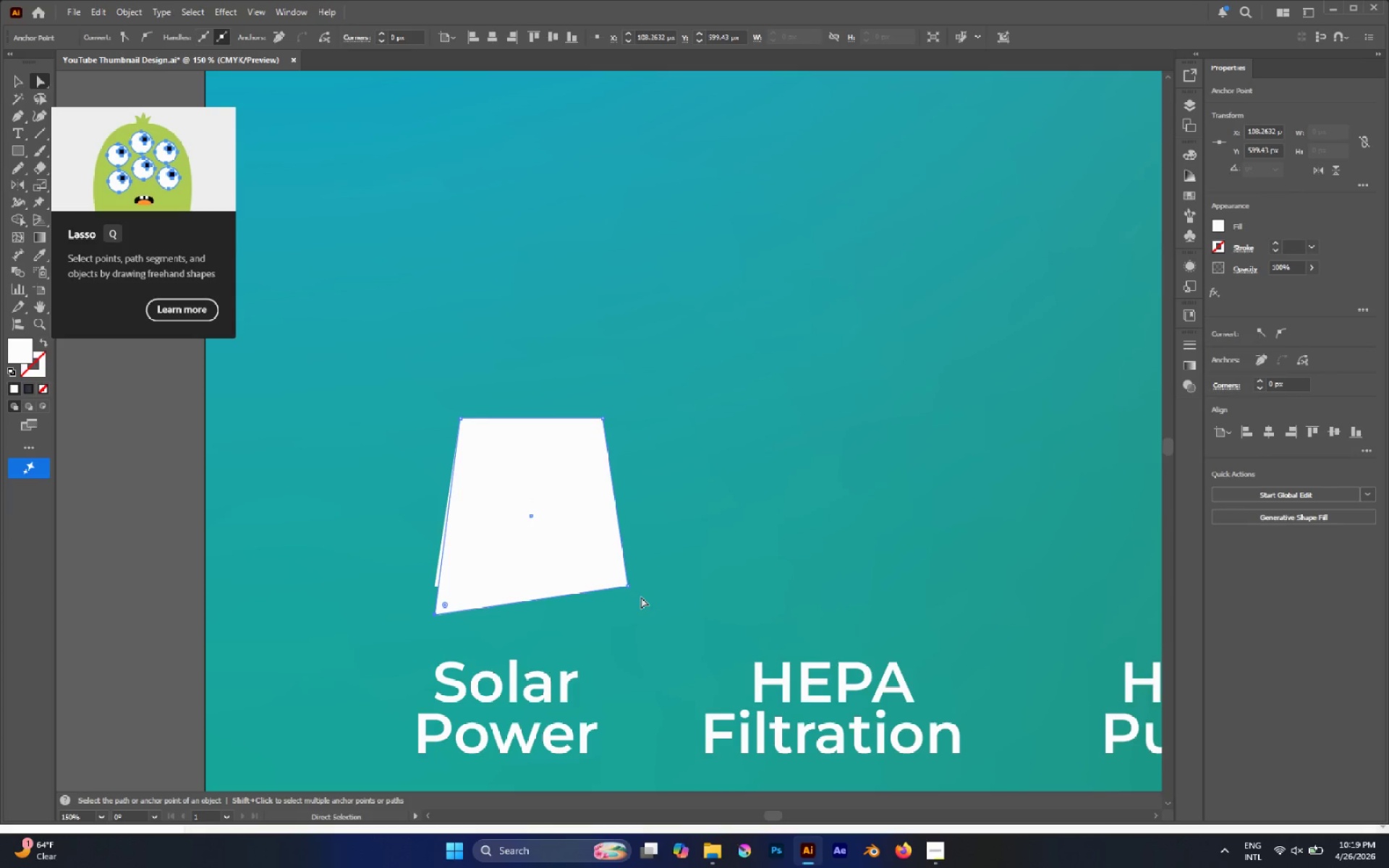 
hold_key(key=ShiftLeft, duration=0.52)
 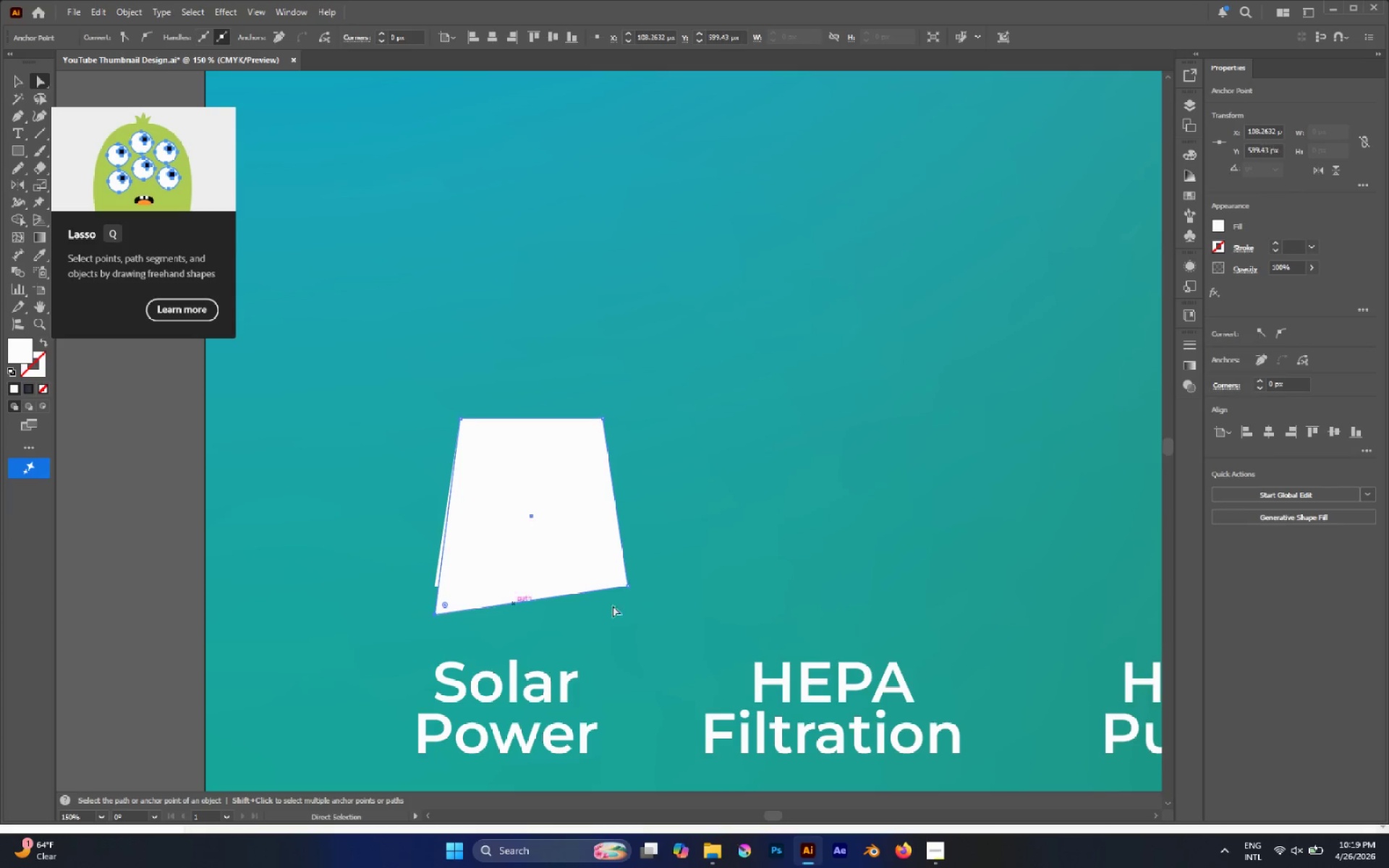 
key(Control+Z)
 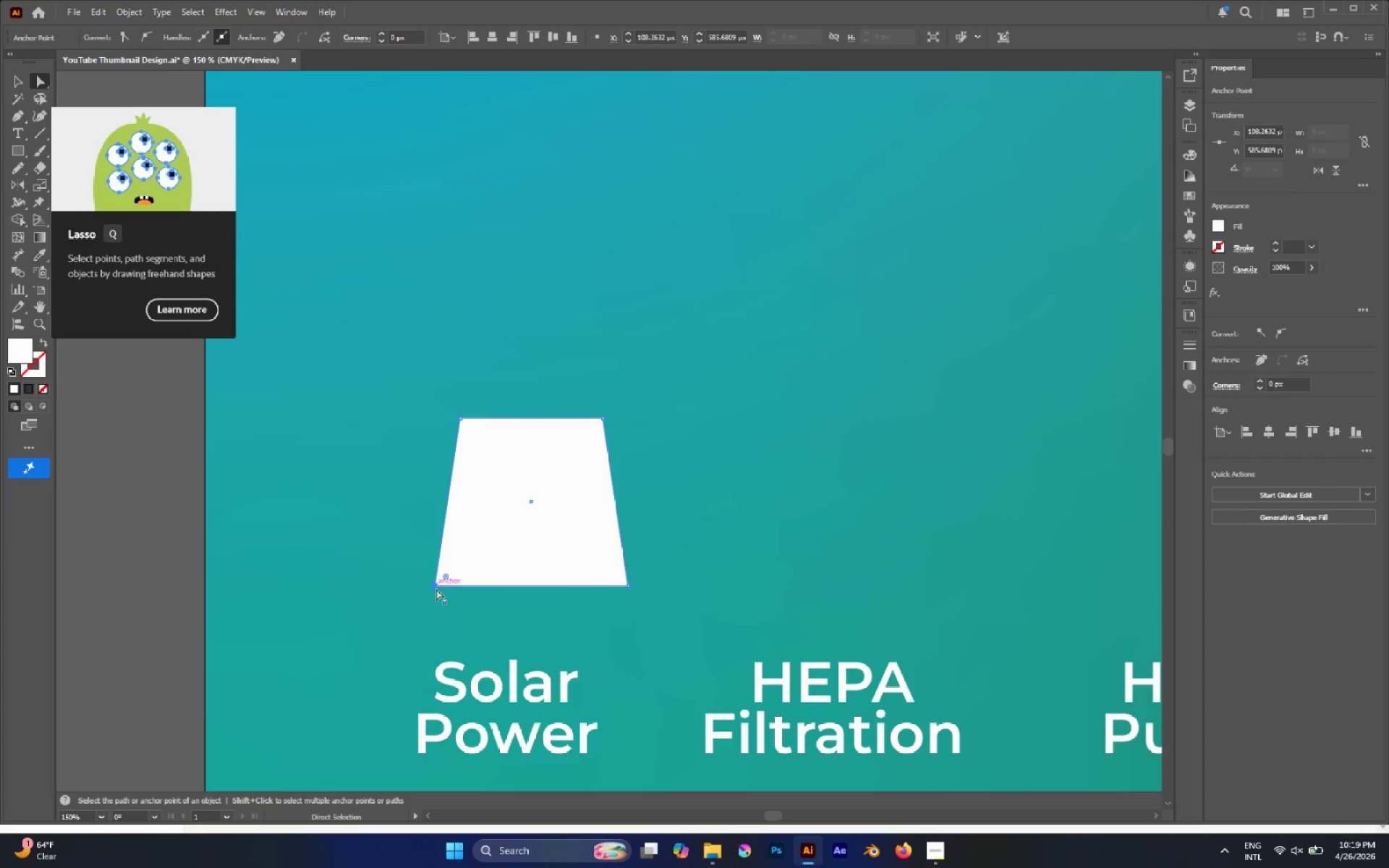 
left_click([436, 587])
 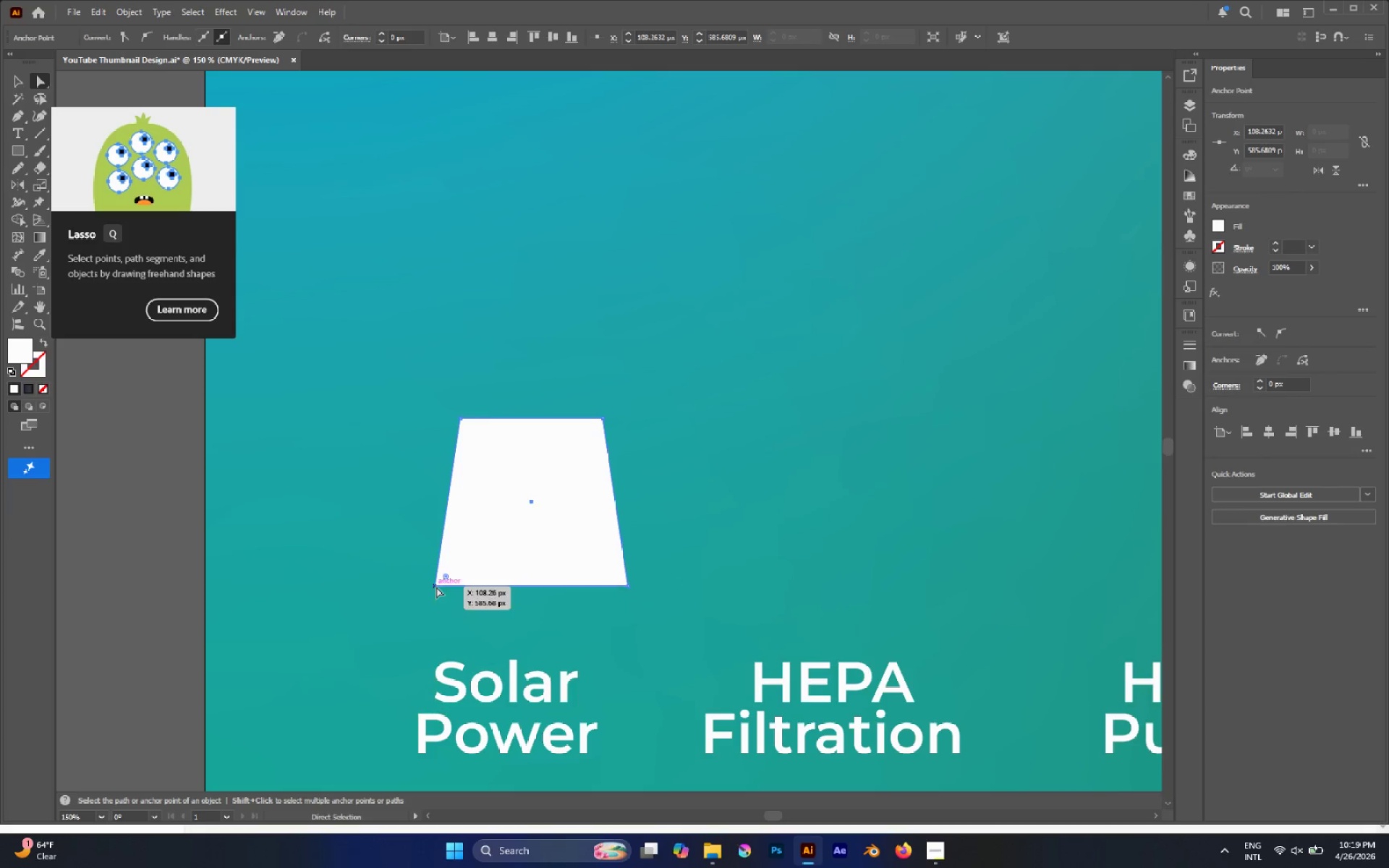 
left_click_drag(start_coordinate=[436, 587], to_coordinate=[430, 613])
 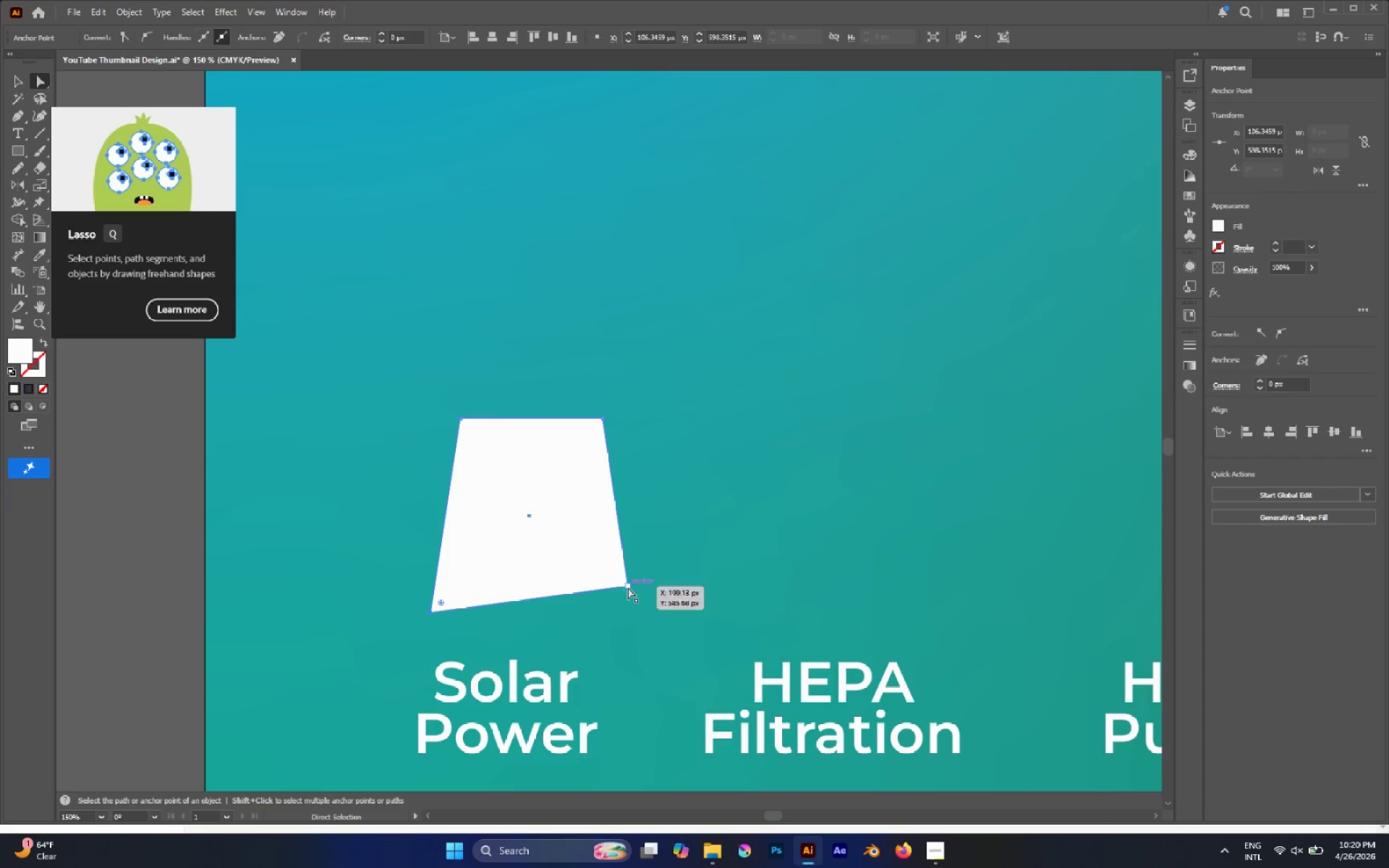 
left_click([630, 589])
 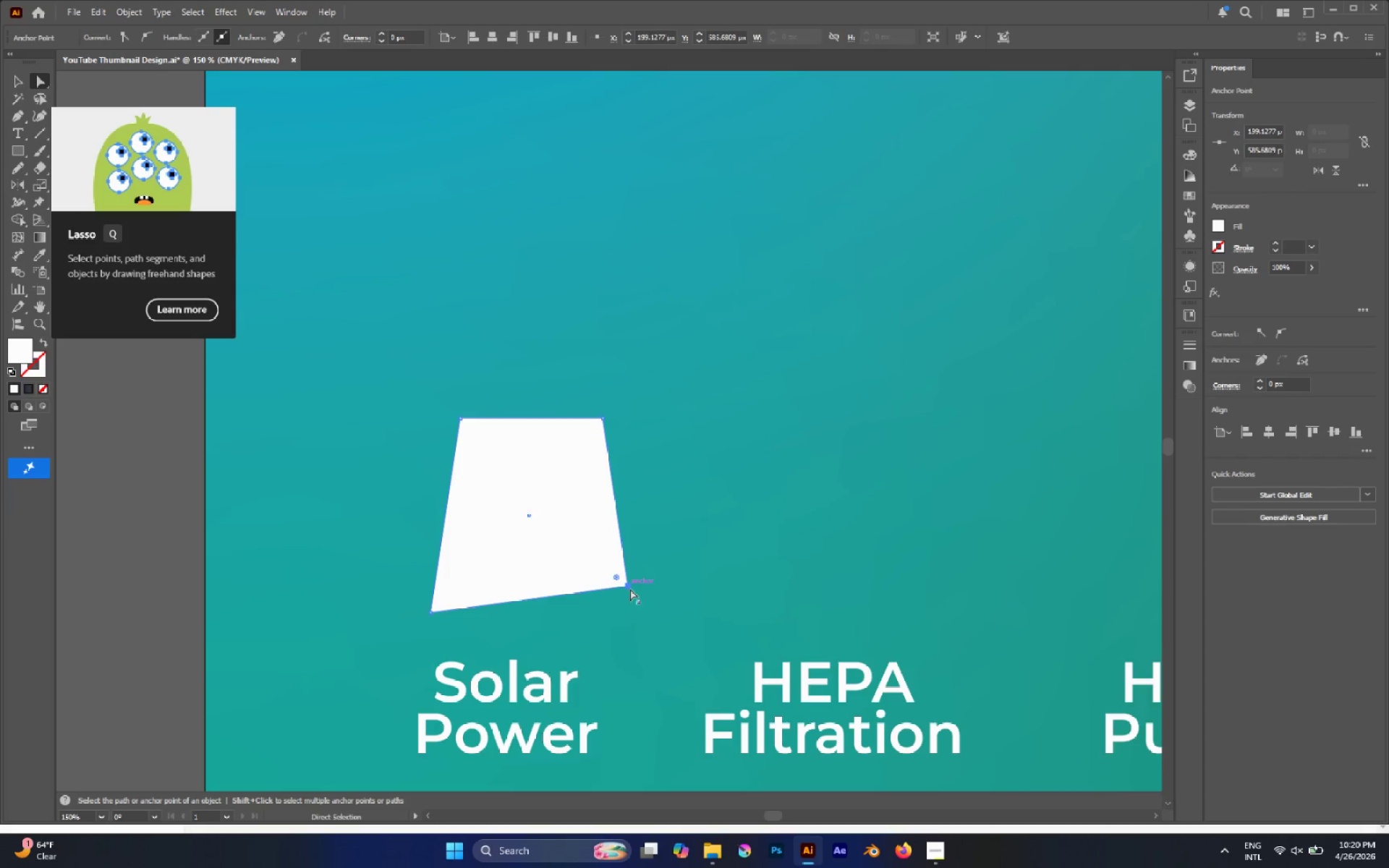 
left_click_drag(start_coordinate=[630, 589], to_coordinate=[632, 608])
 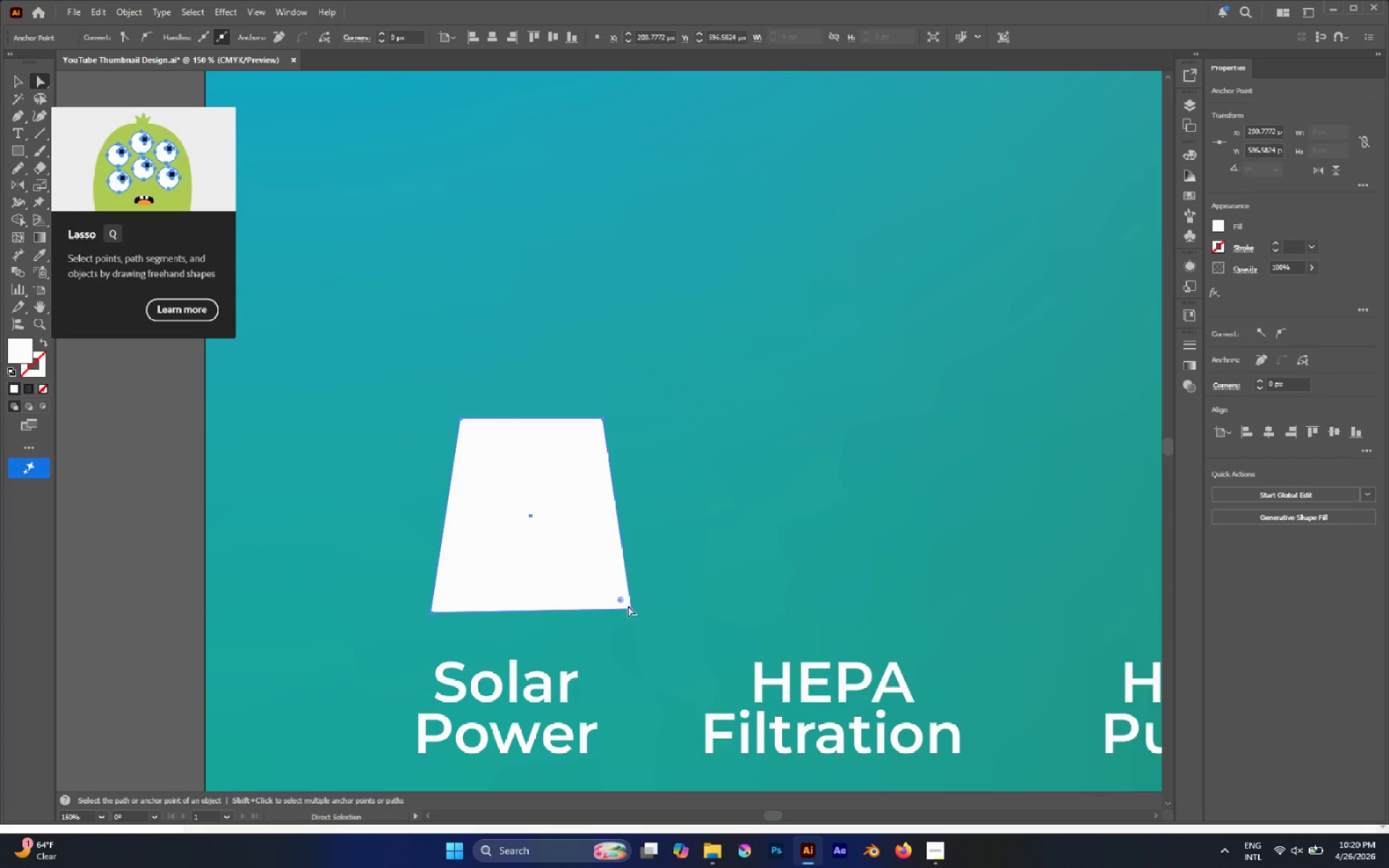 
key(Control+Shift+BracketLeft)
 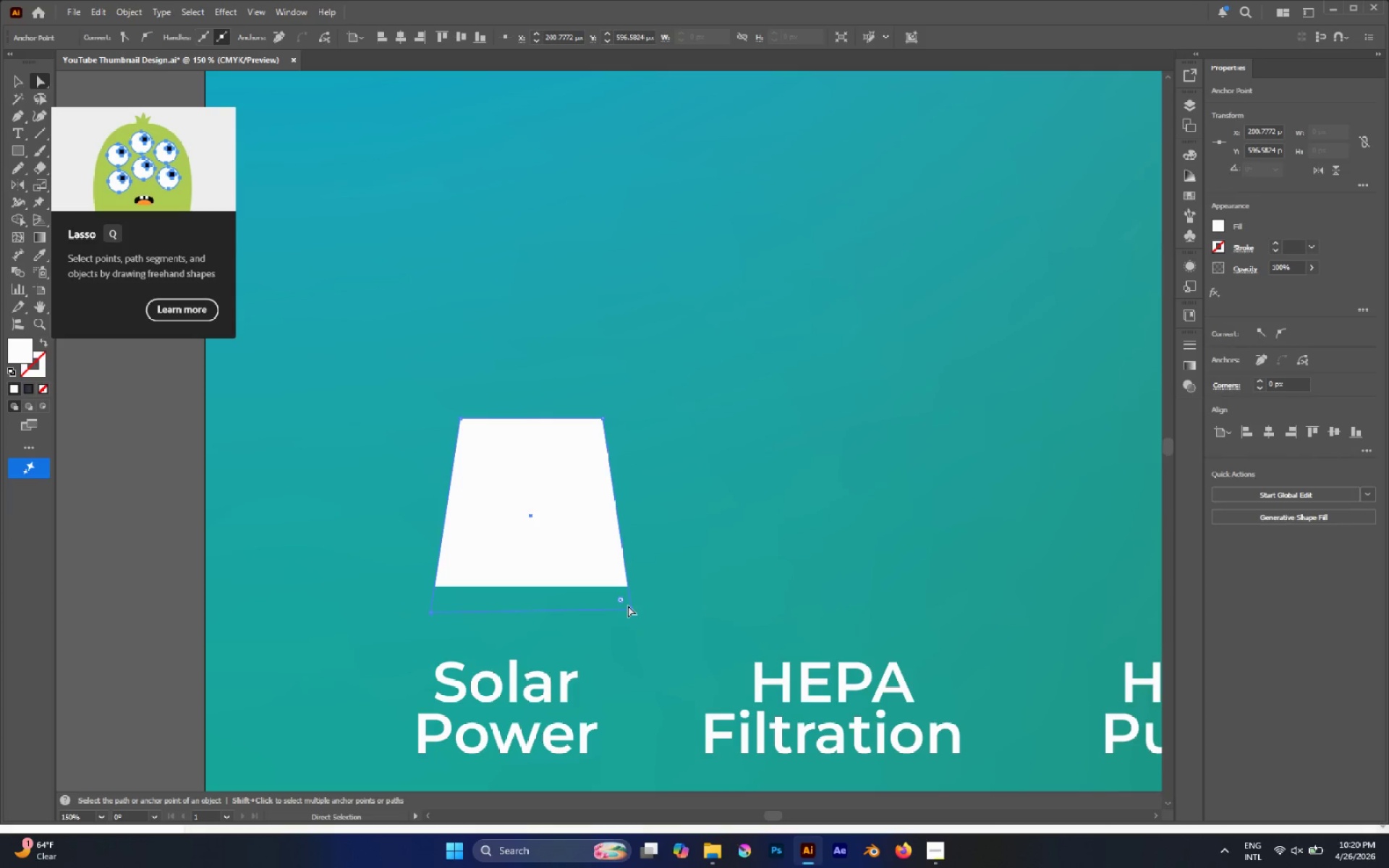 
key(Control+BracketRight)
 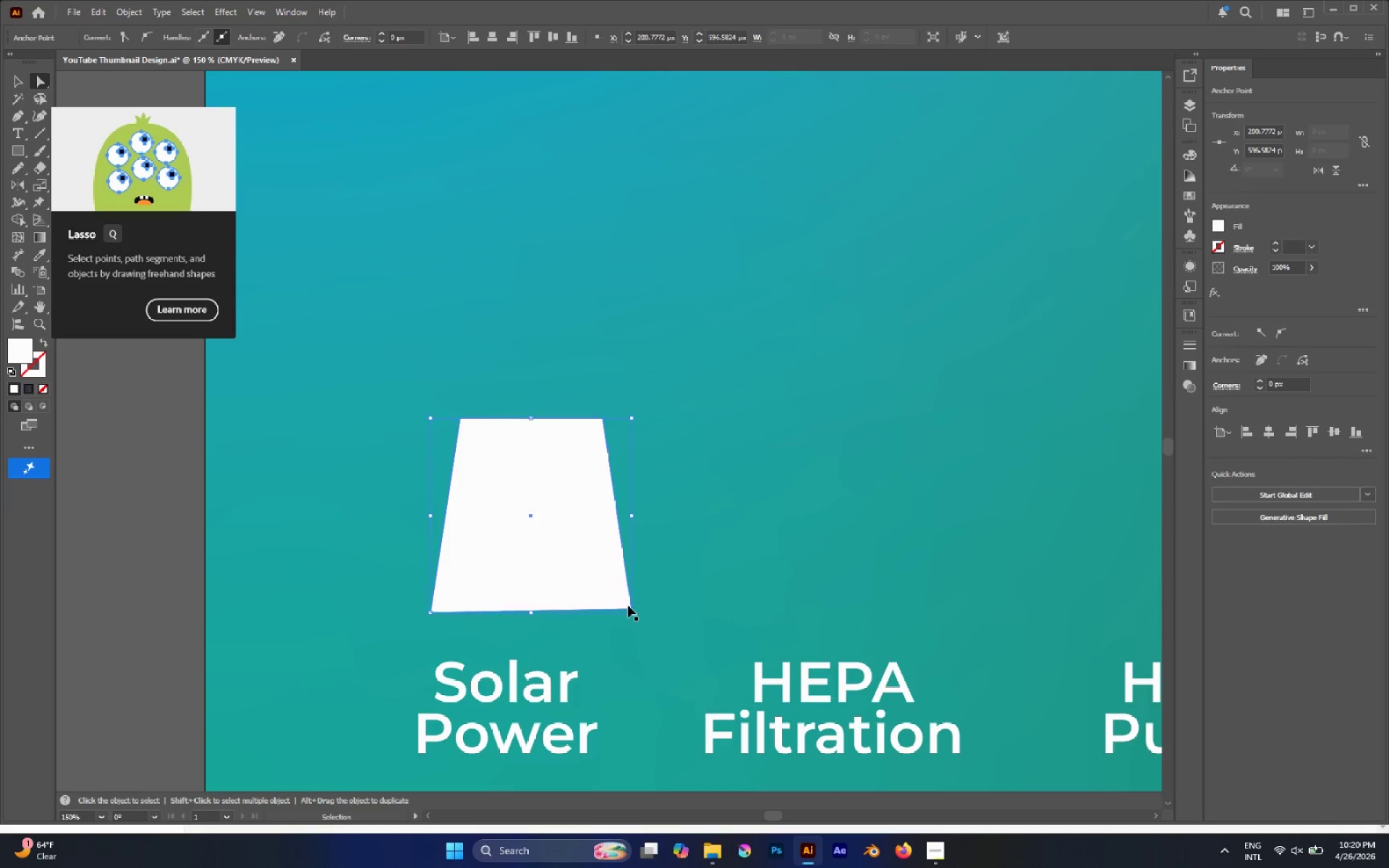 
key(Control+BracketRight)
 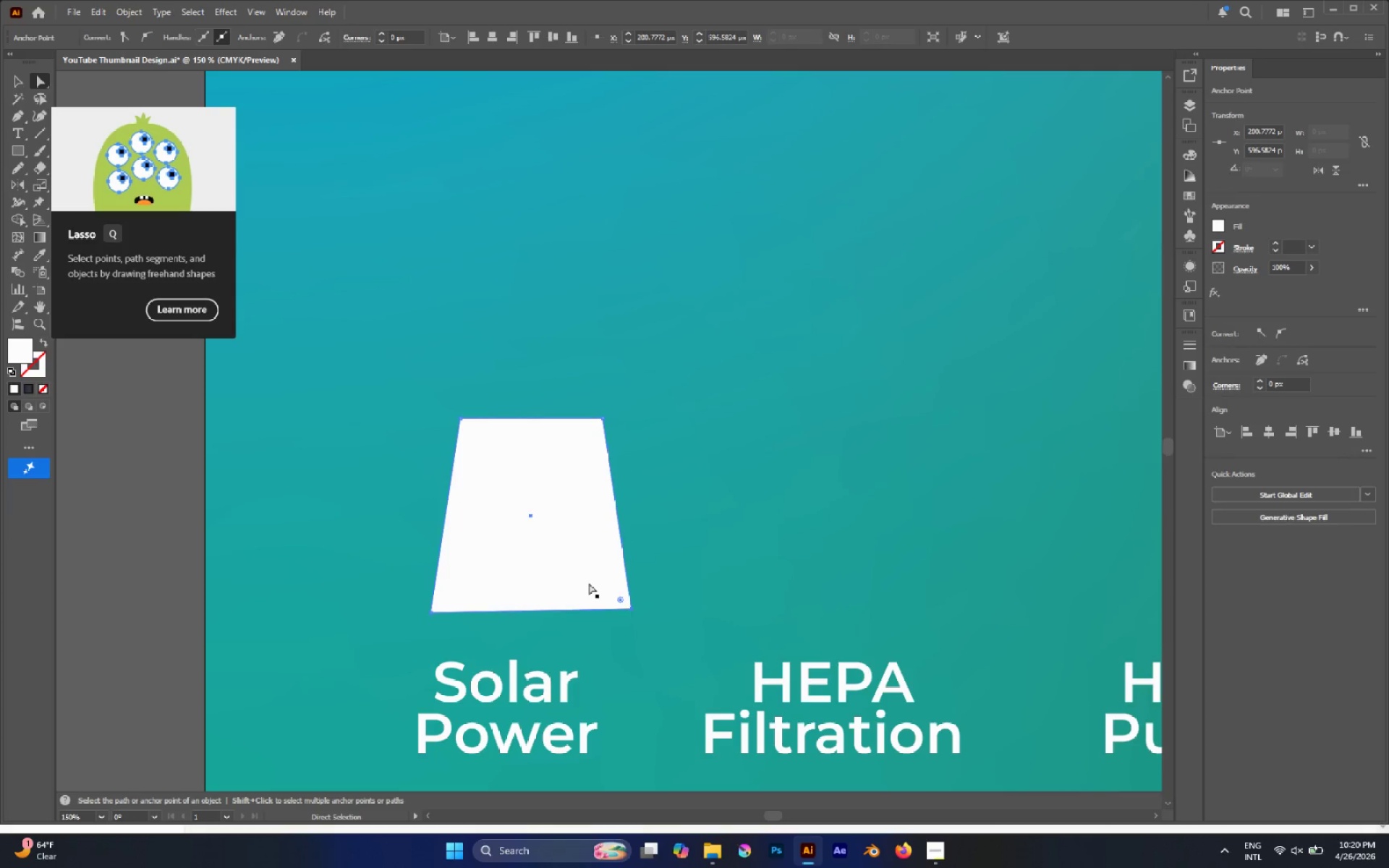 
left_click([513, 555])
 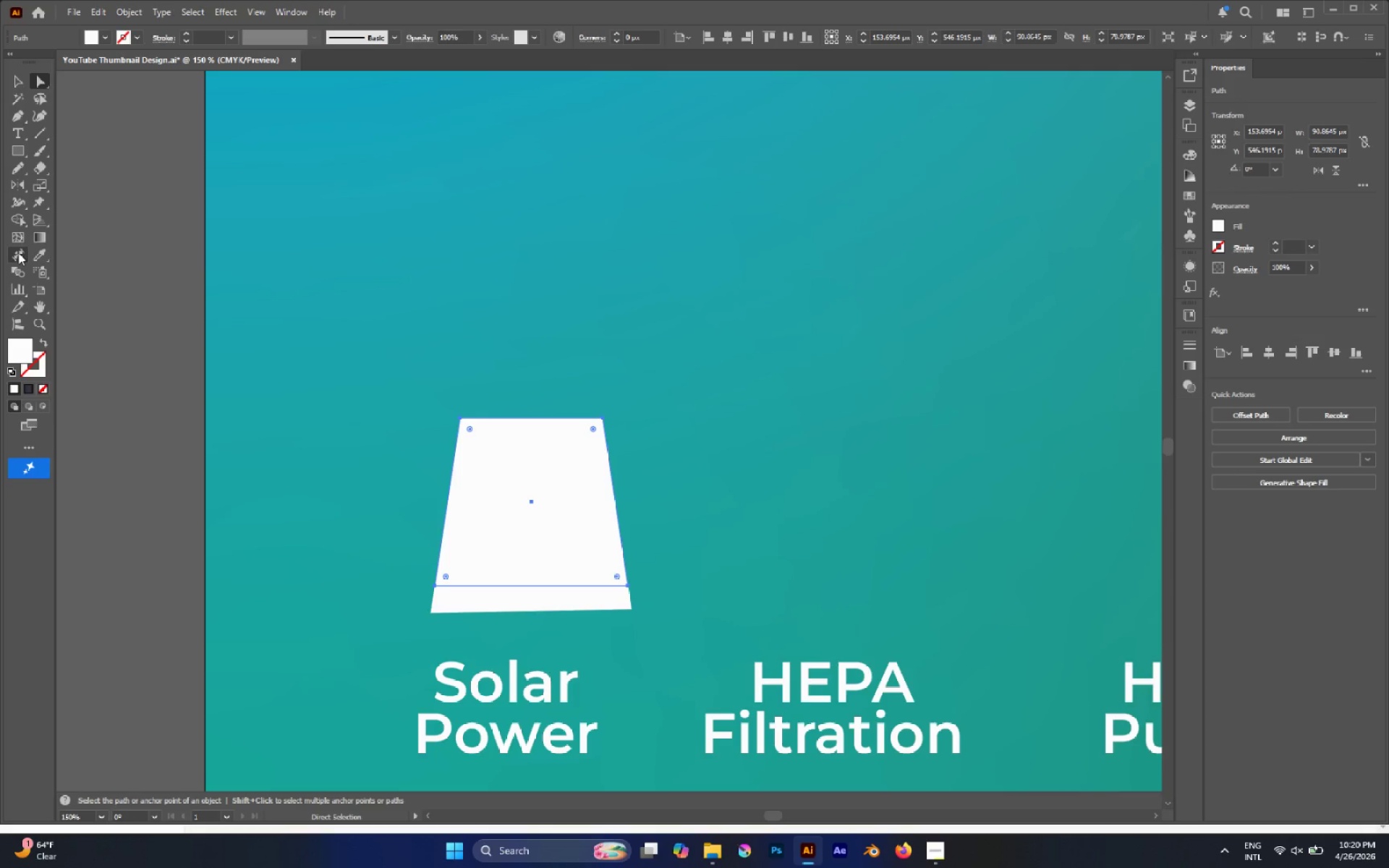 
left_click([30, 233])
 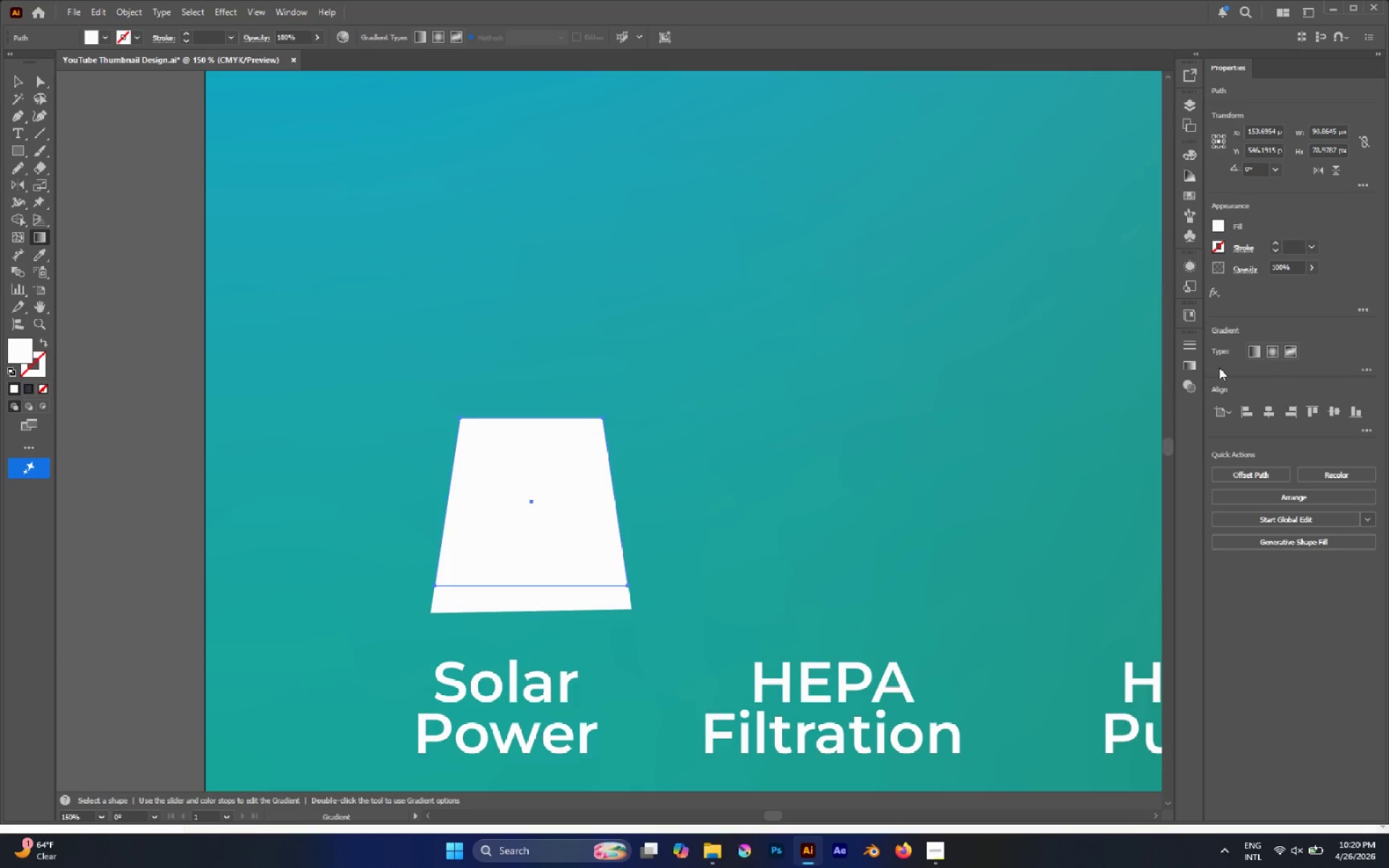 
left_click([1194, 365])
 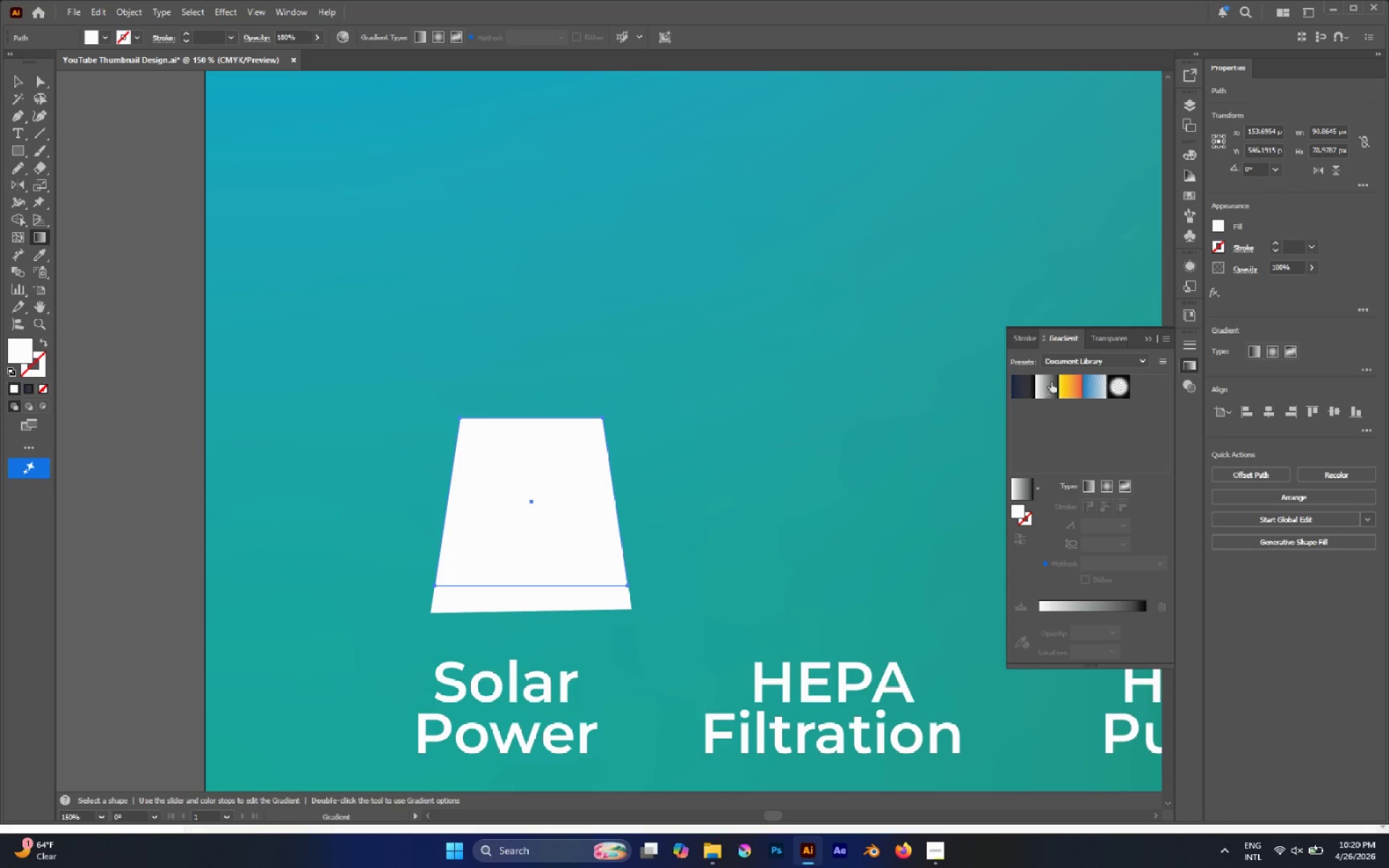 
left_click([1097, 389])
 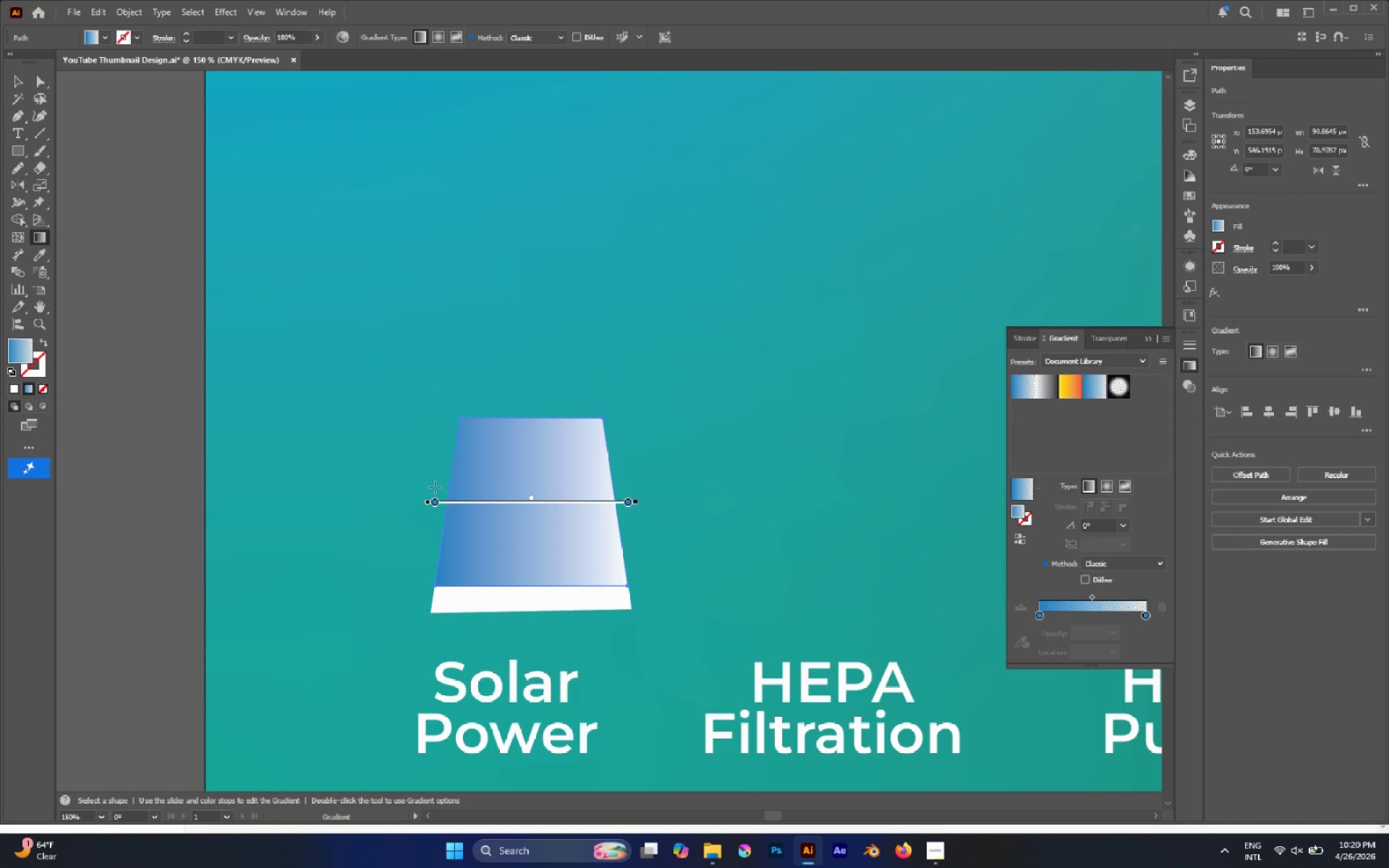 
left_click_drag(start_coordinate=[436, 388], to_coordinate=[569, 562])
 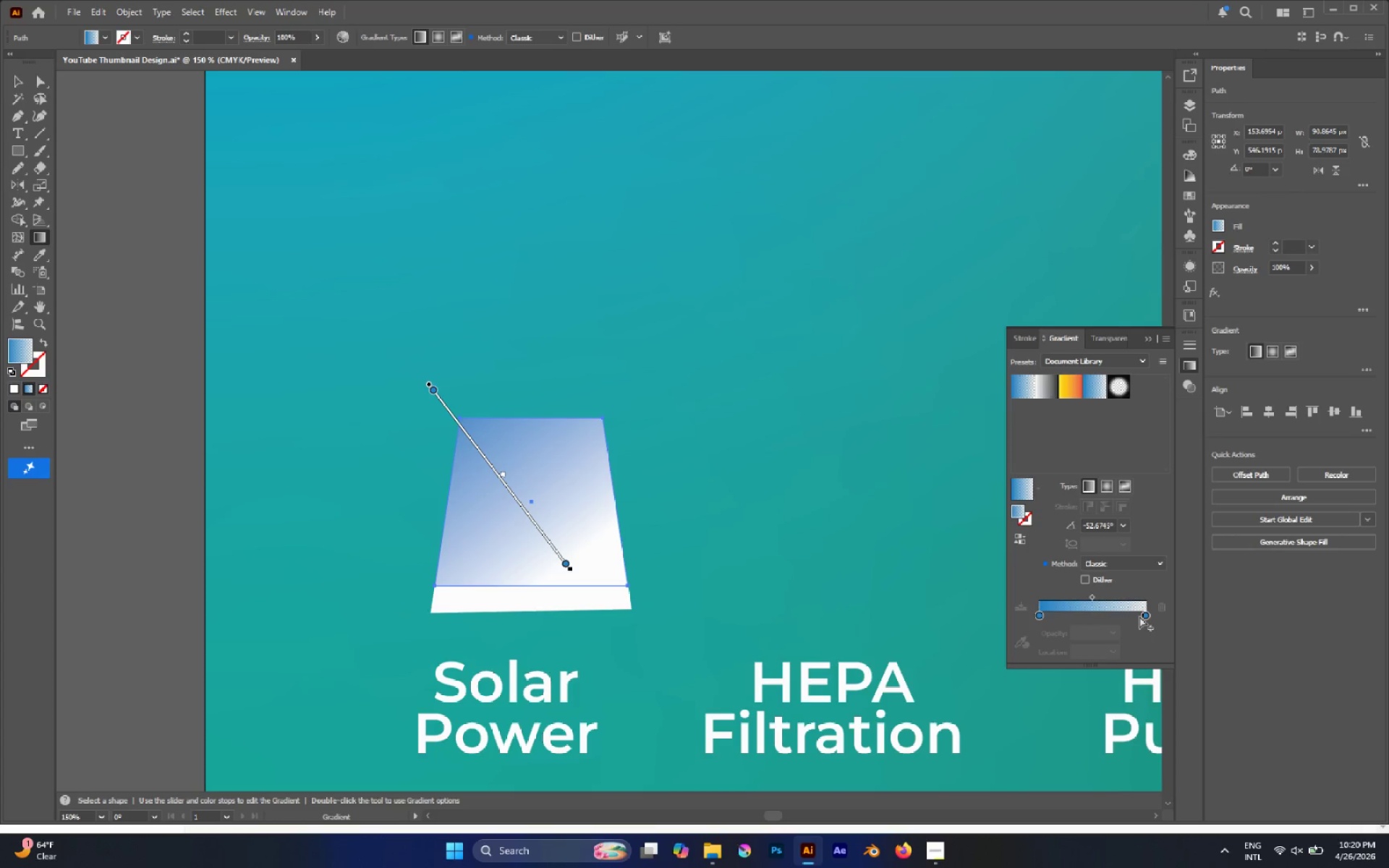 
left_click([1144, 616])
 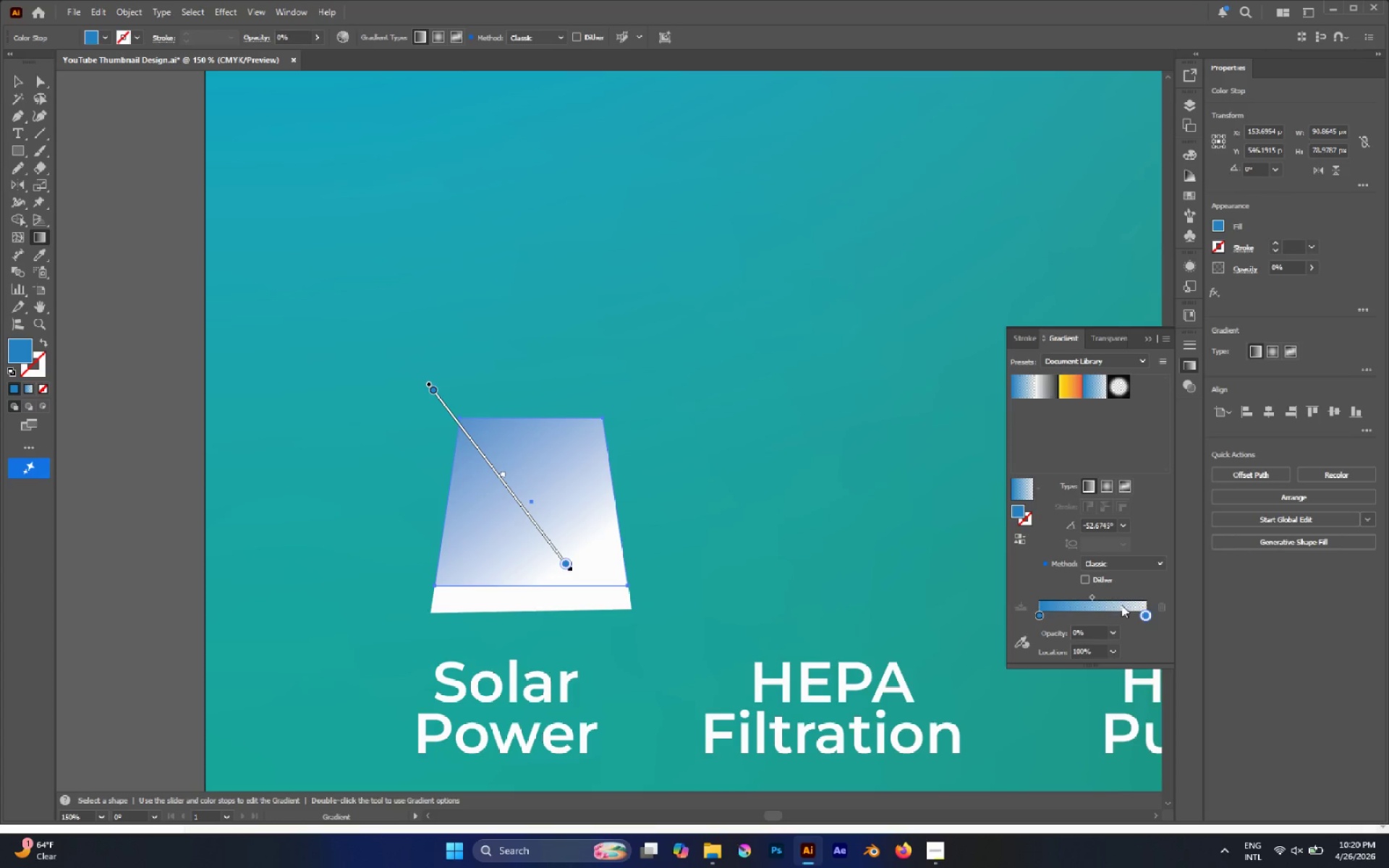 
left_click_drag(start_coordinate=[412, 333], to_coordinate=[558, 490])
 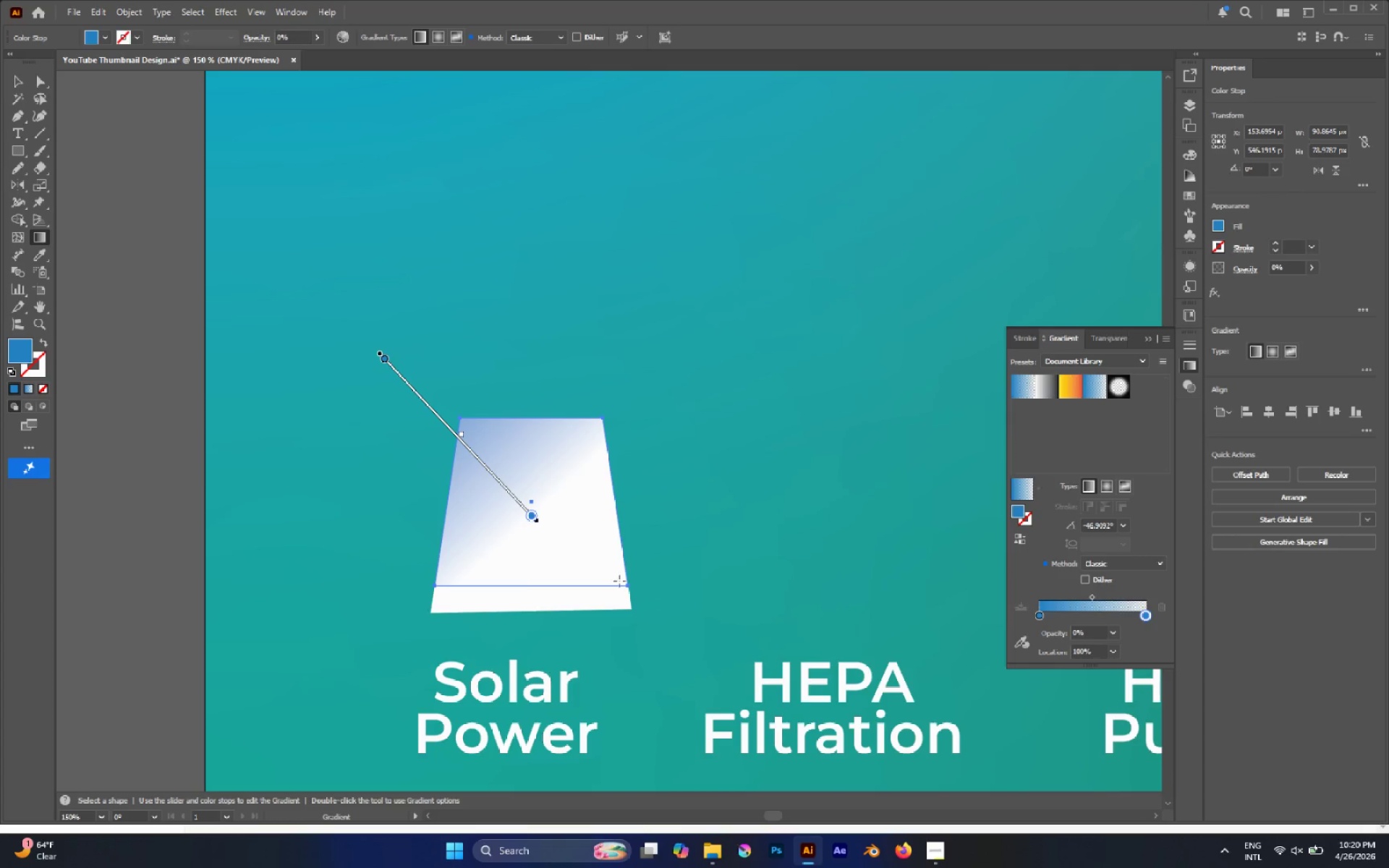 
left_click_drag(start_coordinate=[620, 582], to_coordinate=[471, 423])
 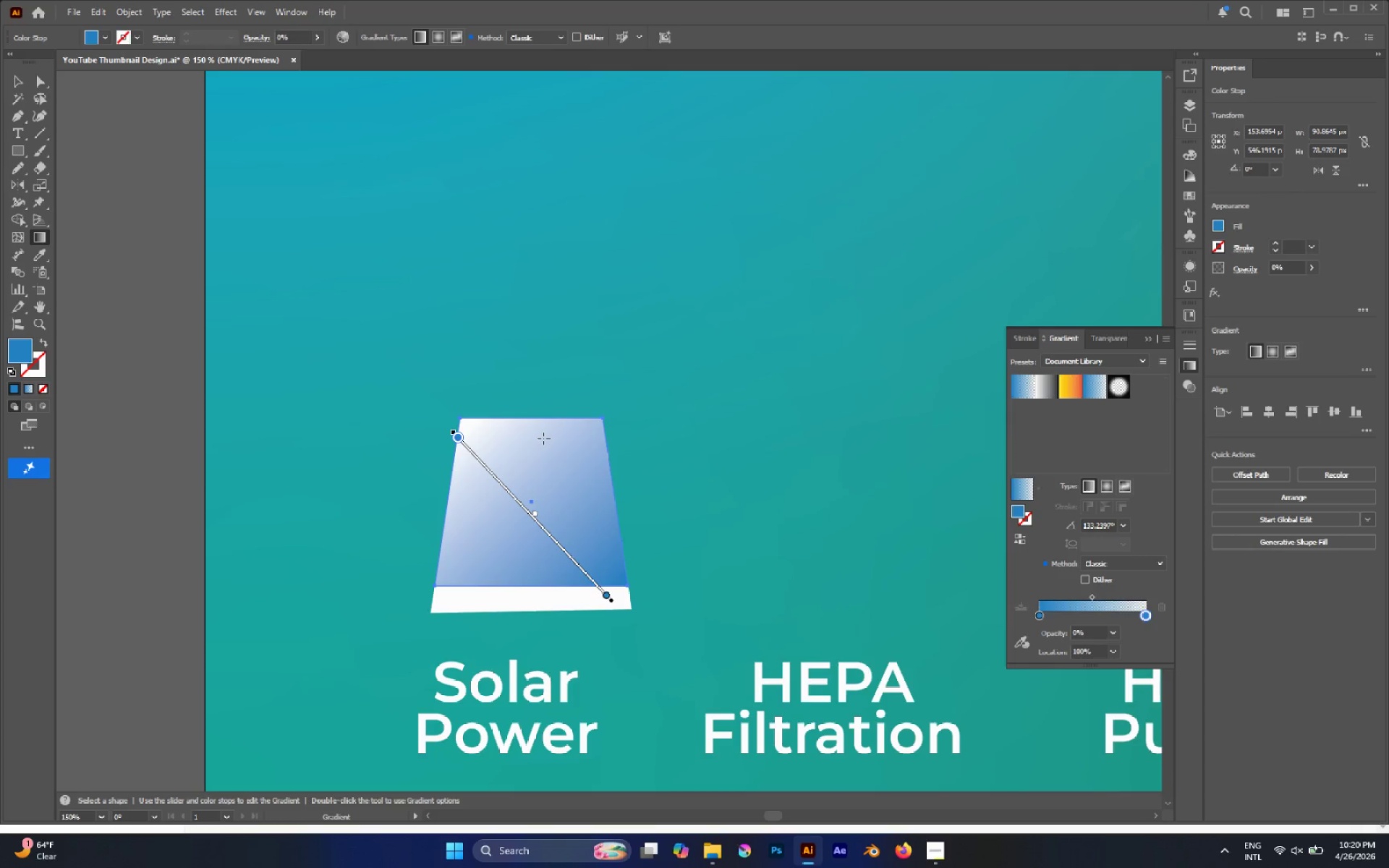 
key(A)
 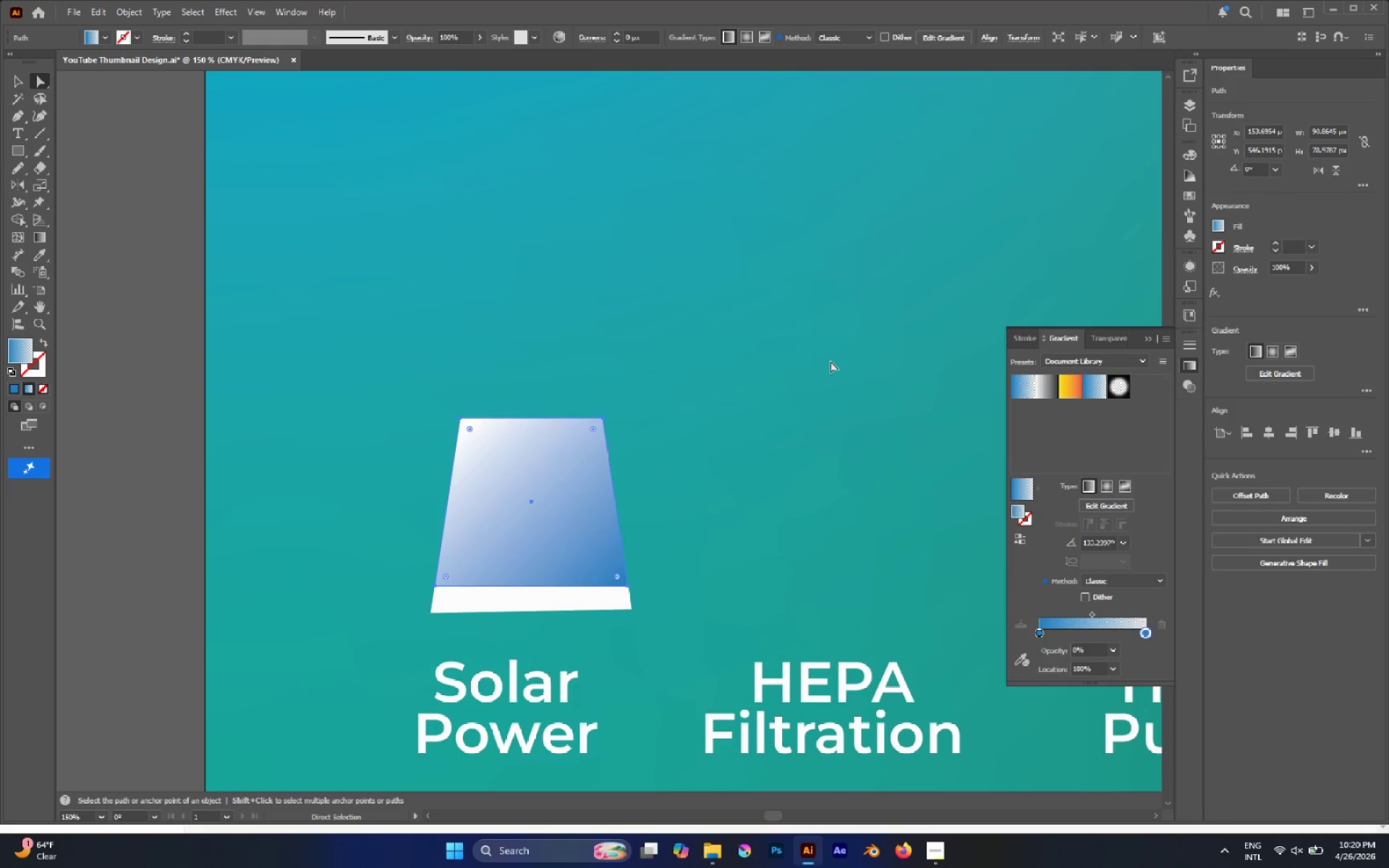 
left_click([831, 361])
 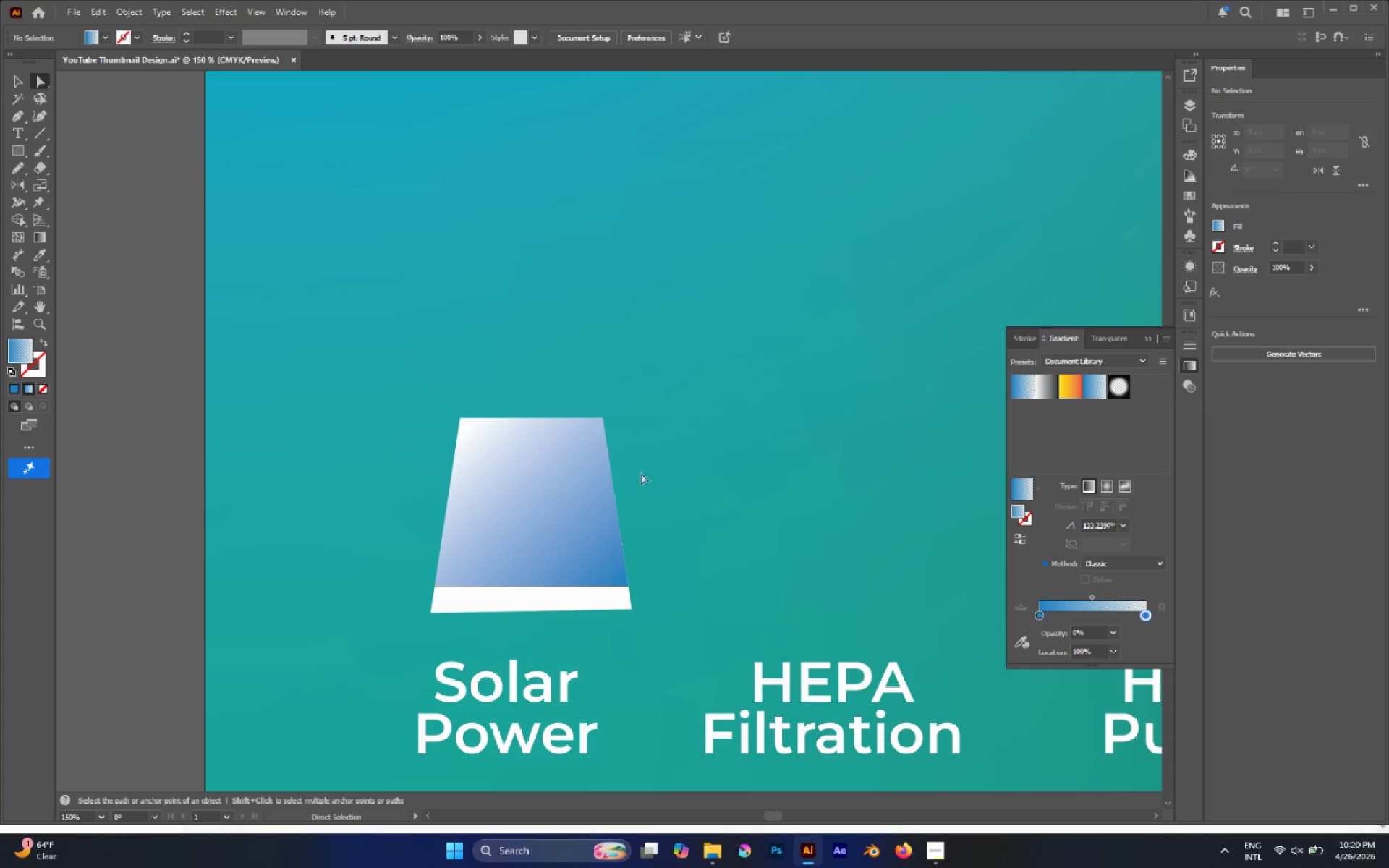 
hold_key(key=Space, duration=0.61)
 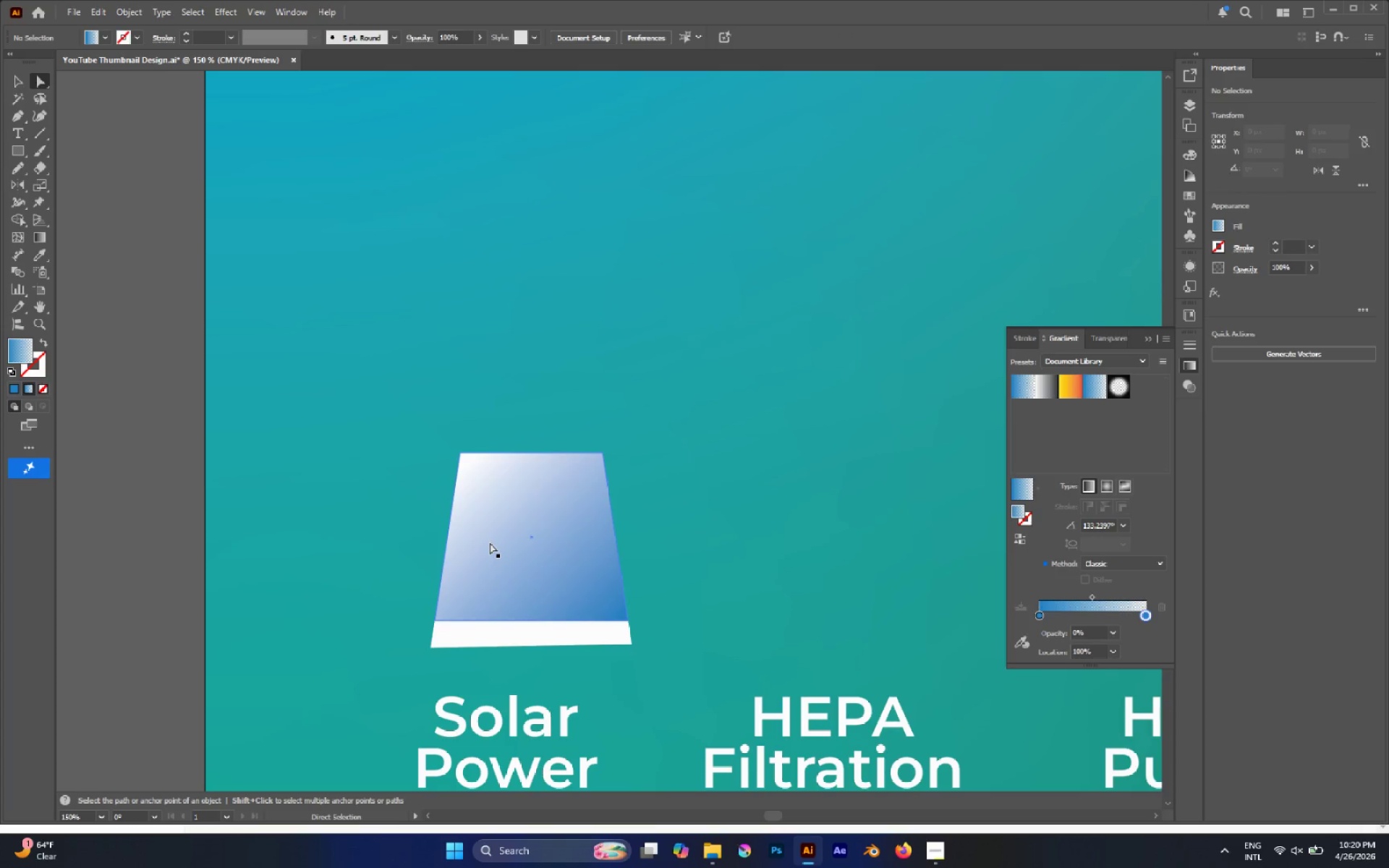 
scroll: coordinate [475, 467], scroll_direction: up, amount: 2.0
 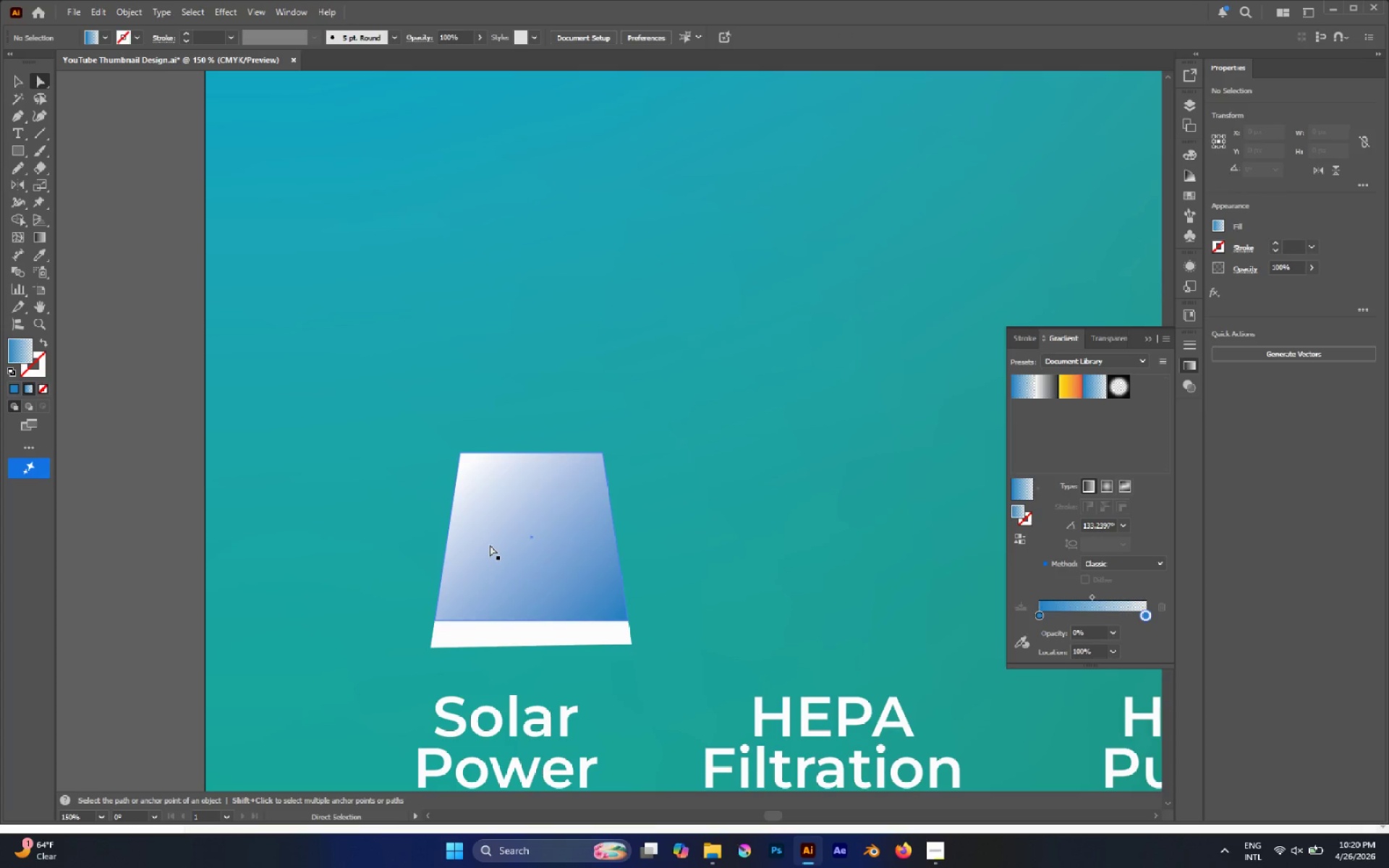 
hold_key(key=AltLeft, duration=0.72)
scroll: coordinate [483, 564], scroll_direction: up, amount: 2.0
 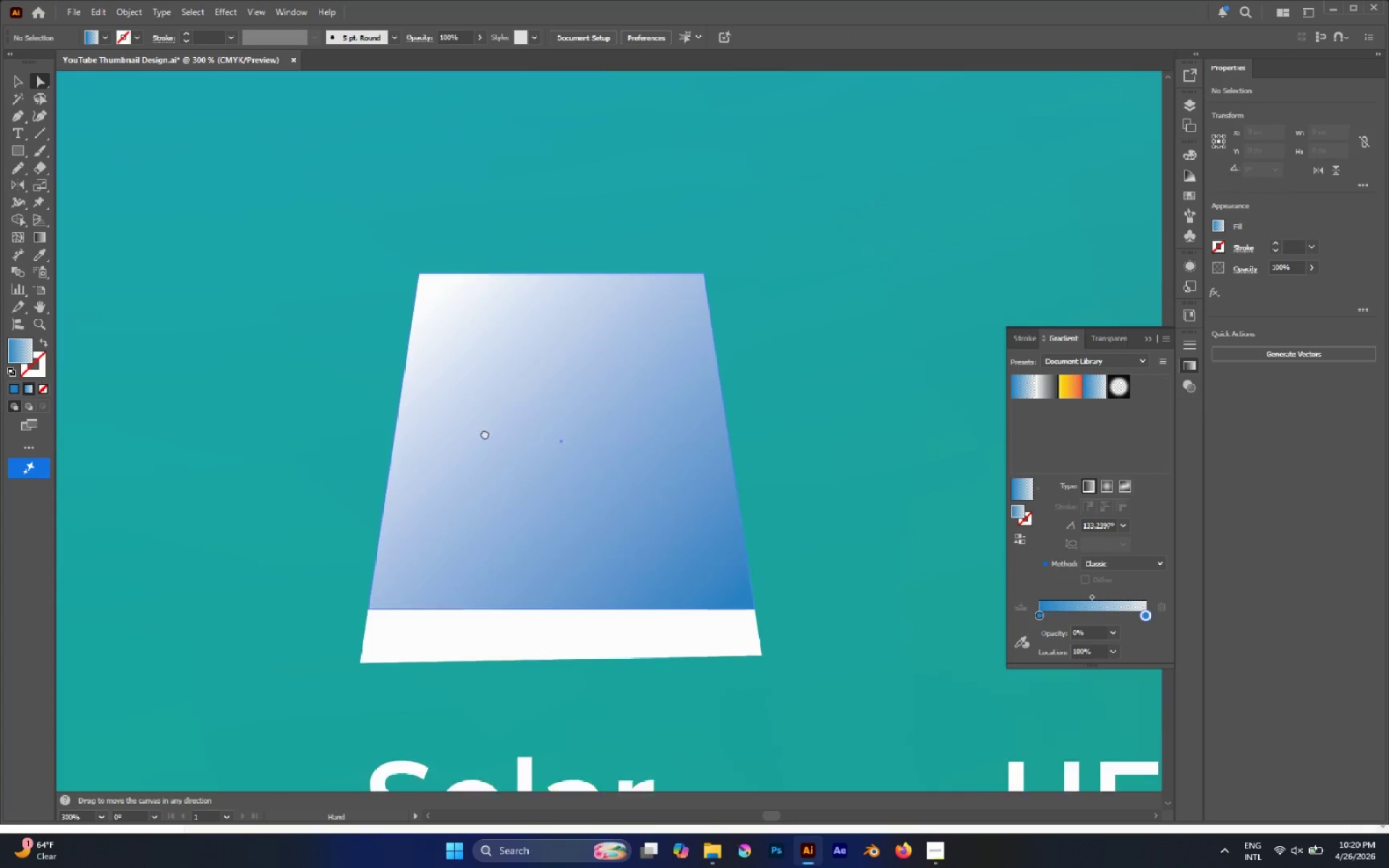 
hold_key(key=AltLeft, duration=0.48)
scroll: coordinate [470, 439], scroll_direction: up, amount: 1.0
 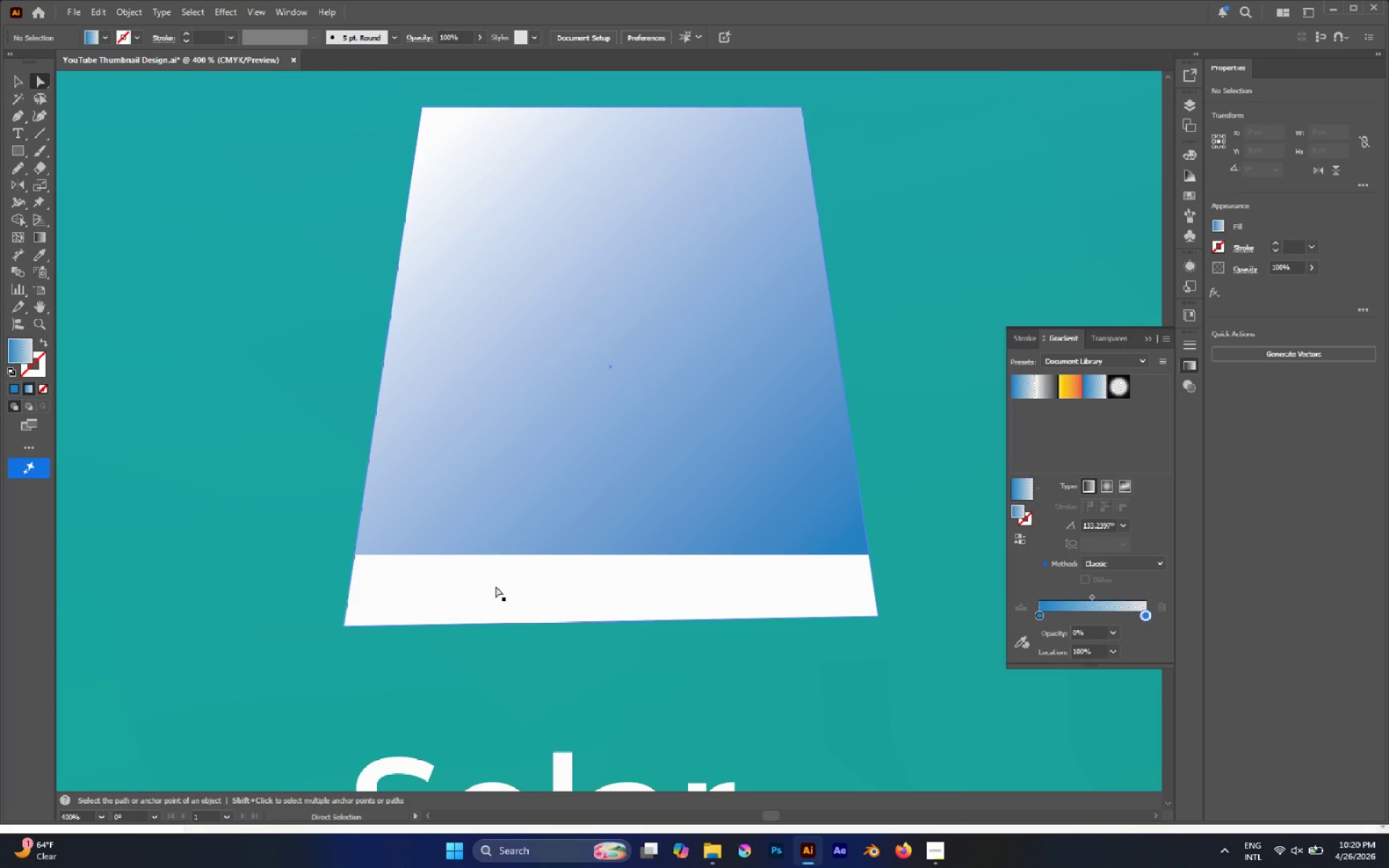 
hold_key(key=AltLeft, duration=0.5)
scroll: coordinate [473, 509], scroll_direction: down, amount: 1.0
 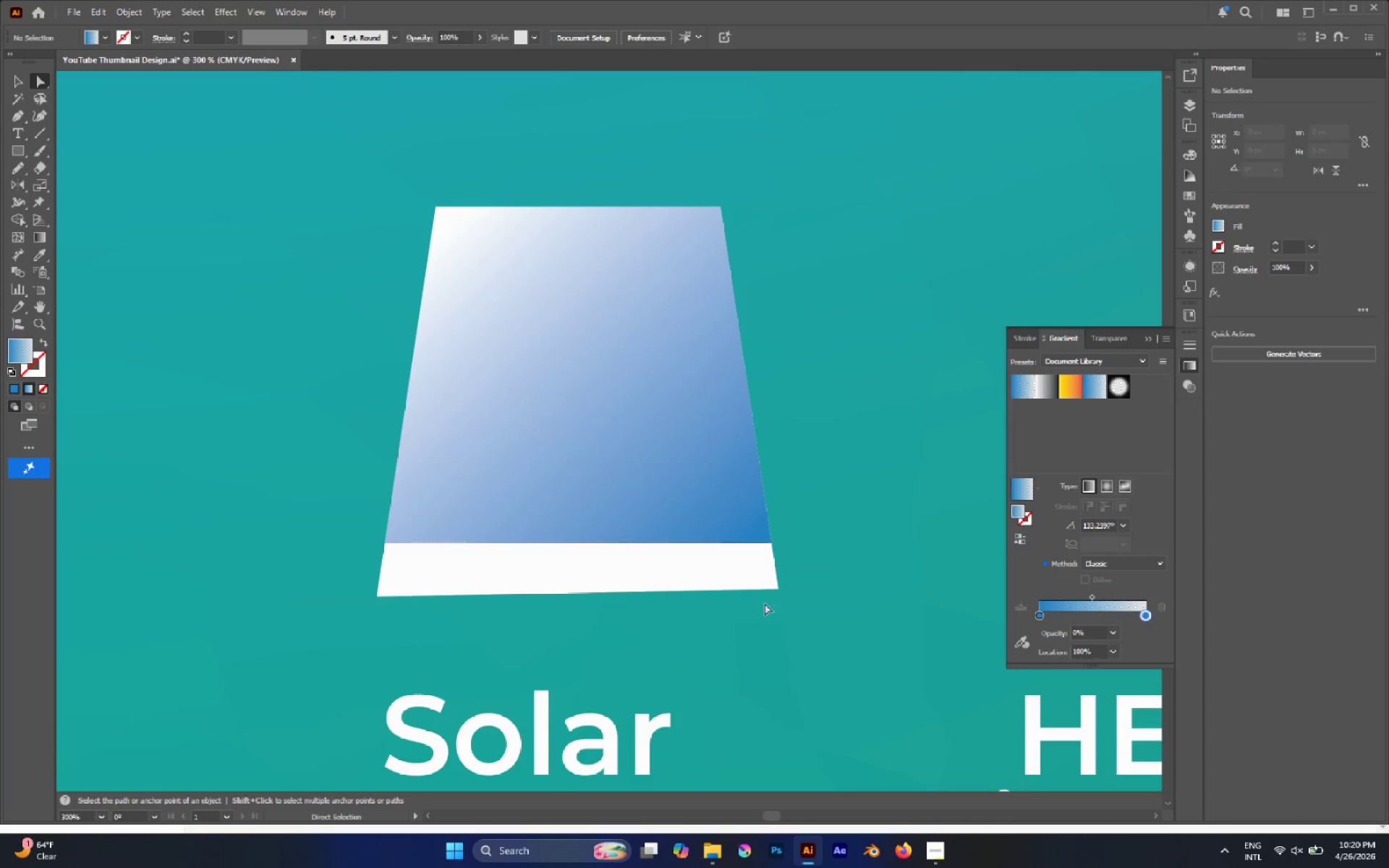 
left_click([777, 590])
 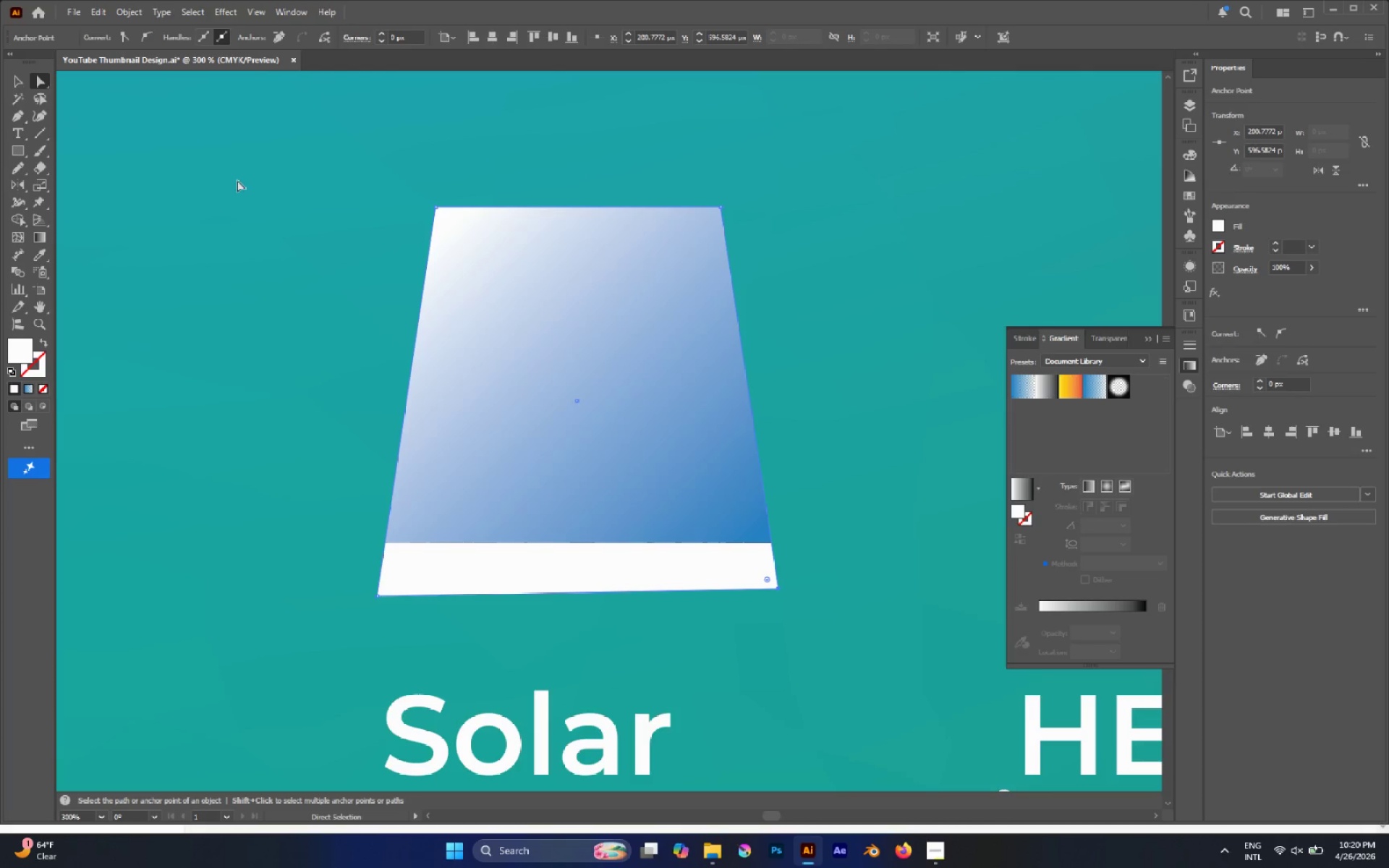 
key(Control+R)
 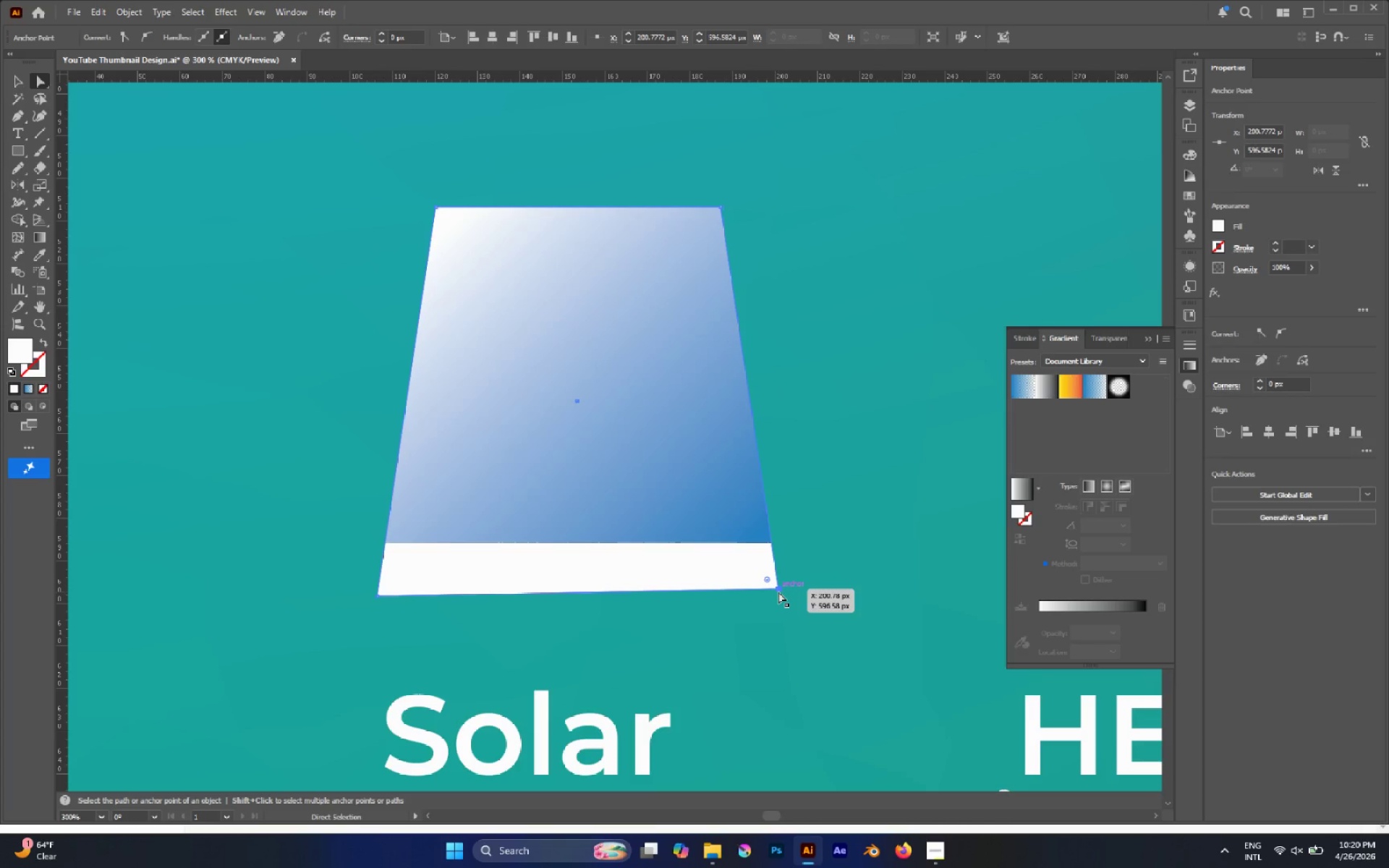 
left_click([778, 592])
 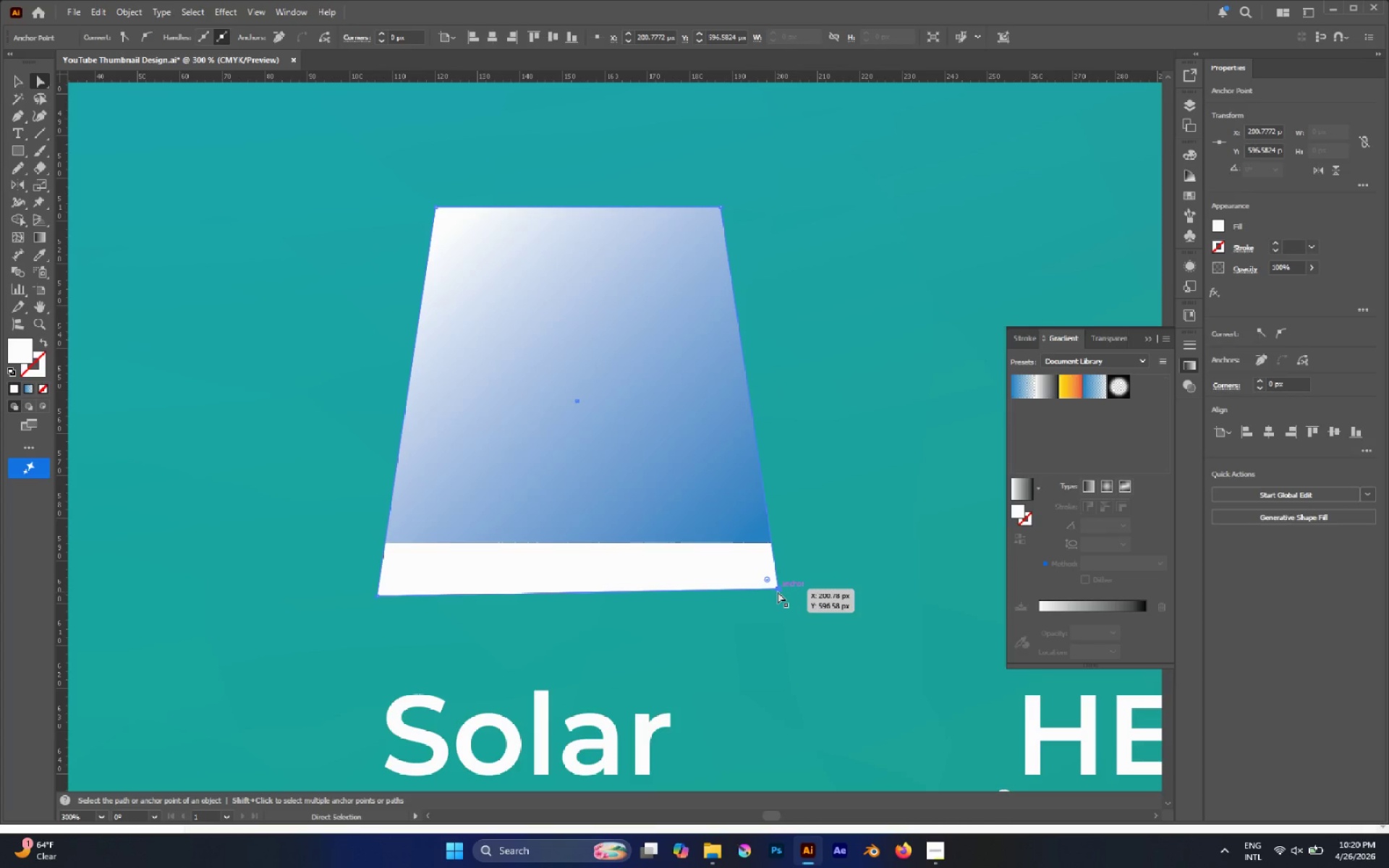 
left_click_drag(start_coordinate=[778, 592], to_coordinate=[780, 595])
 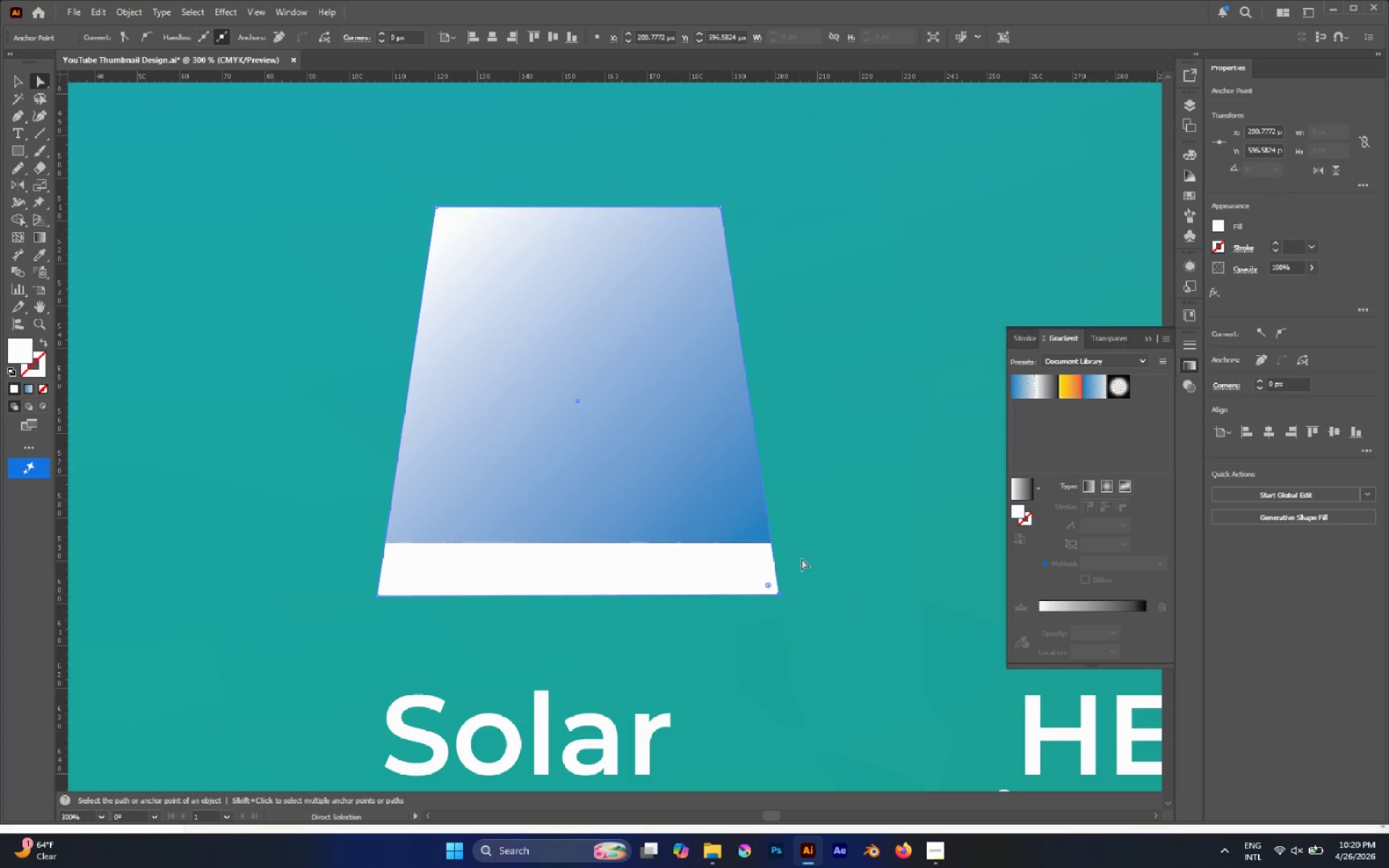 
left_click([802, 558])
 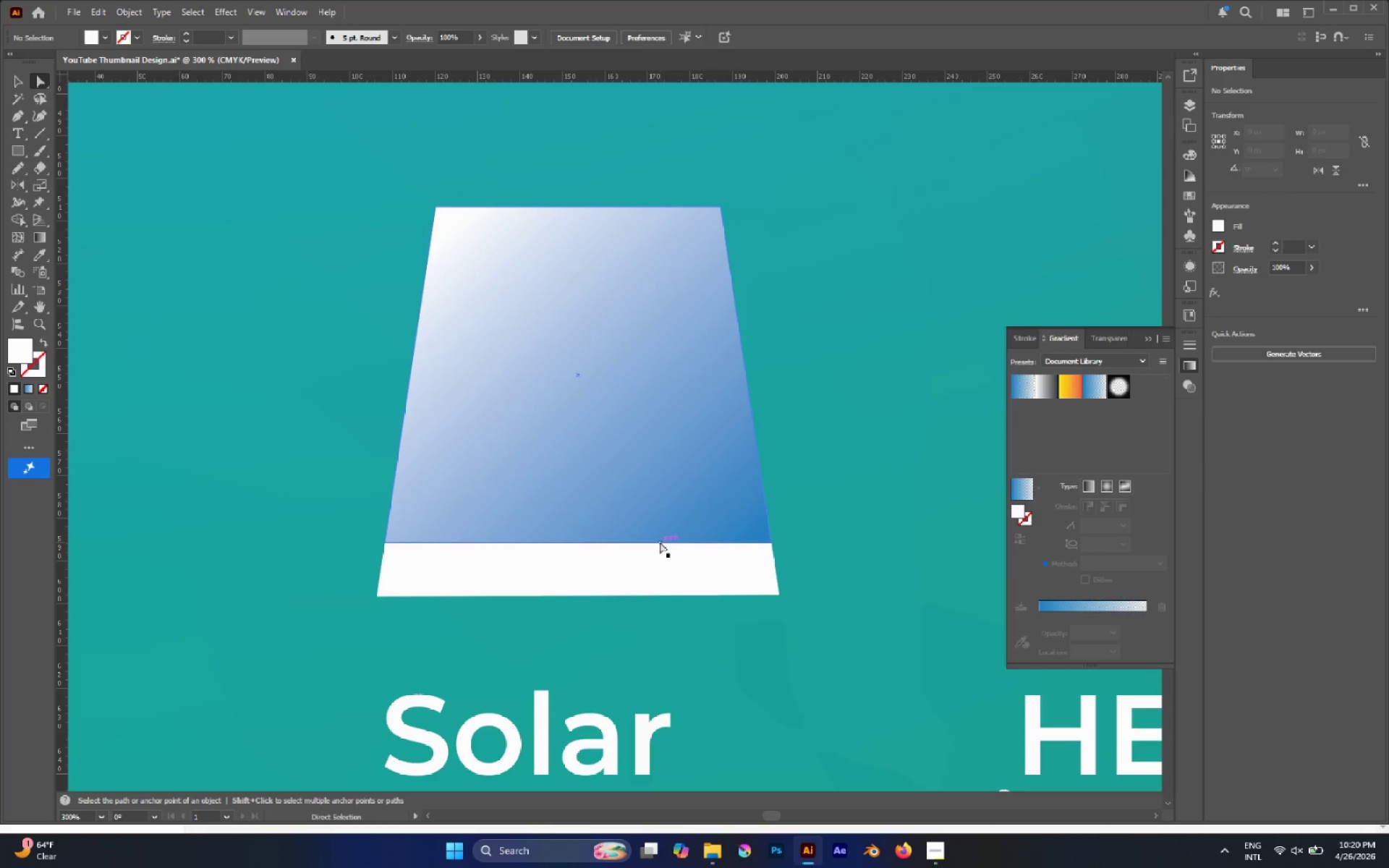 
left_click([660, 545])
 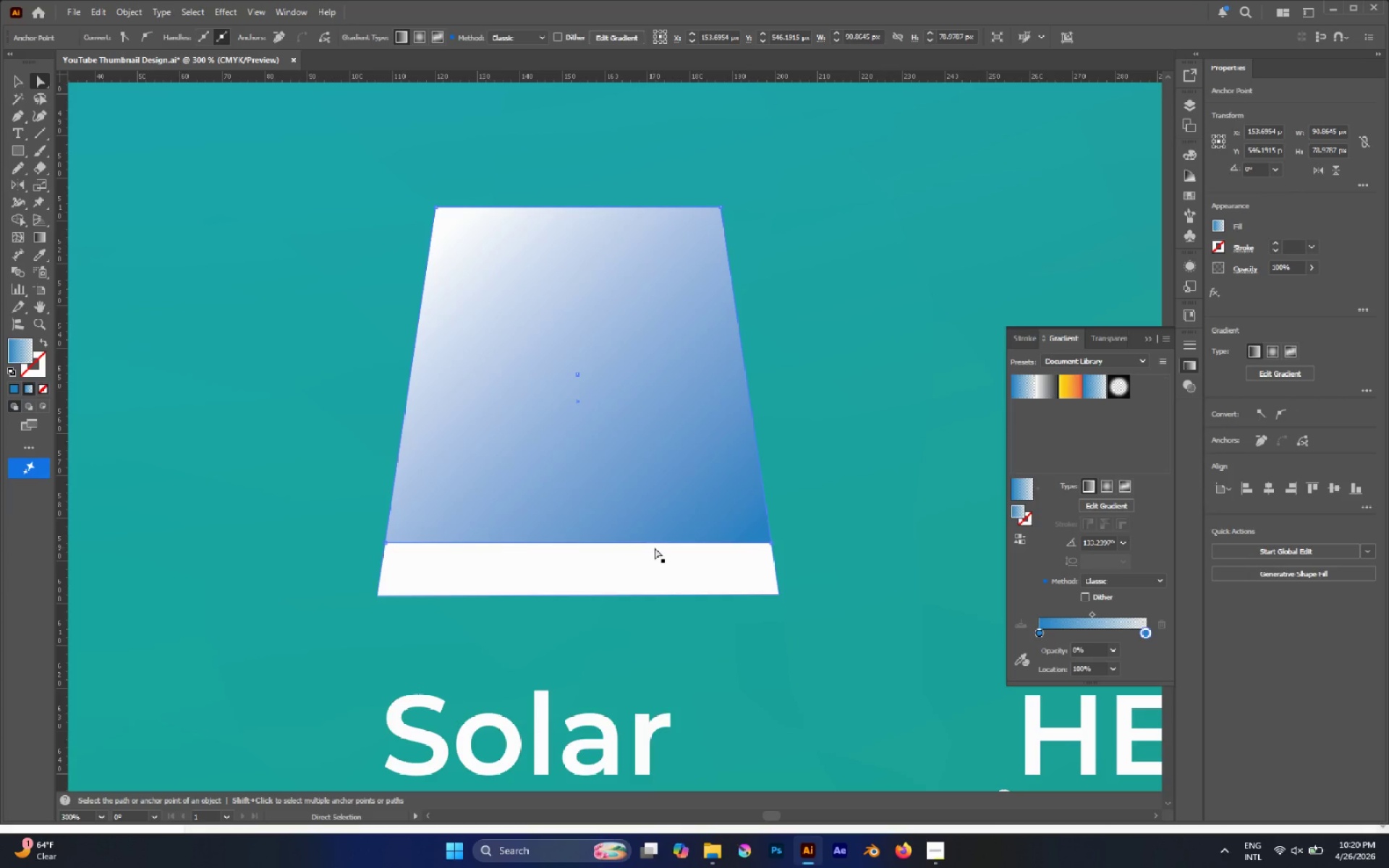 
left_click([655, 548])
 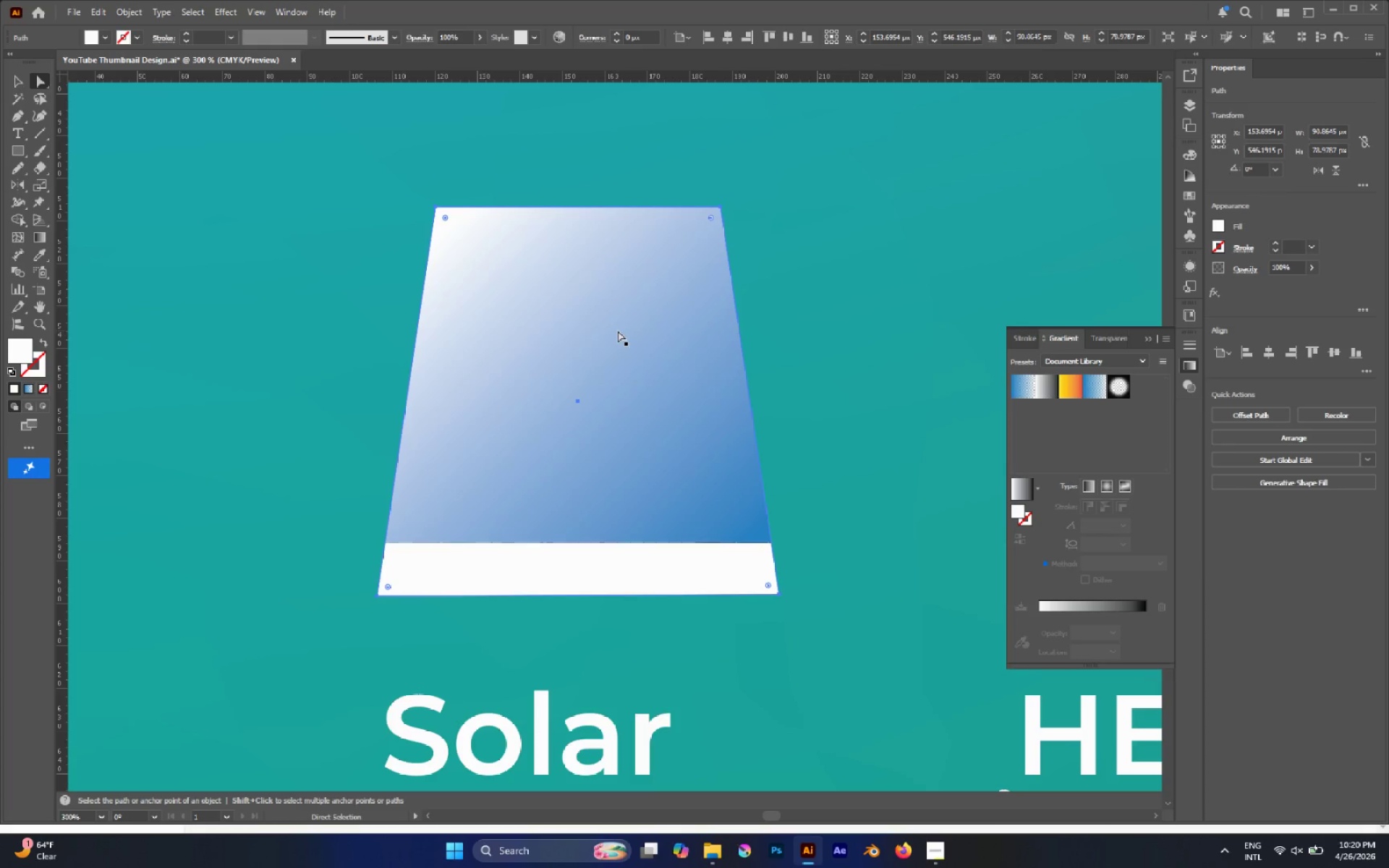 
left_click([730, 262])
 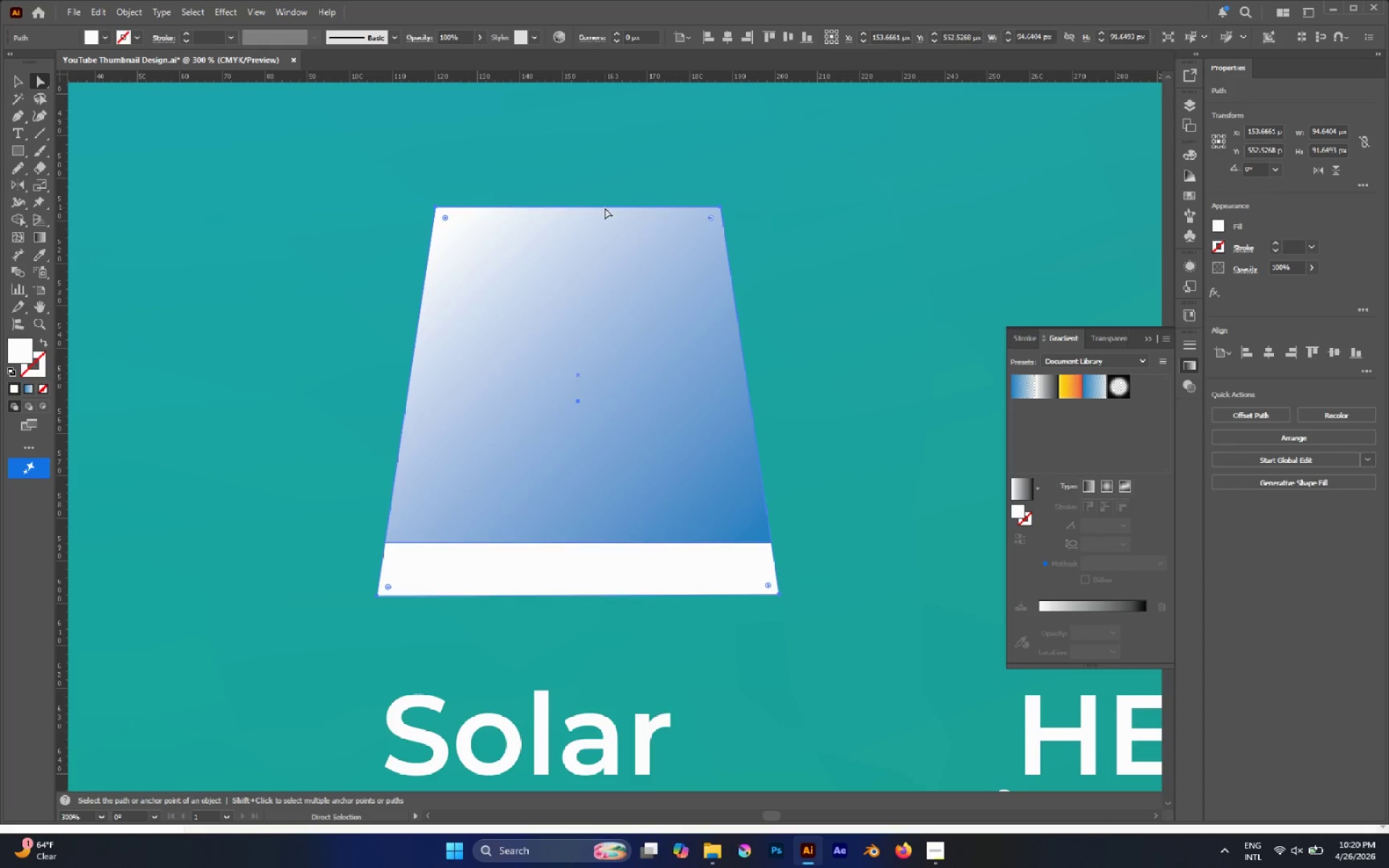 
left_click([778, 172])
 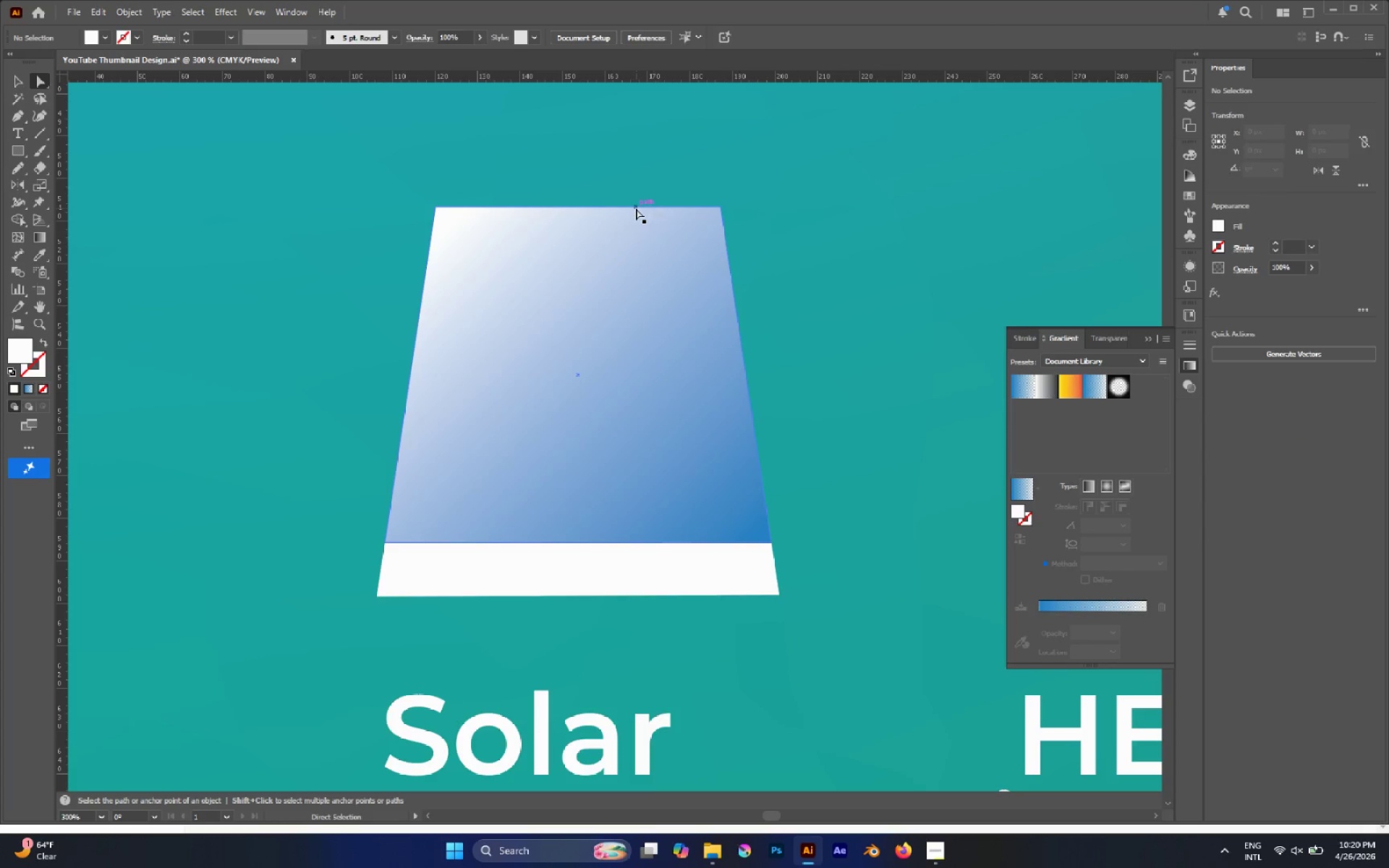 
left_click([636, 208])
 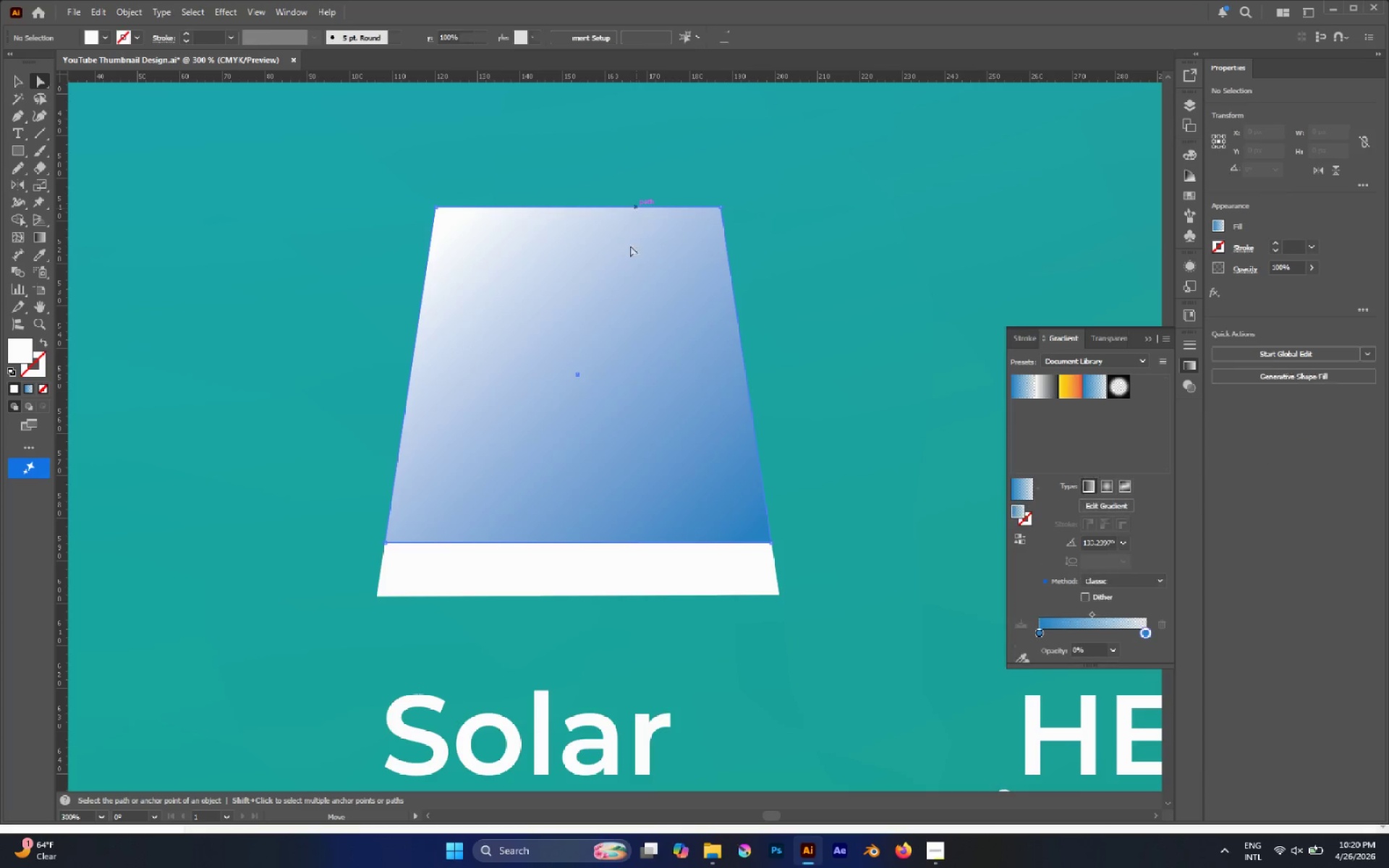 
hold_key(key=ShiftLeft, duration=2.02)
left_click([596, 545])
 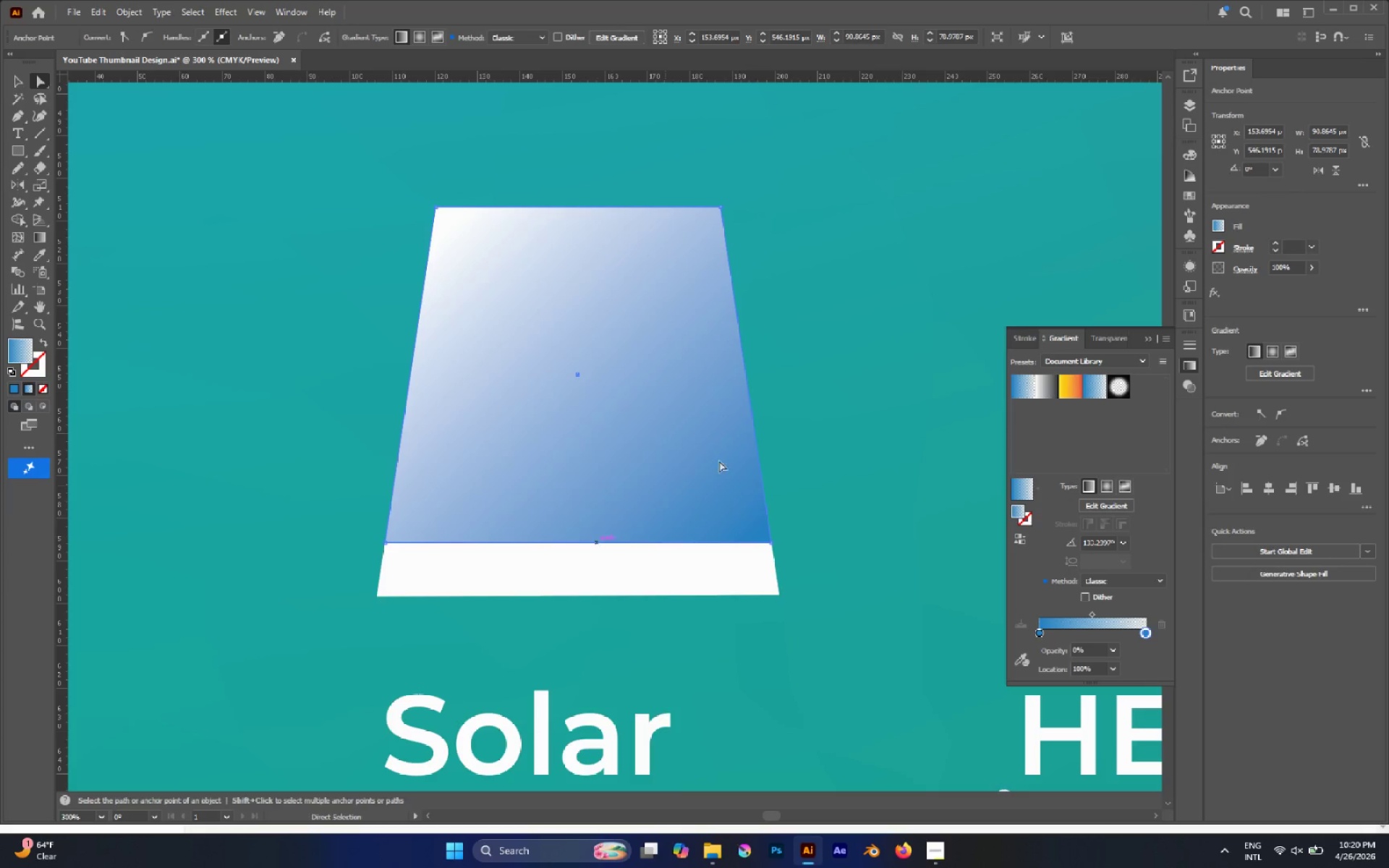 
key(Control+C)
 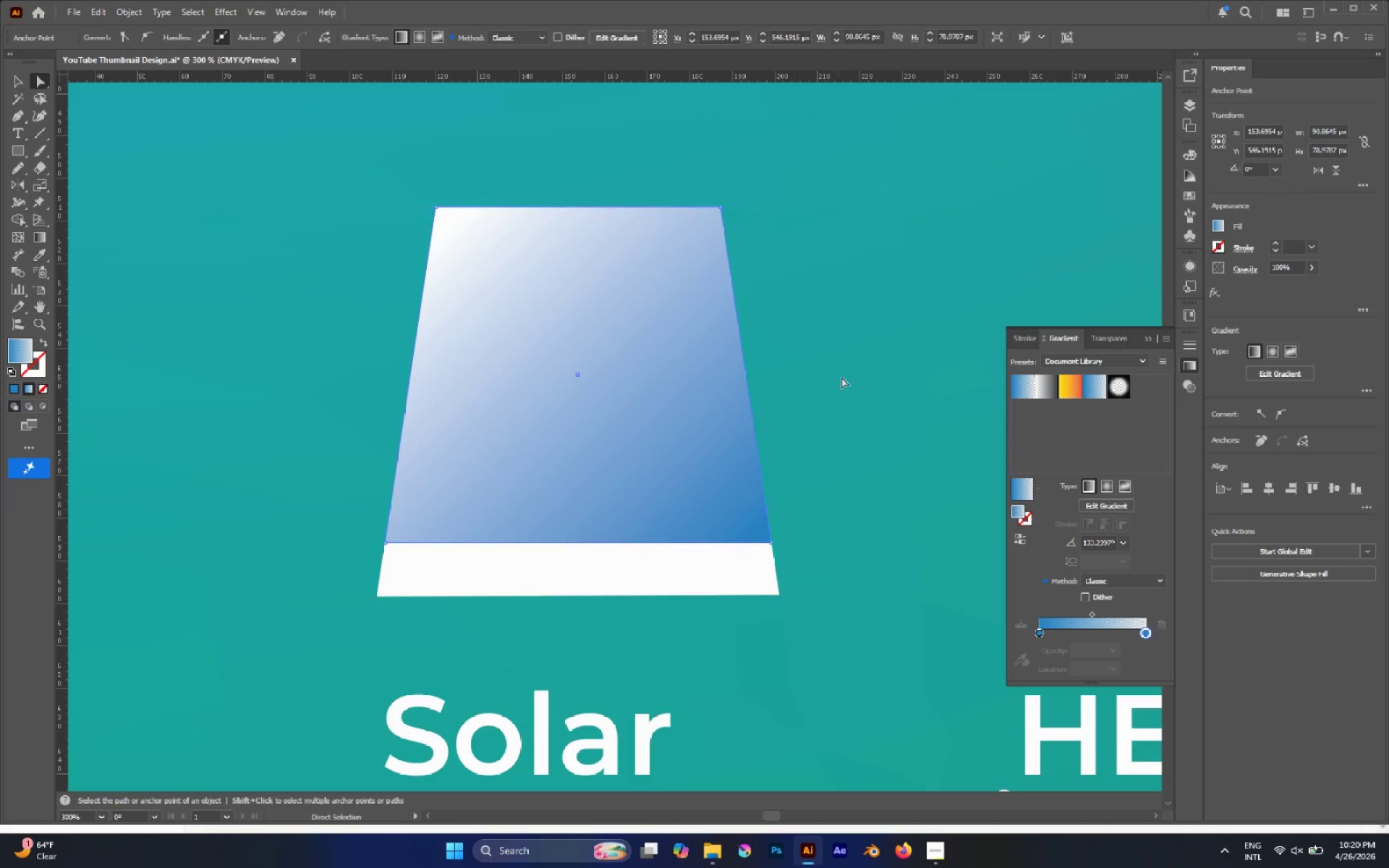 
left_click([845, 369])
 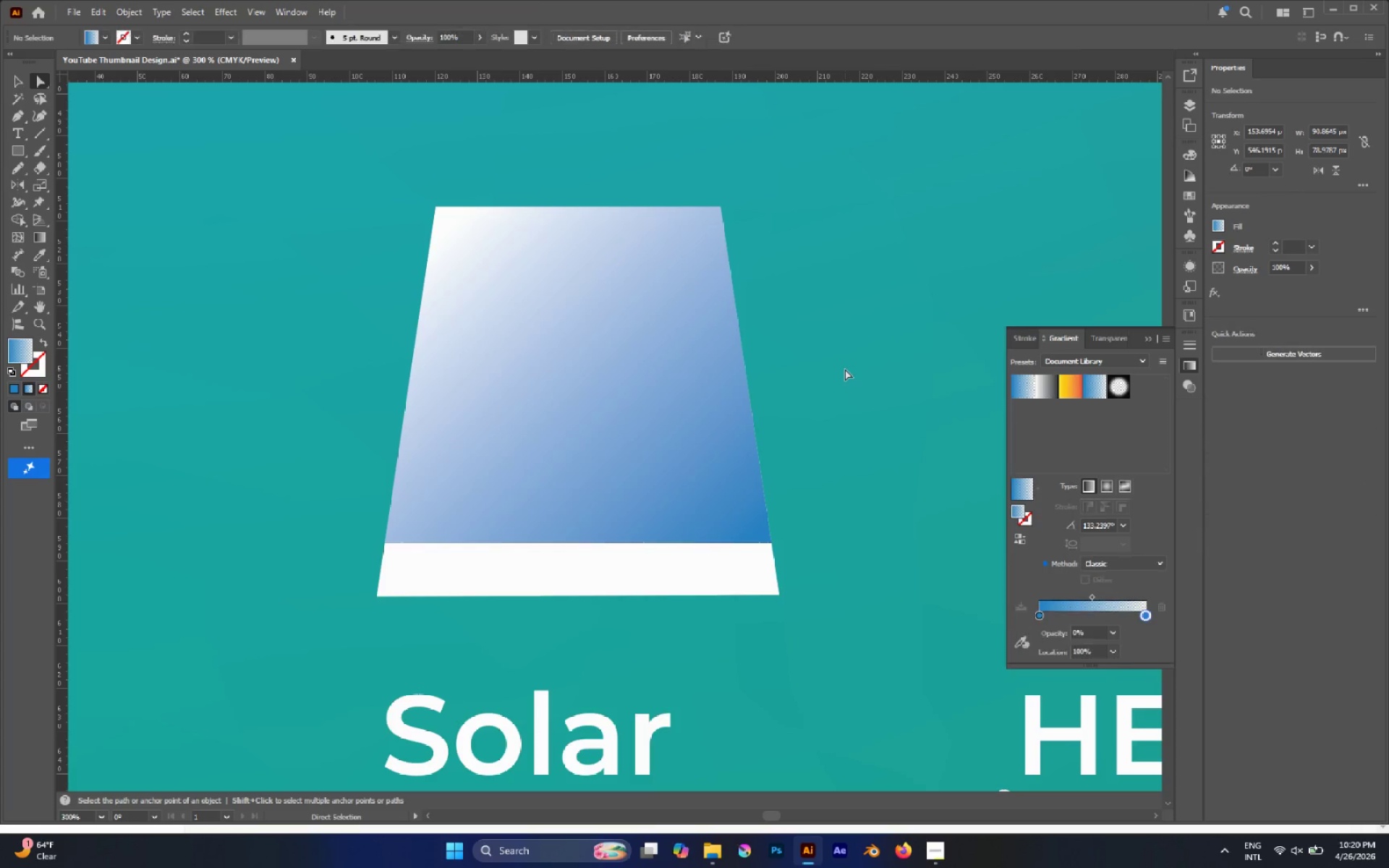 
key(Control+V)
 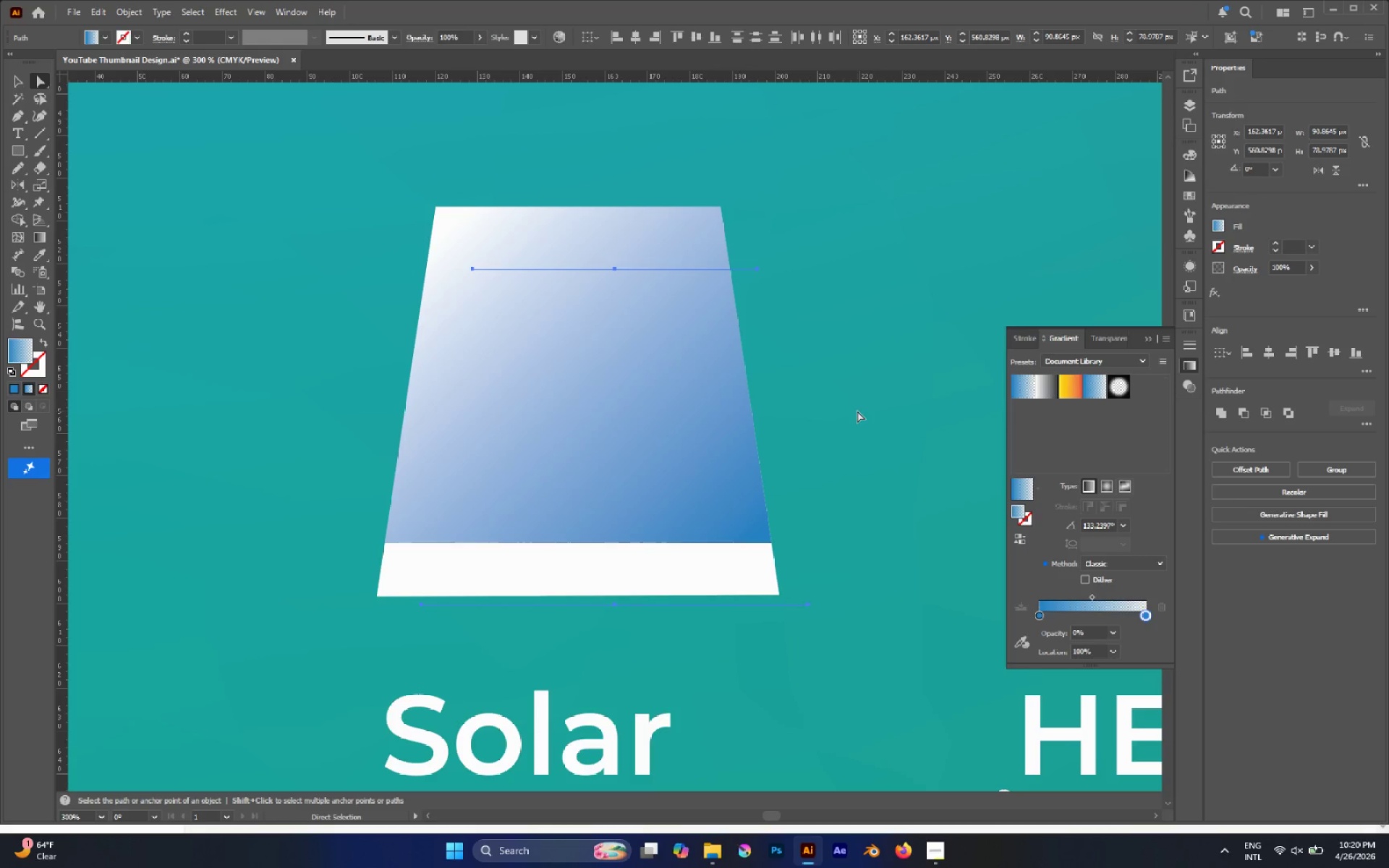 
key(W)
 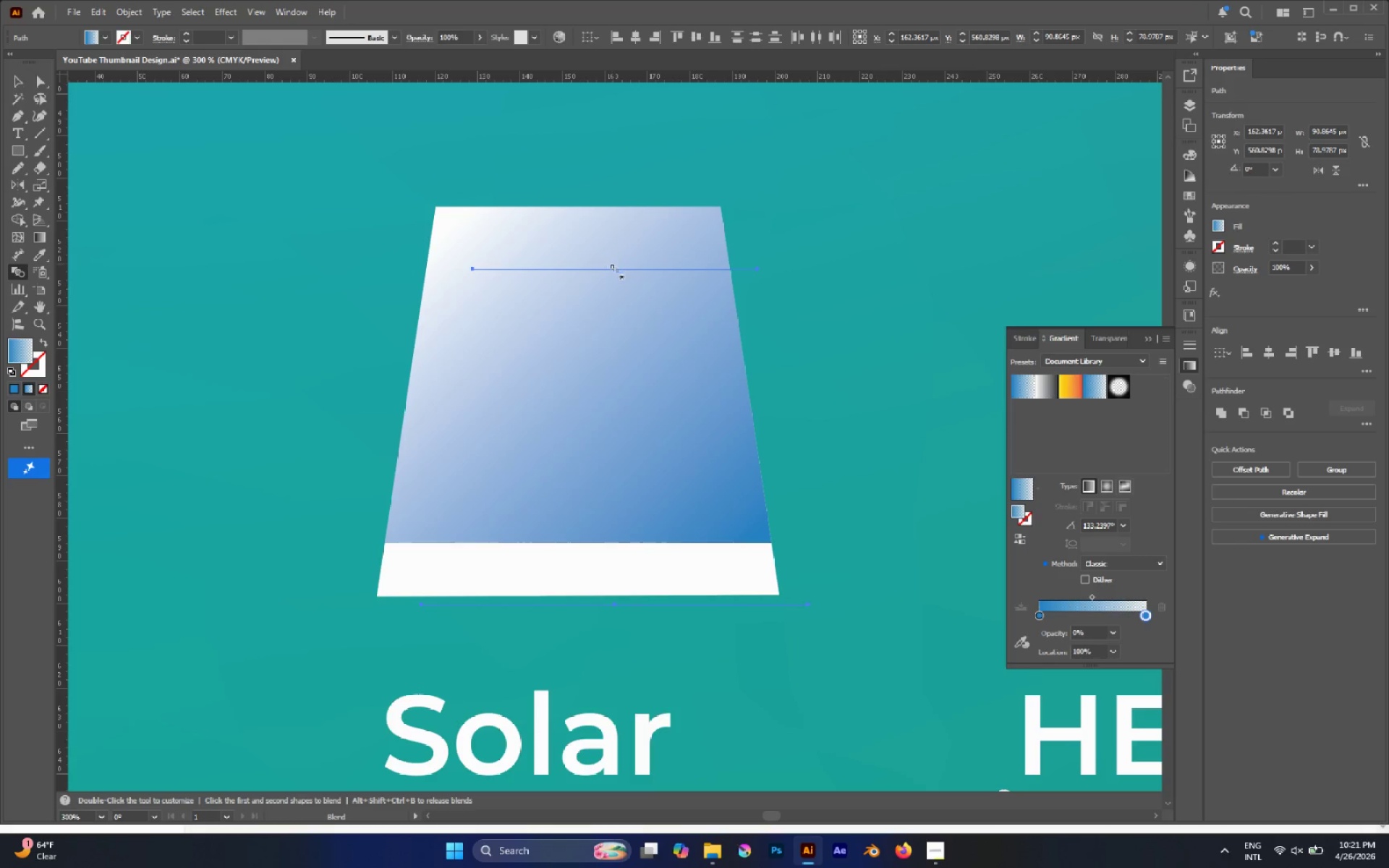 
left_click([612, 270])
 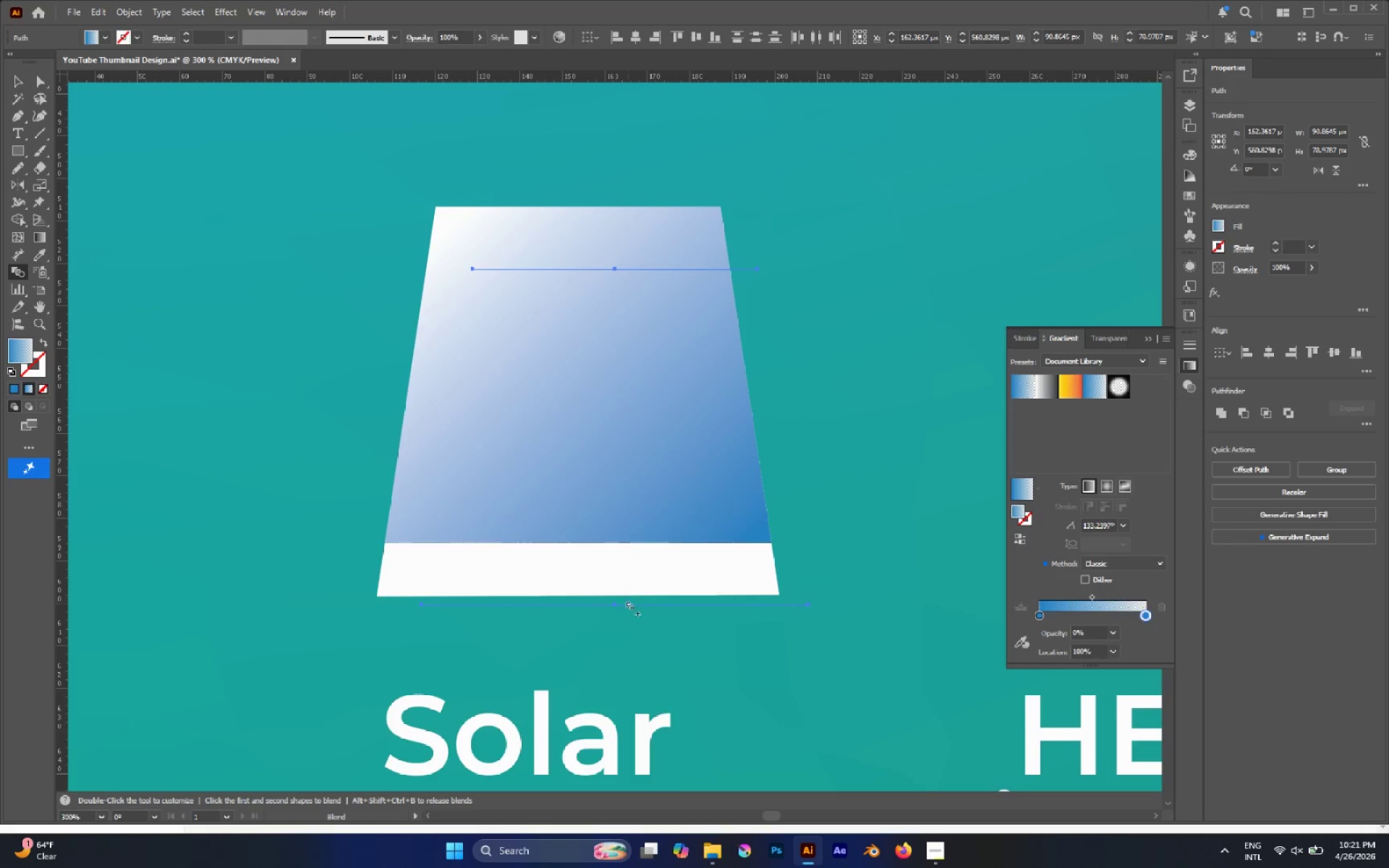 
left_click([628, 604])
 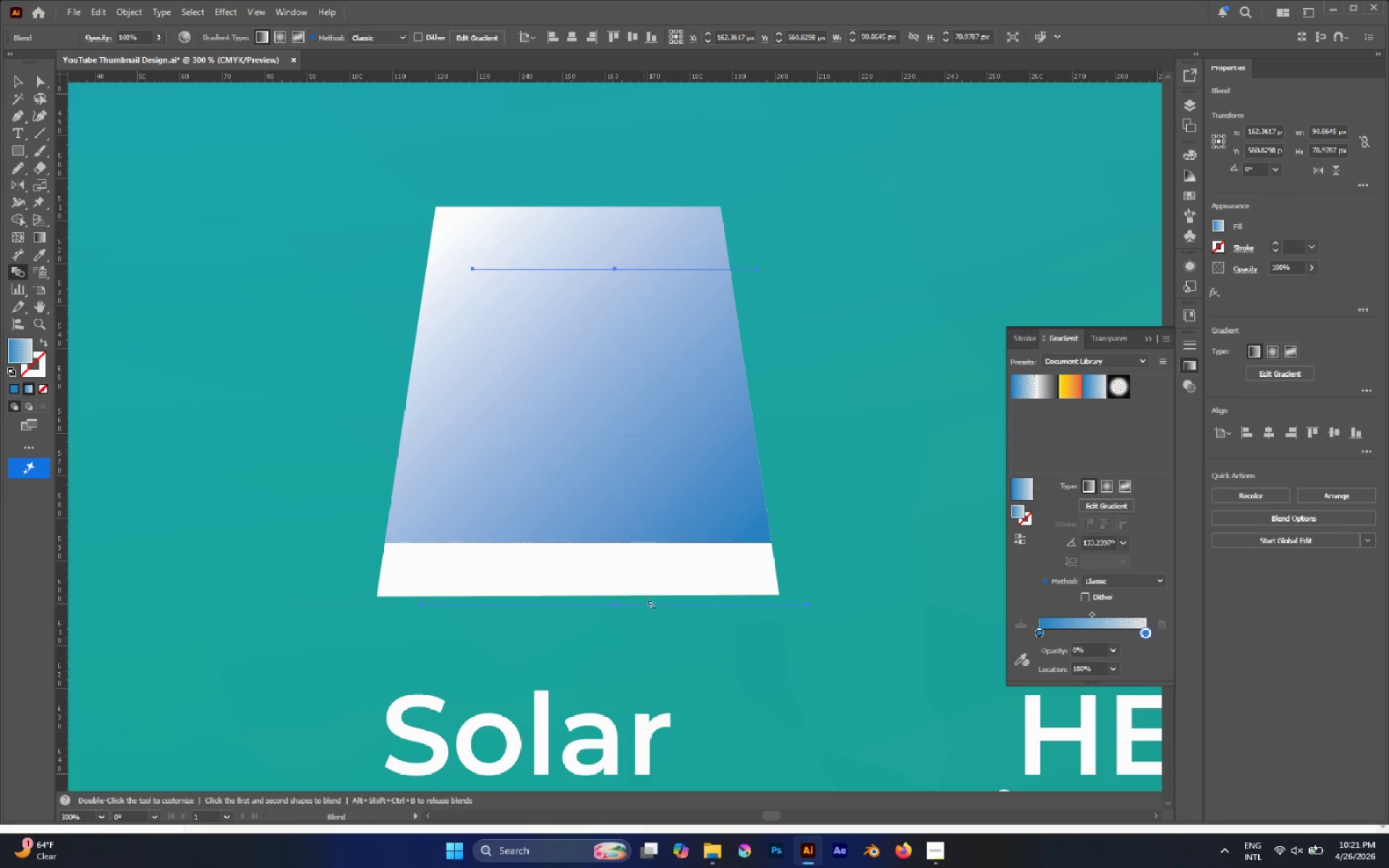 
key(V)
 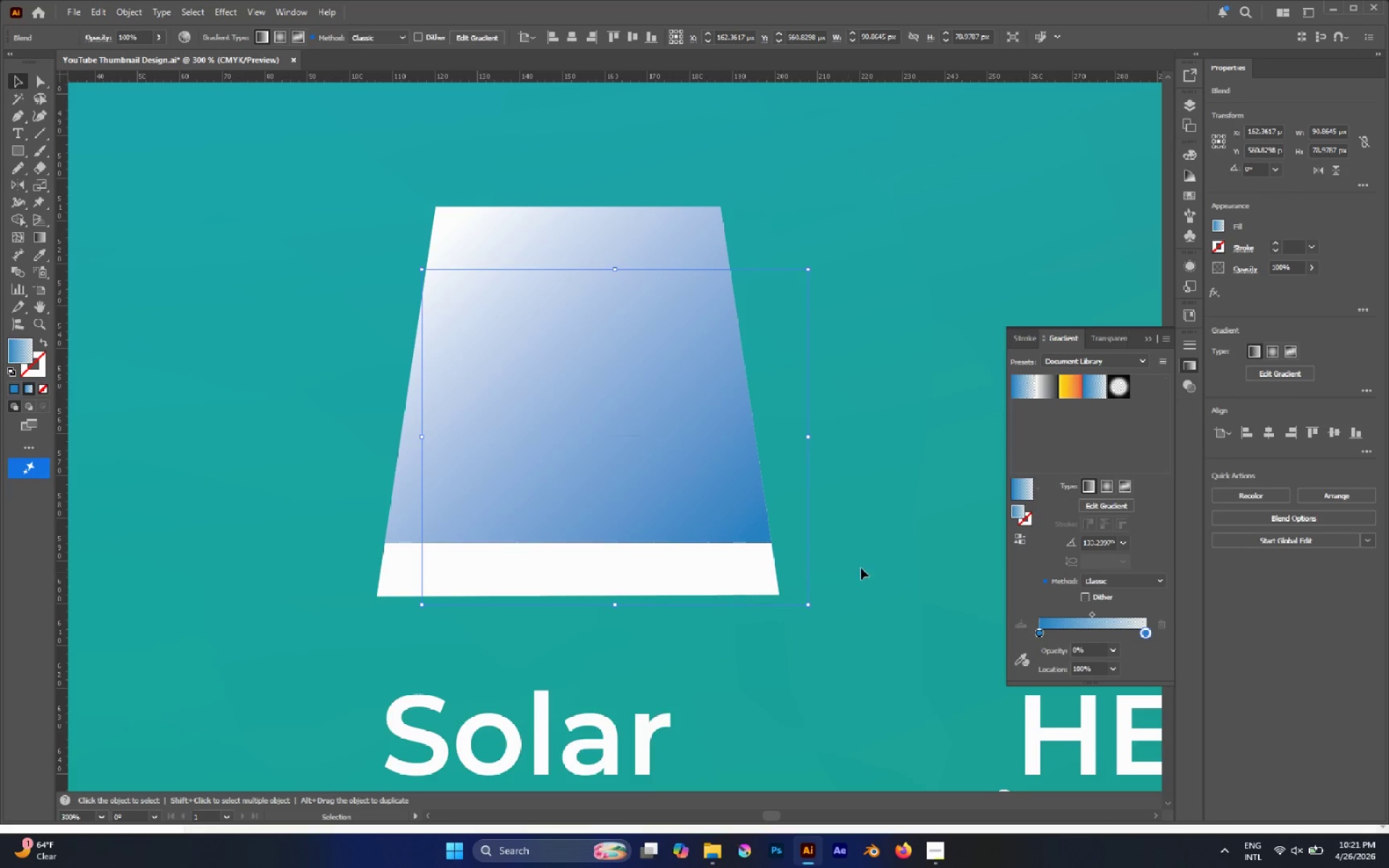 
left_click([877, 558])
 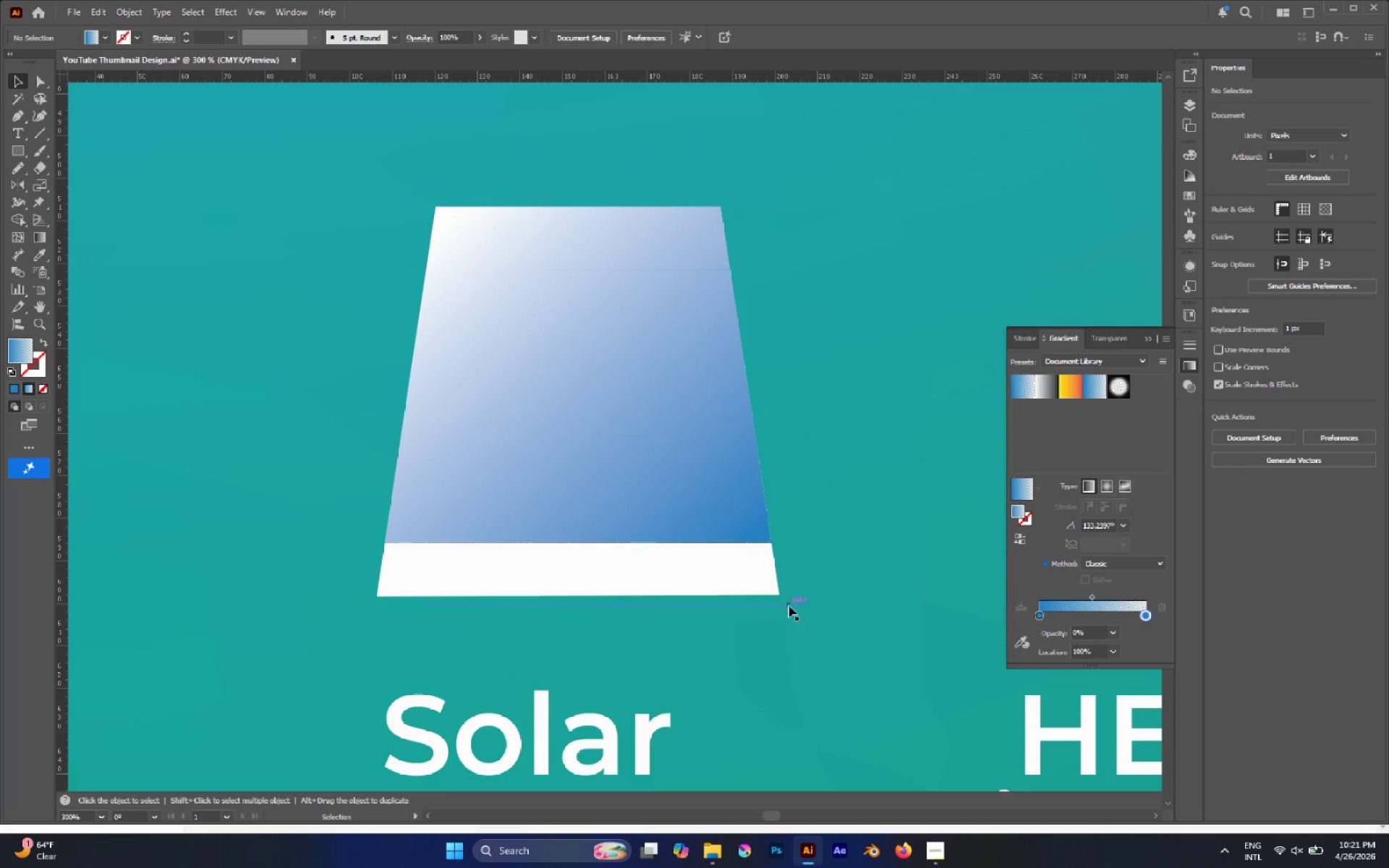 
left_click([789, 605])
 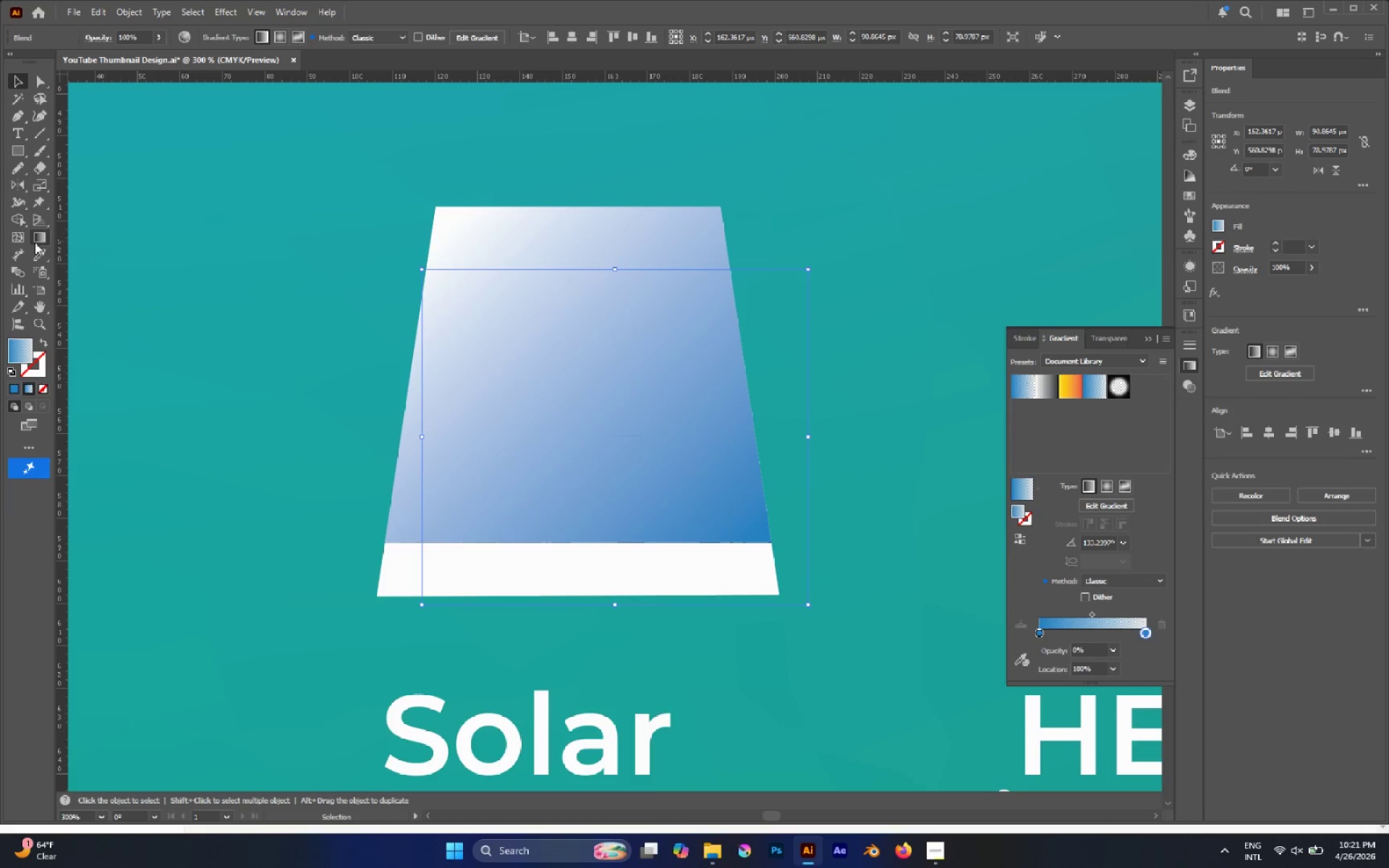 
double_click([25, 278])
 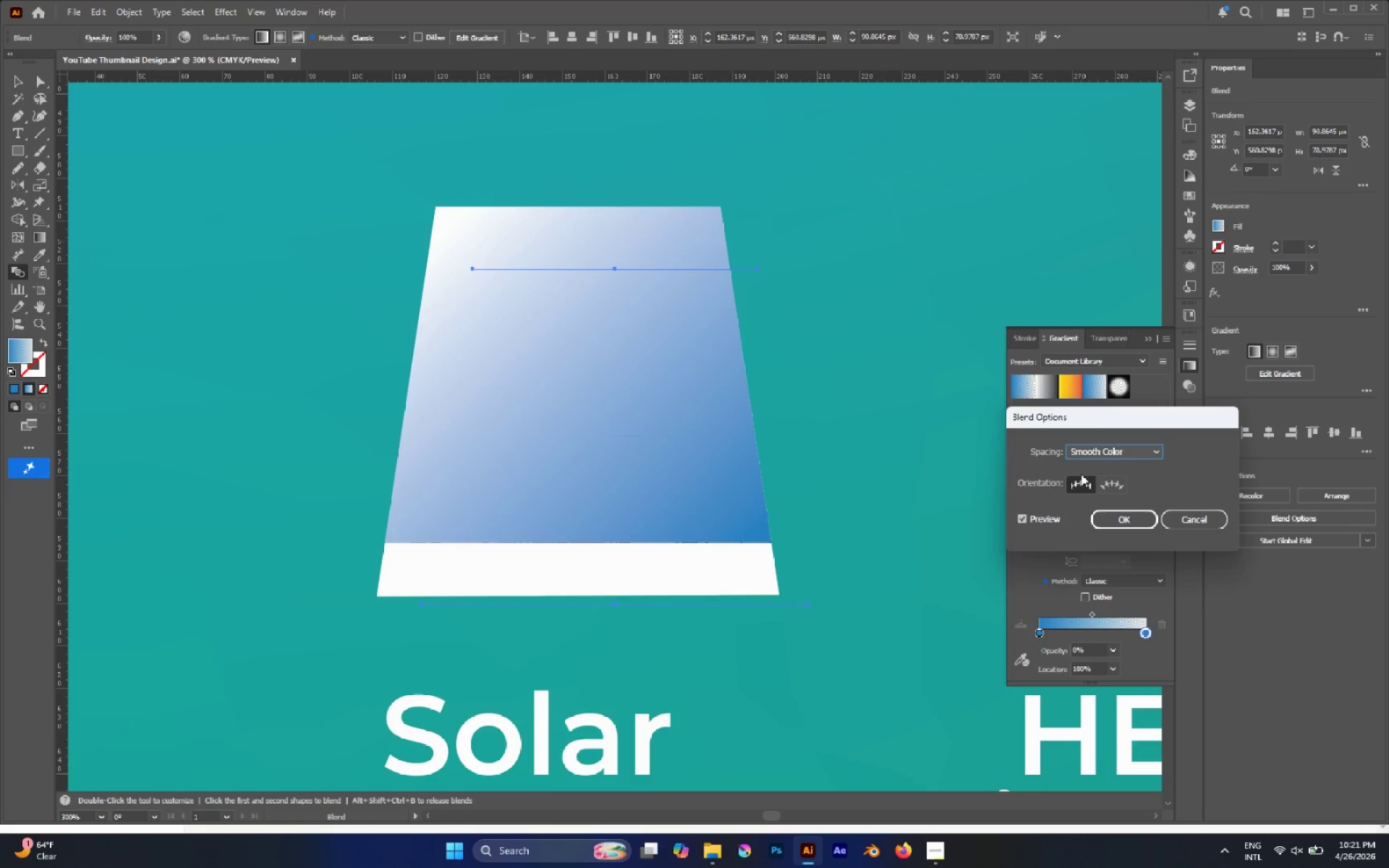 
left_click([1096, 458])
 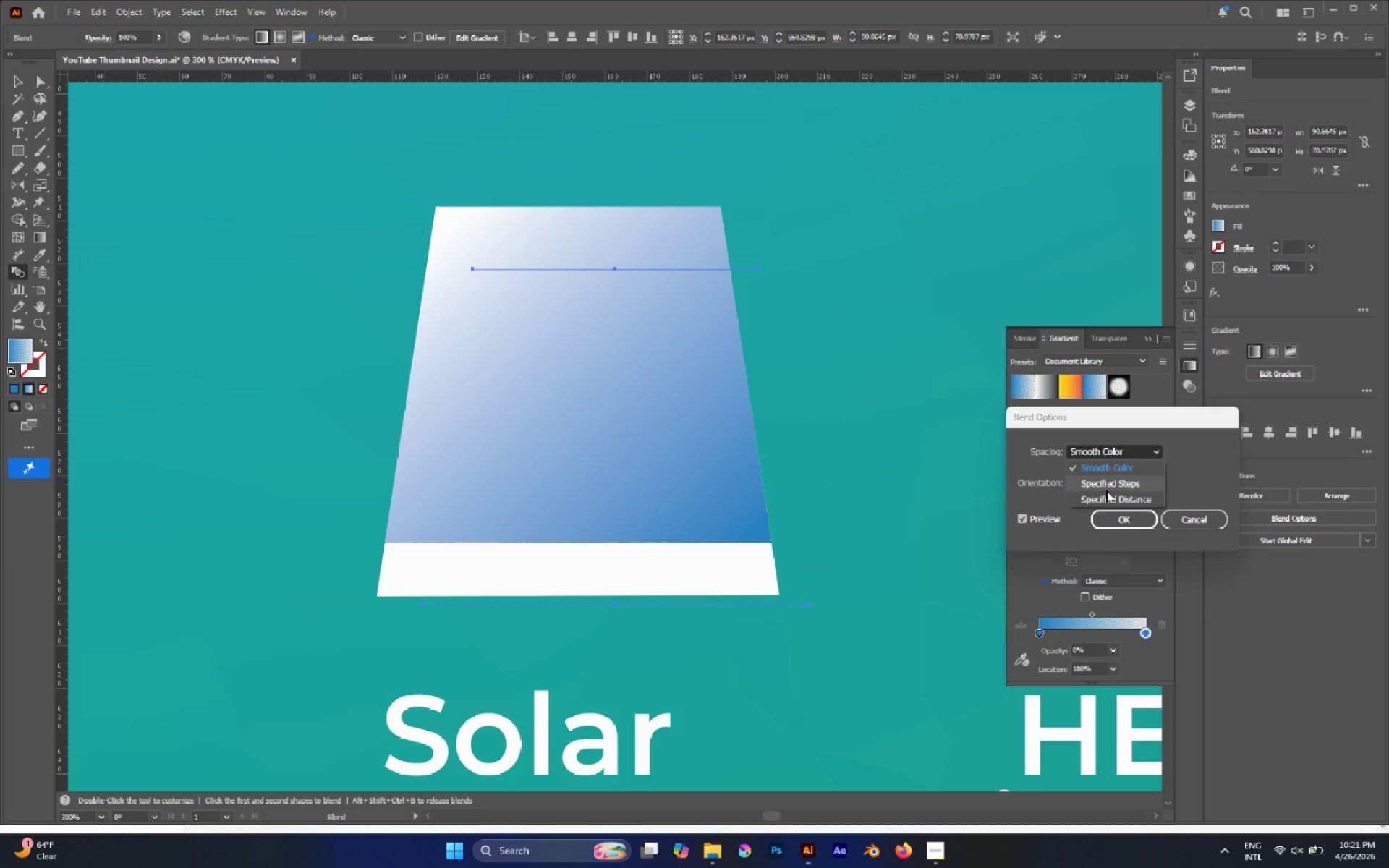 
left_click([1106, 490])
 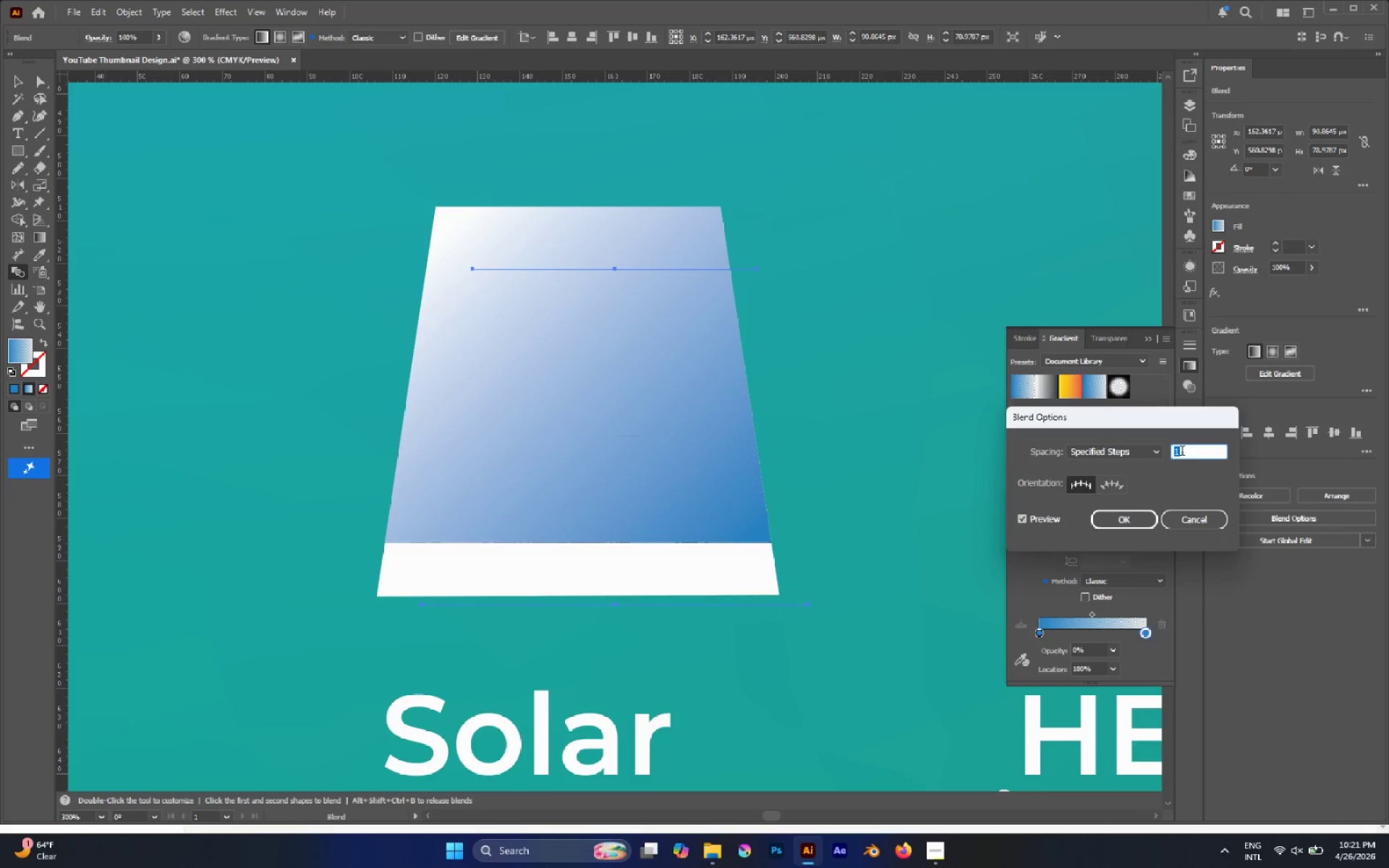 
scroll: coordinate [1192, 452], scroll_direction: up, amount: 5.0
 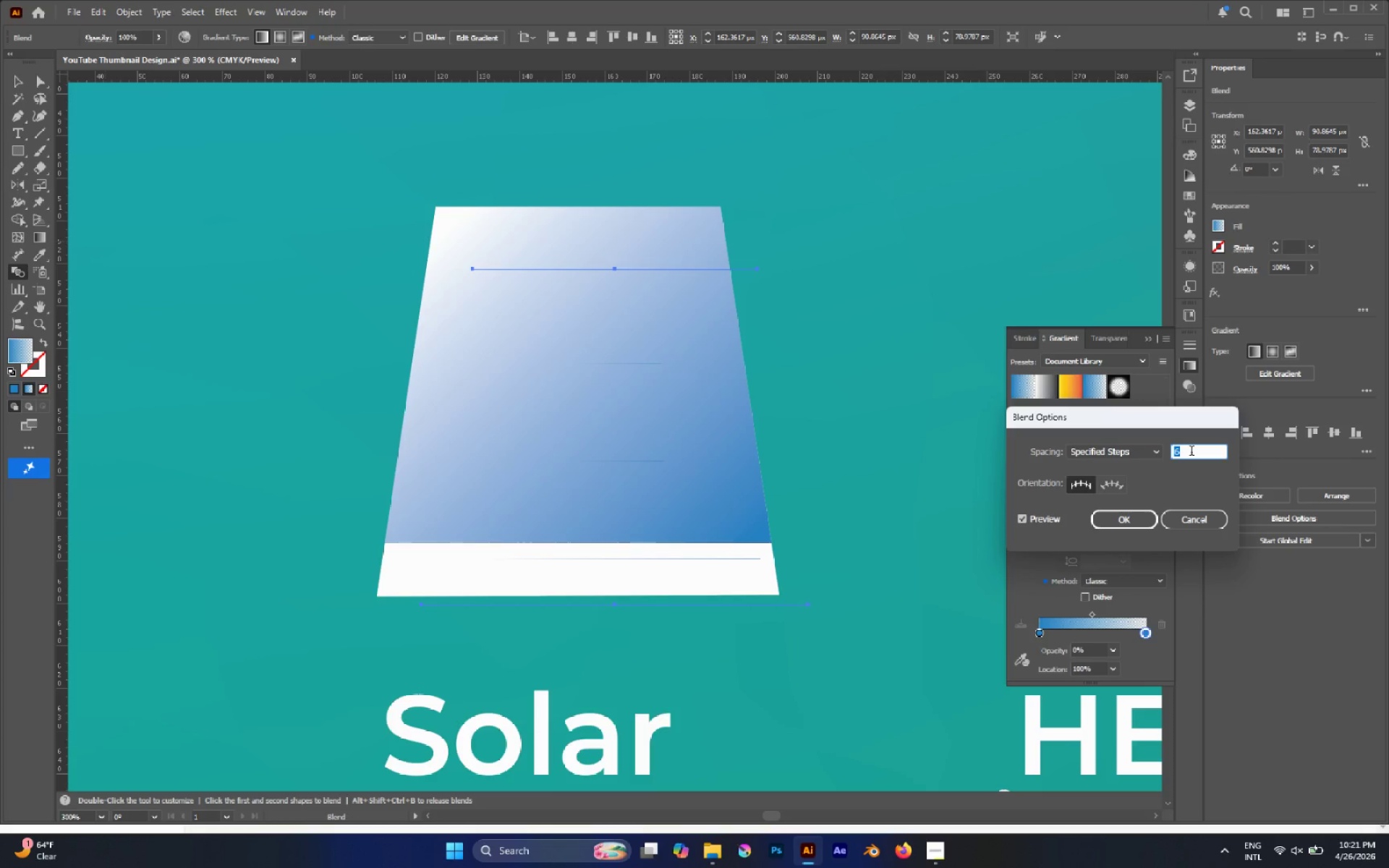 
scroll: coordinate [1192, 452], scroll_direction: down, amount: 1.0
 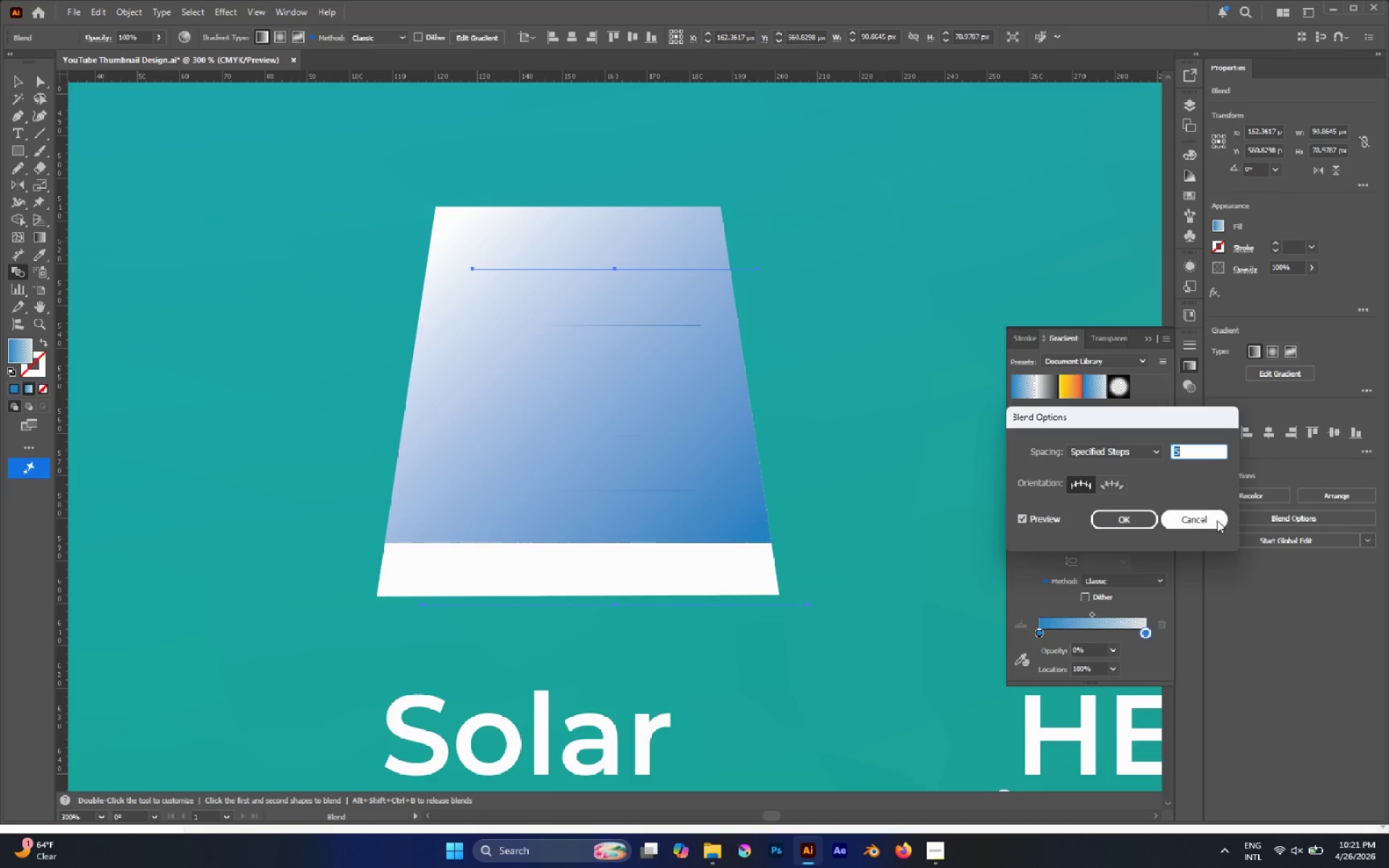 
left_click([1129, 511])
 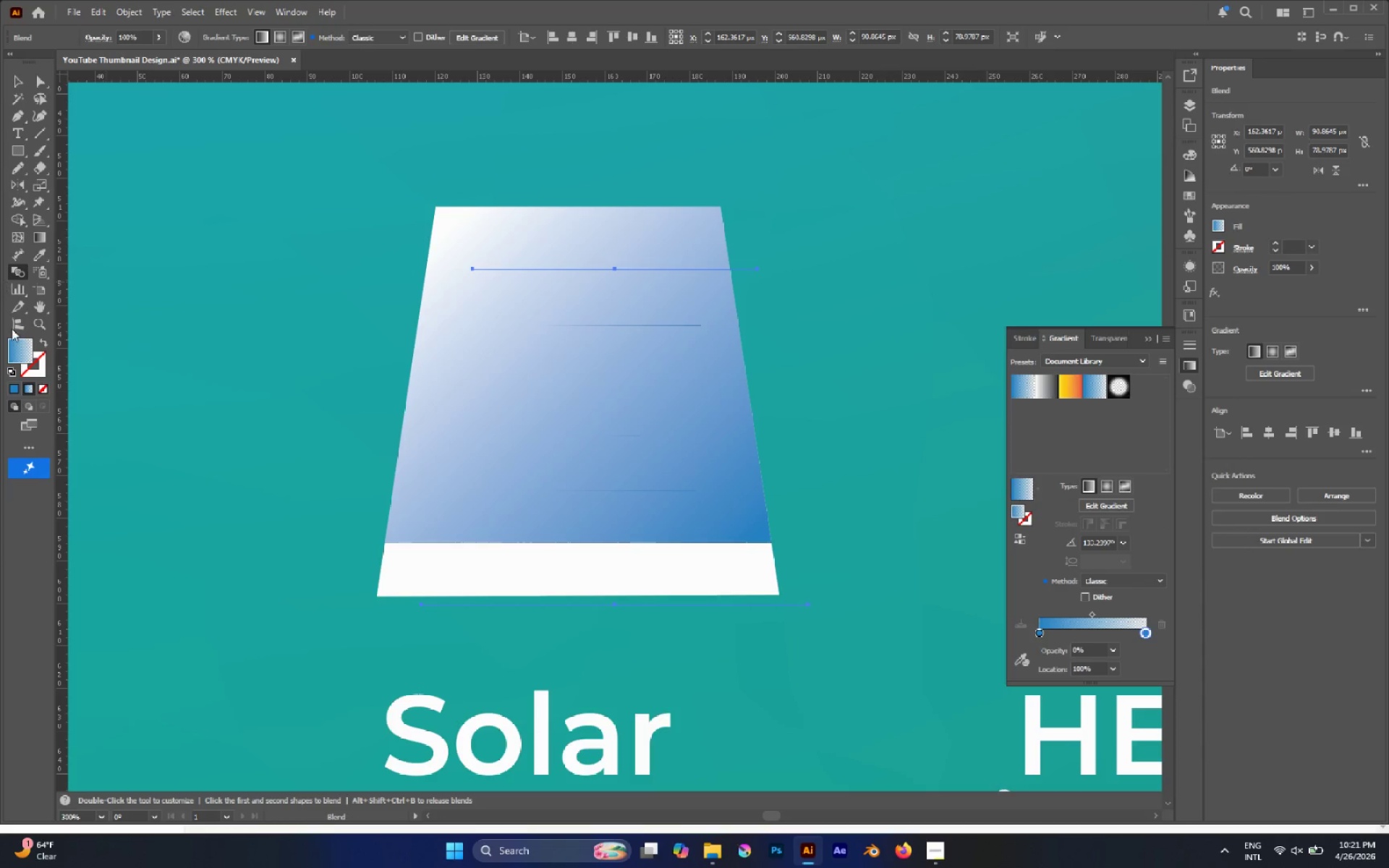 
left_click([14, 389])
 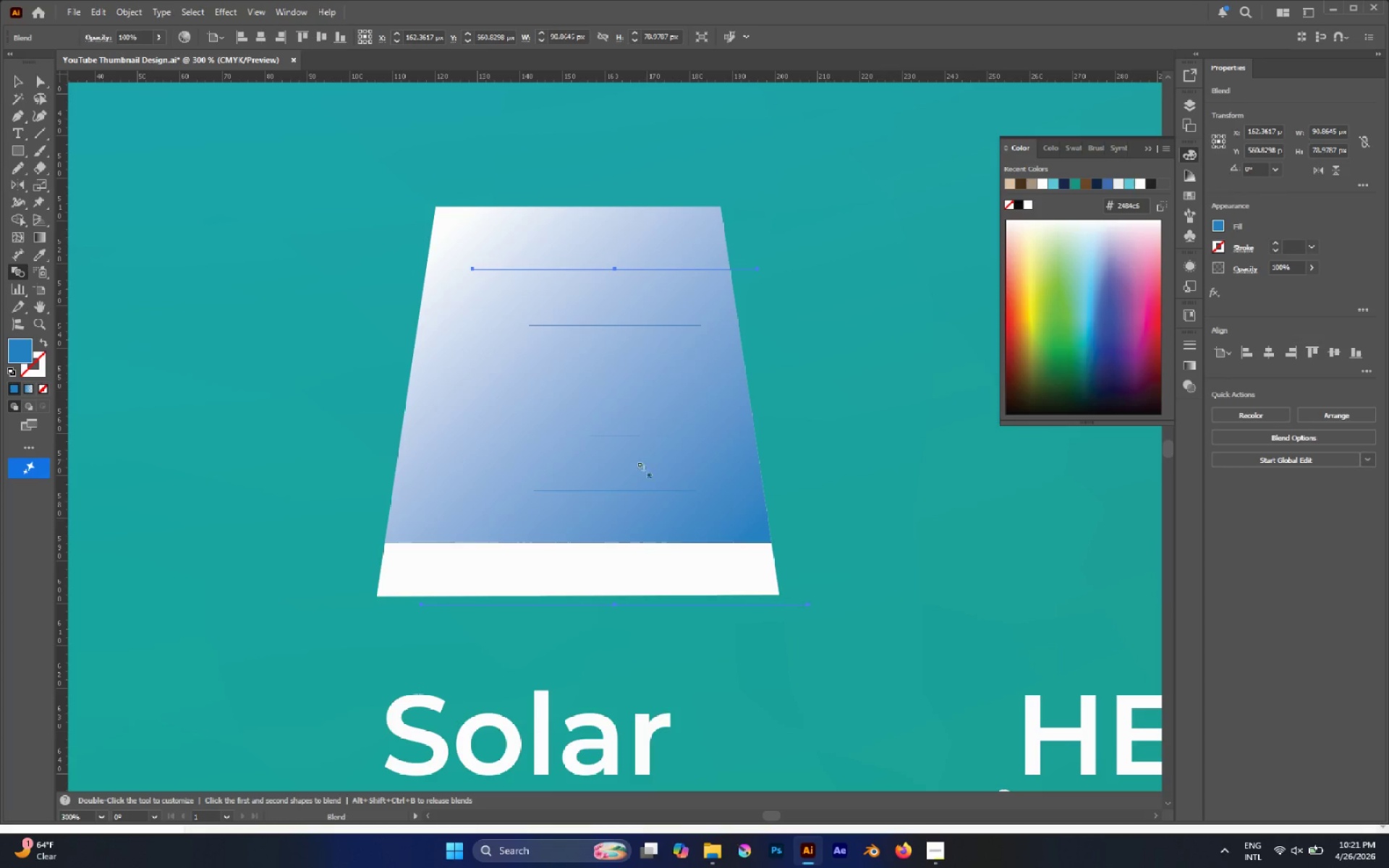 
key(A)
 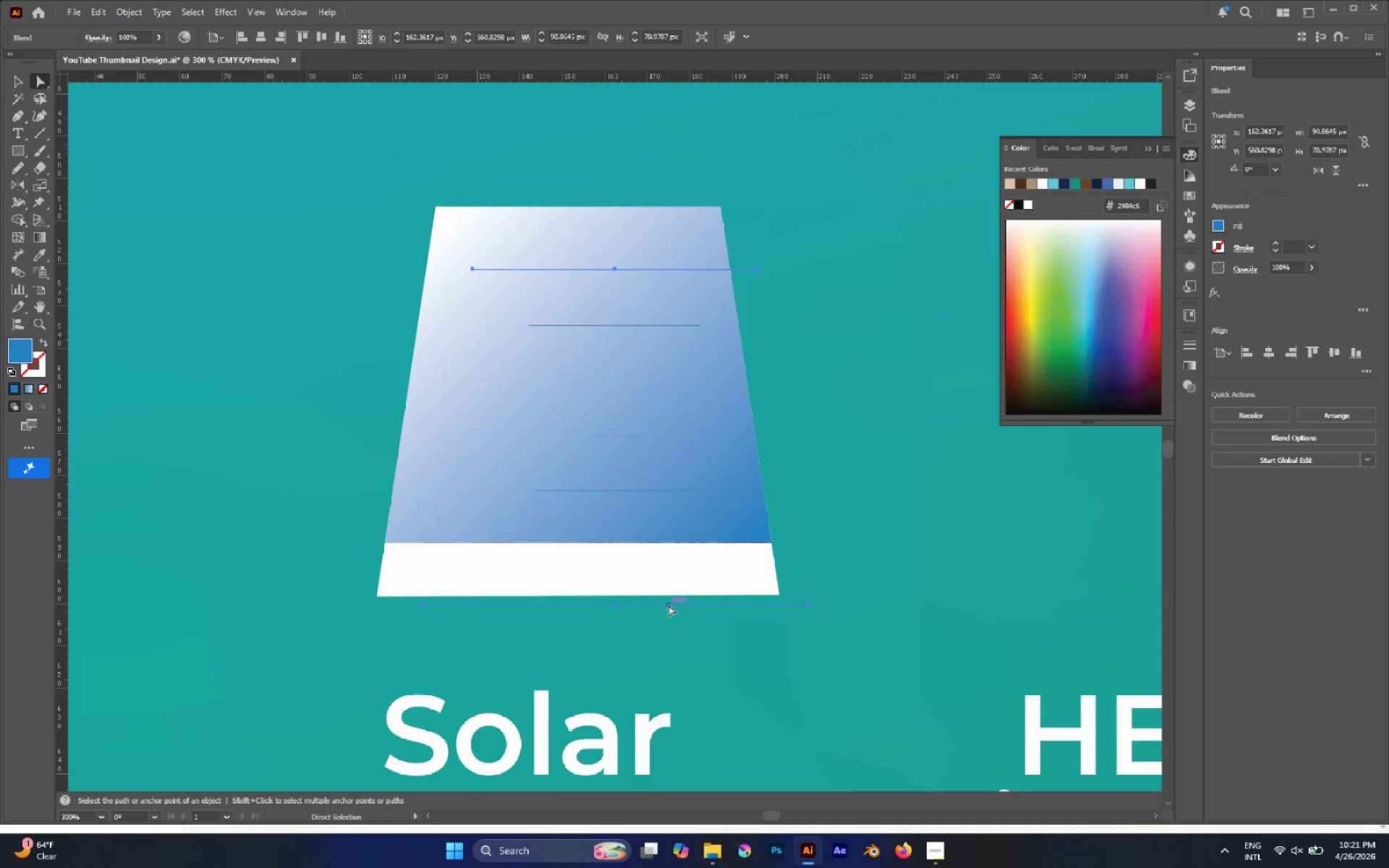 
left_click([699, 637])
 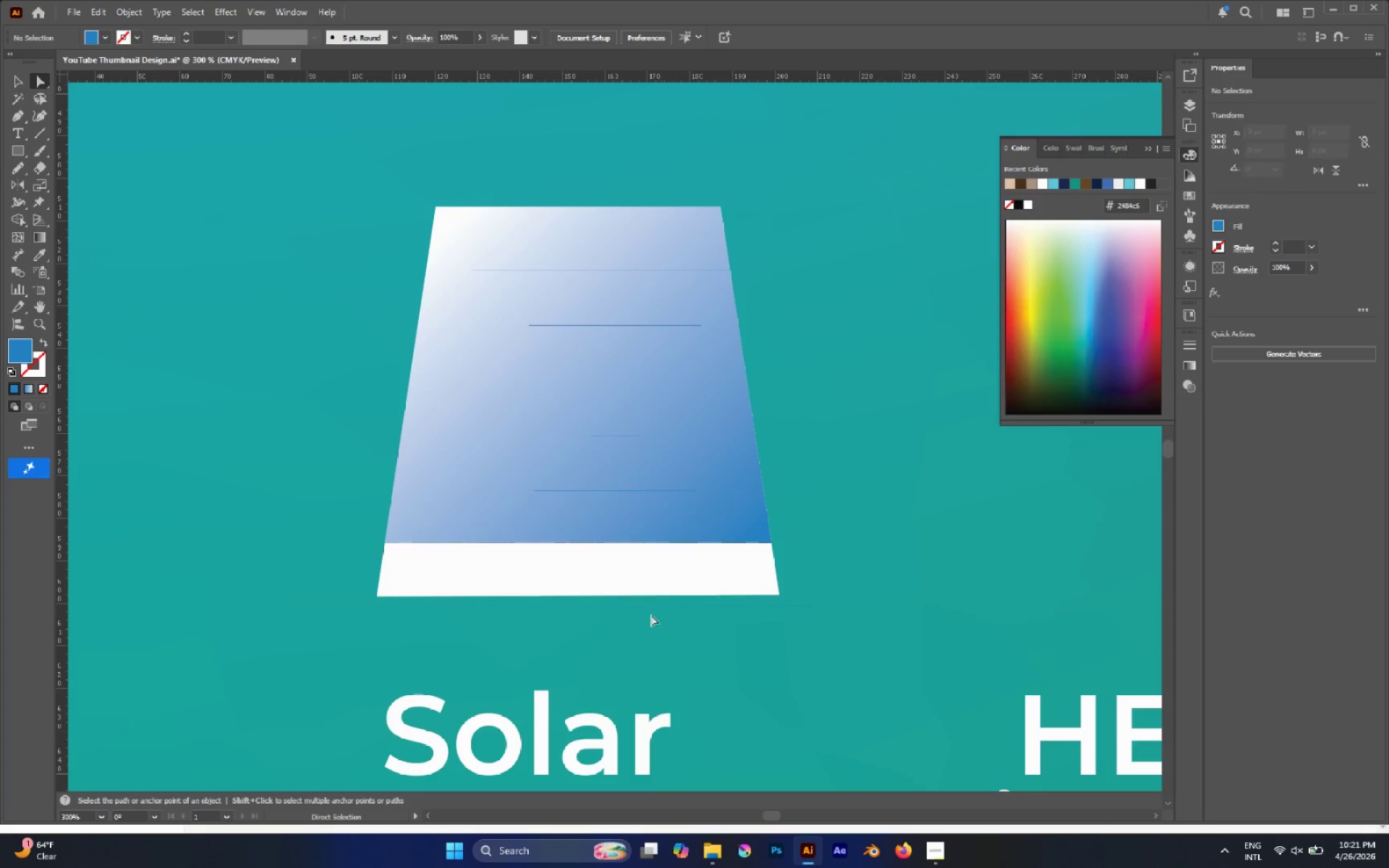 
hold_key(key=AltLeft, duration=0.94)
left_click([636, 605])
 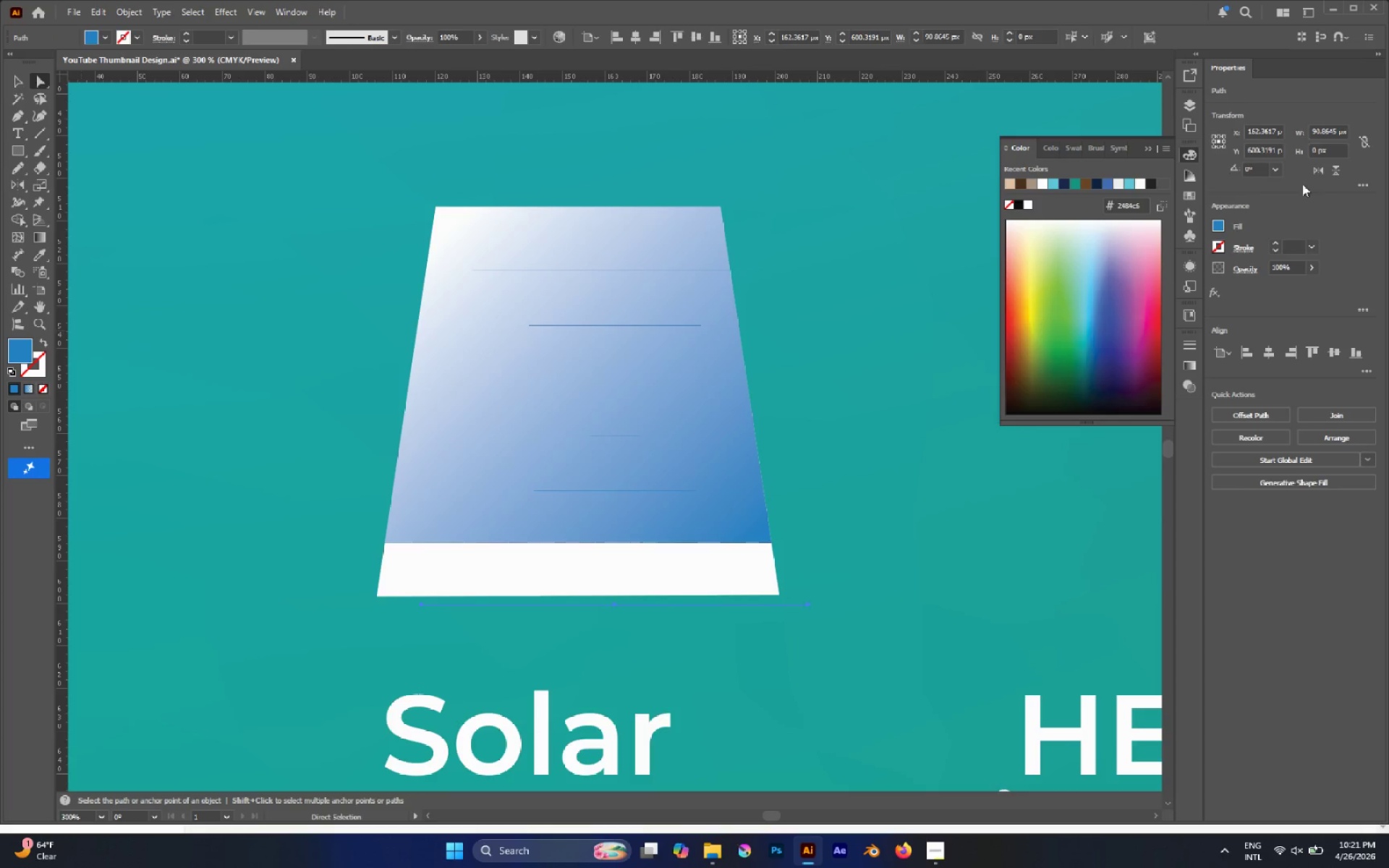 
left_click([1315, 173])
 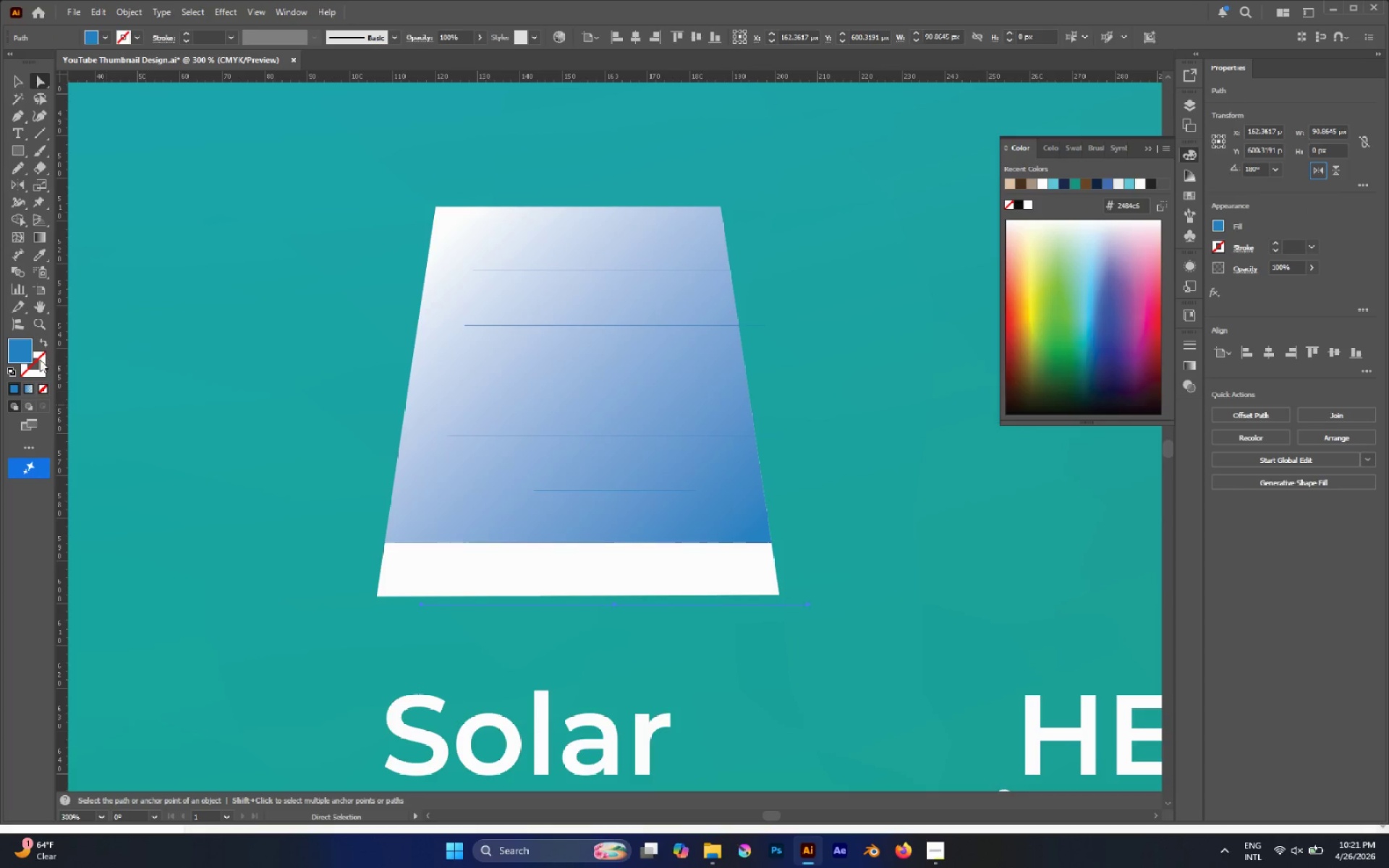 
wait(5.02)
 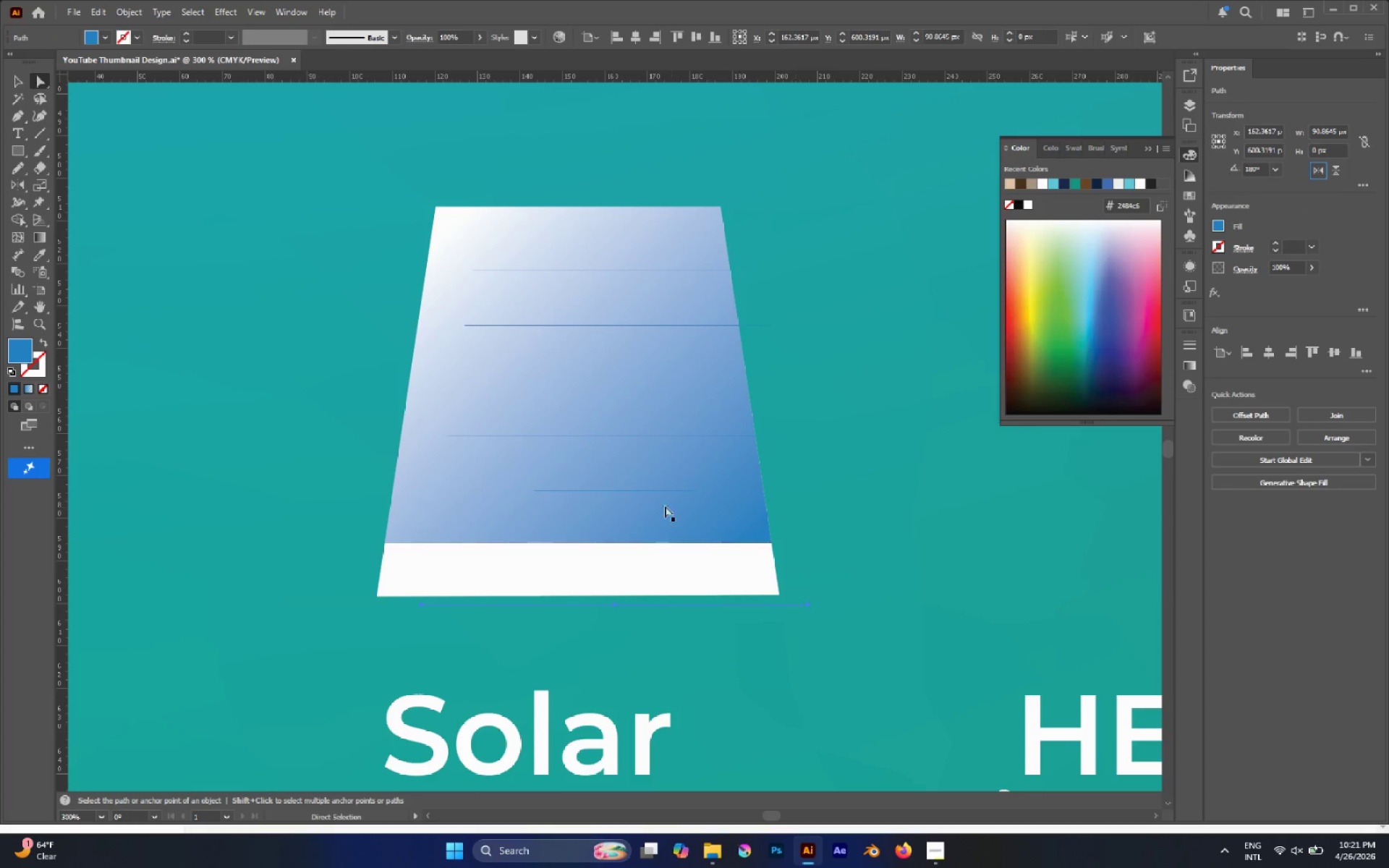 
key(V)
 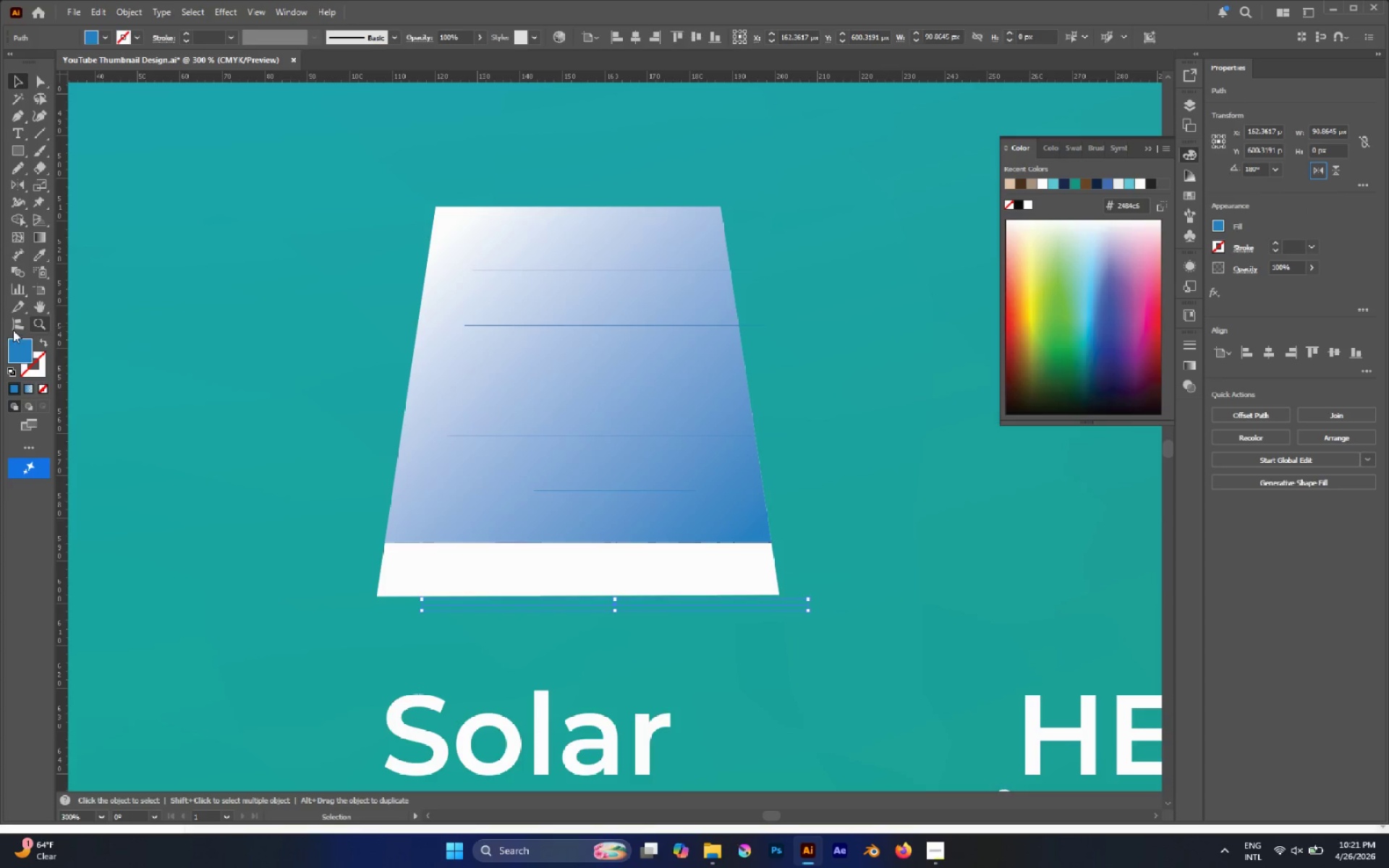 
left_click([39, 341])
 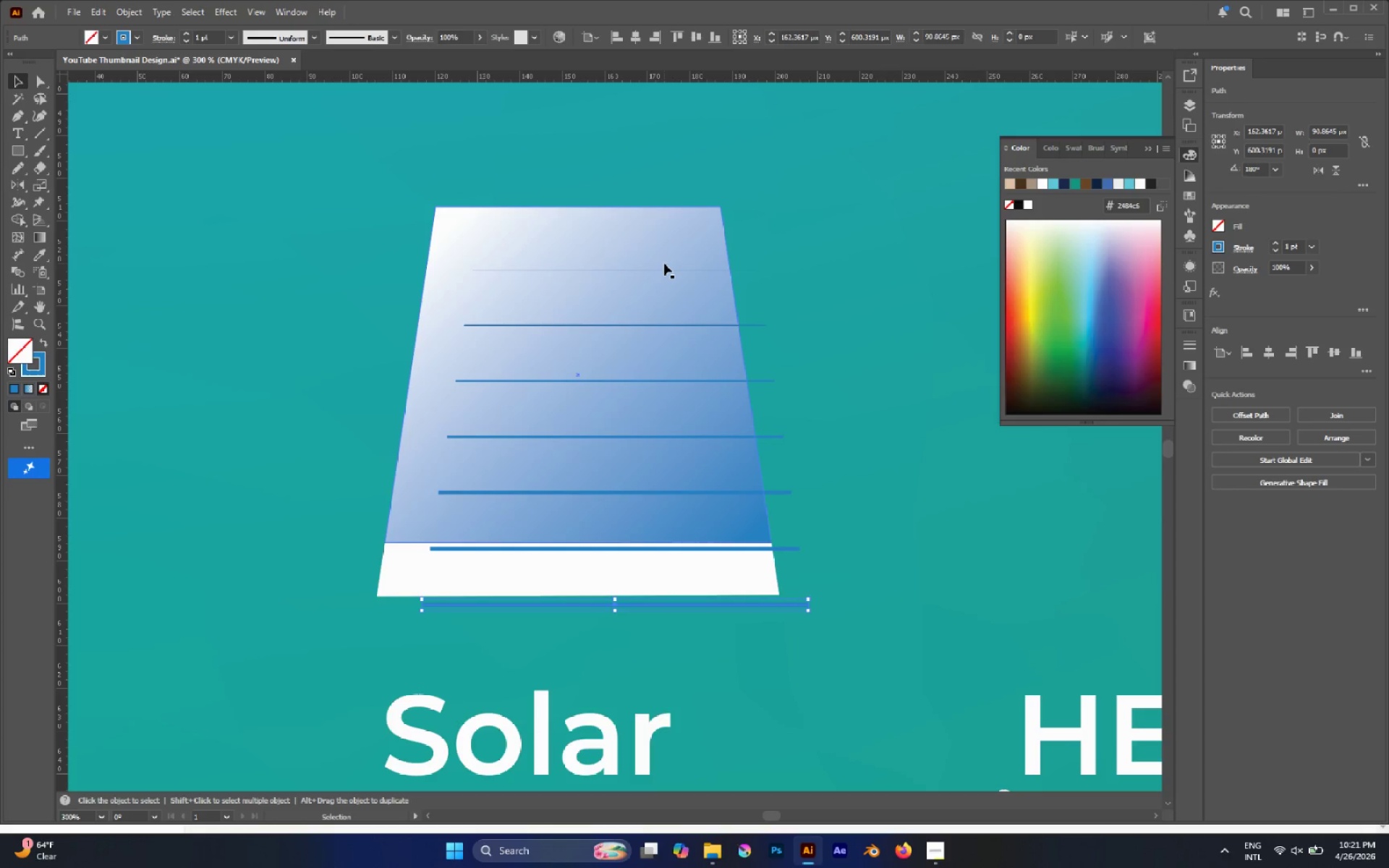 
left_click([657, 270])
 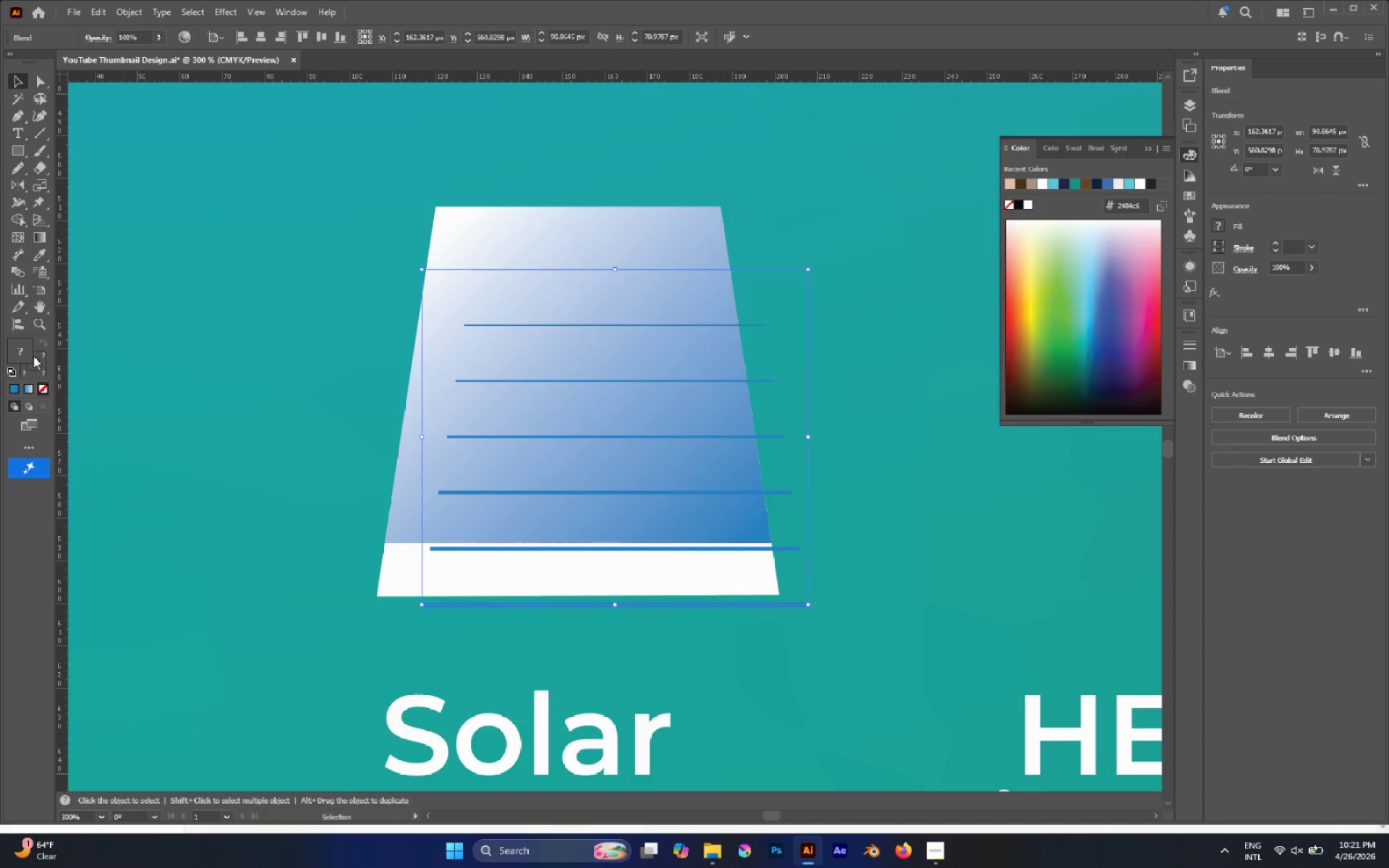 
left_click([38, 358])
 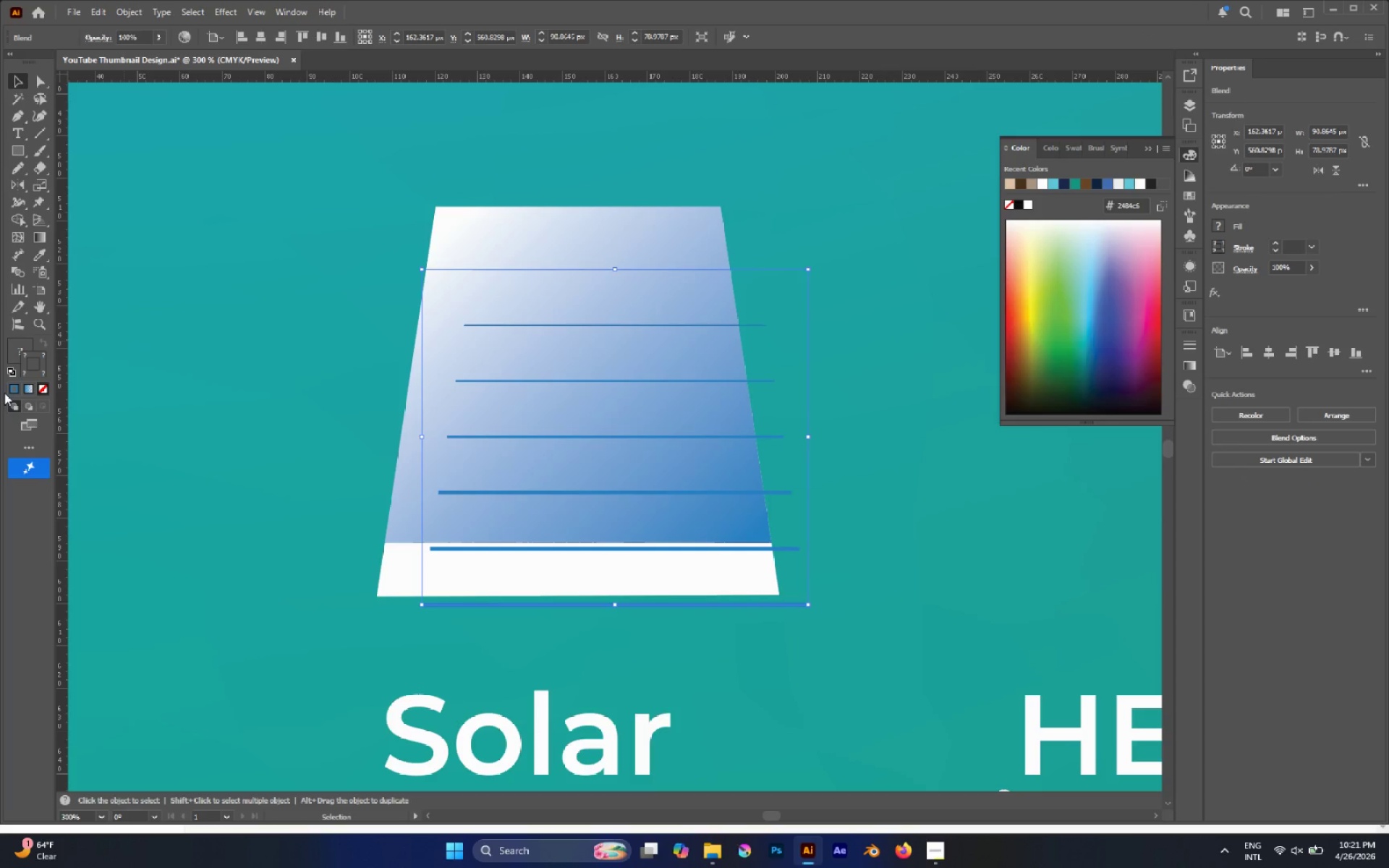 
left_click([7, 393])
 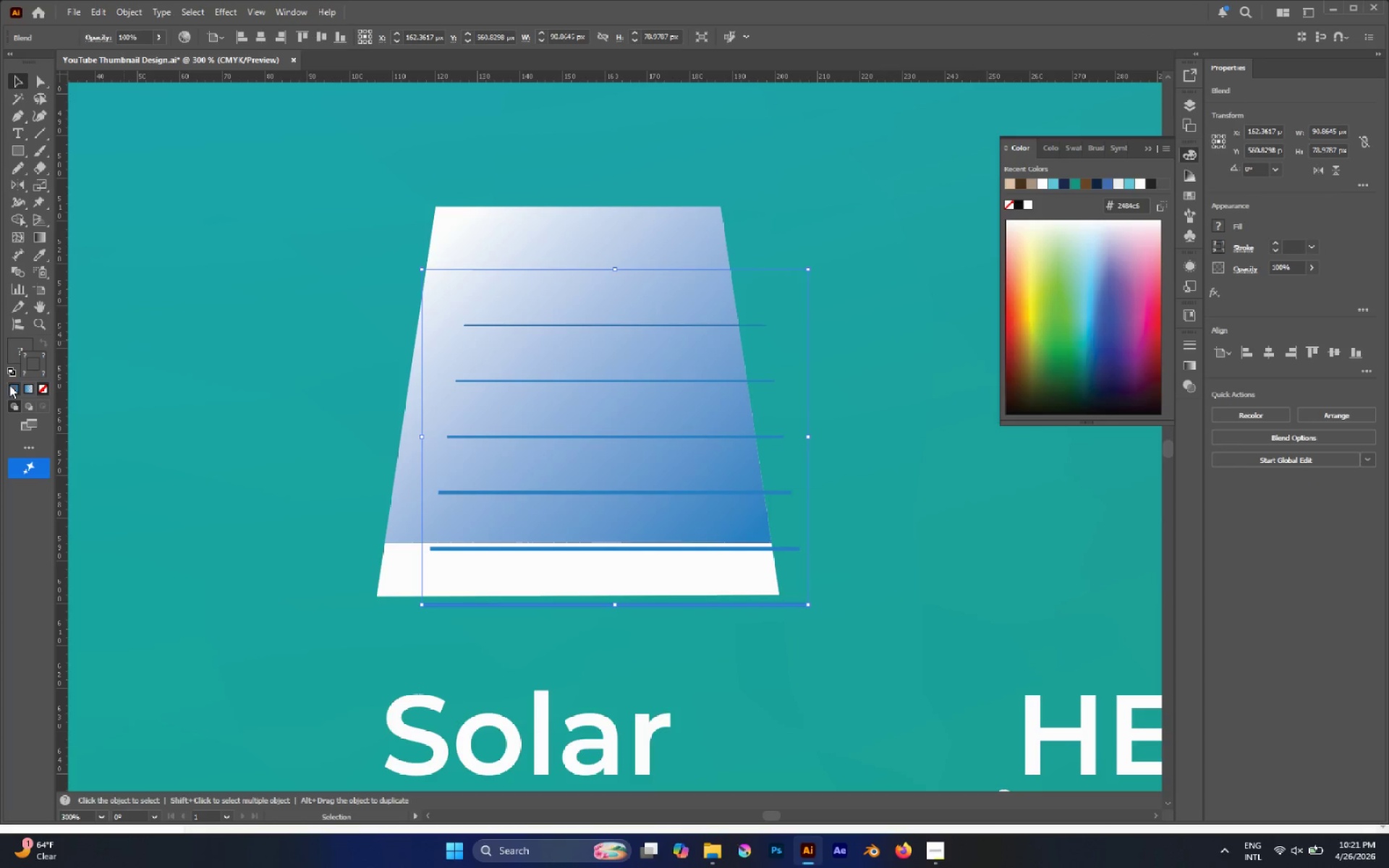 
left_click([13, 386])
 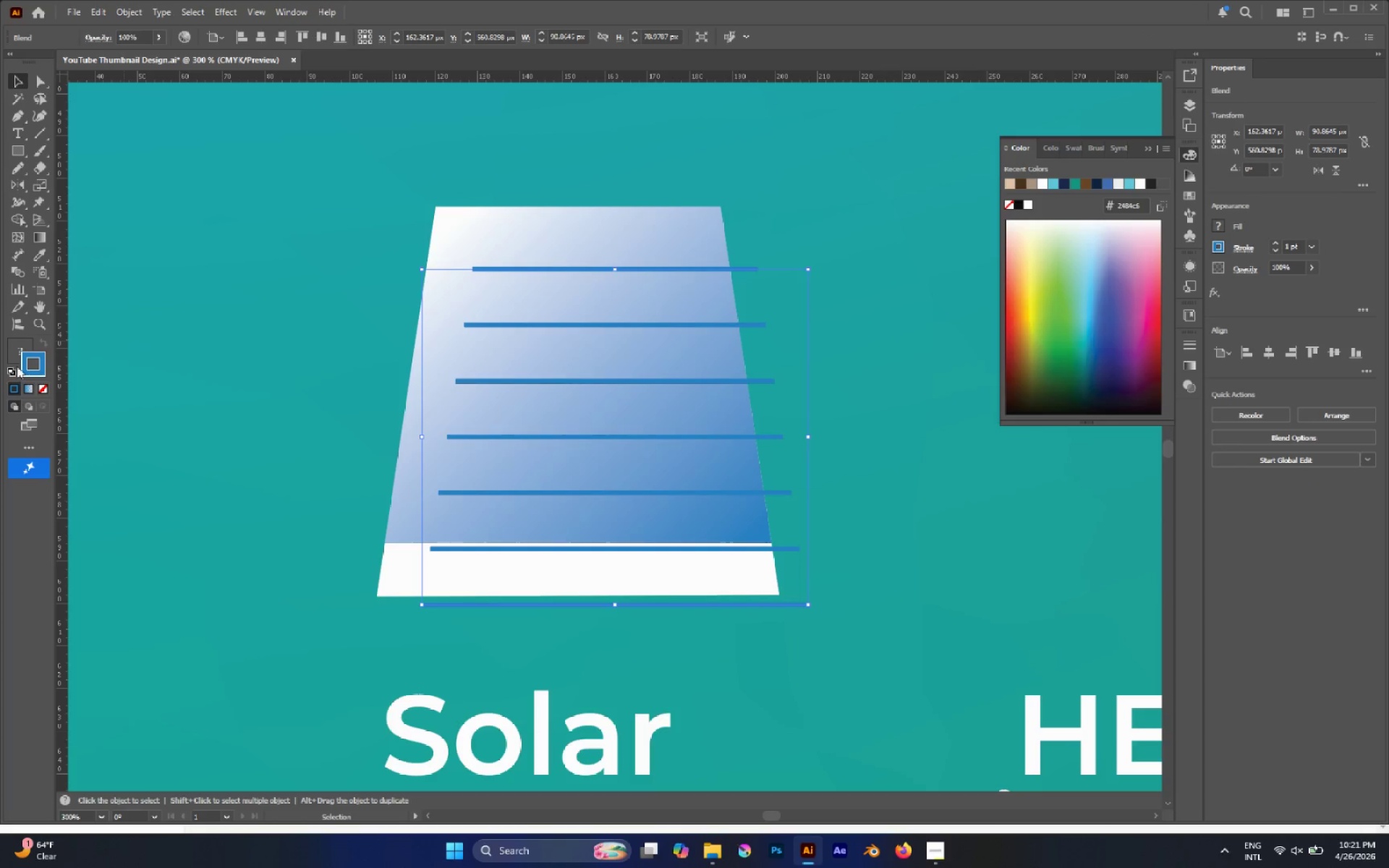 
left_click([20, 357])
 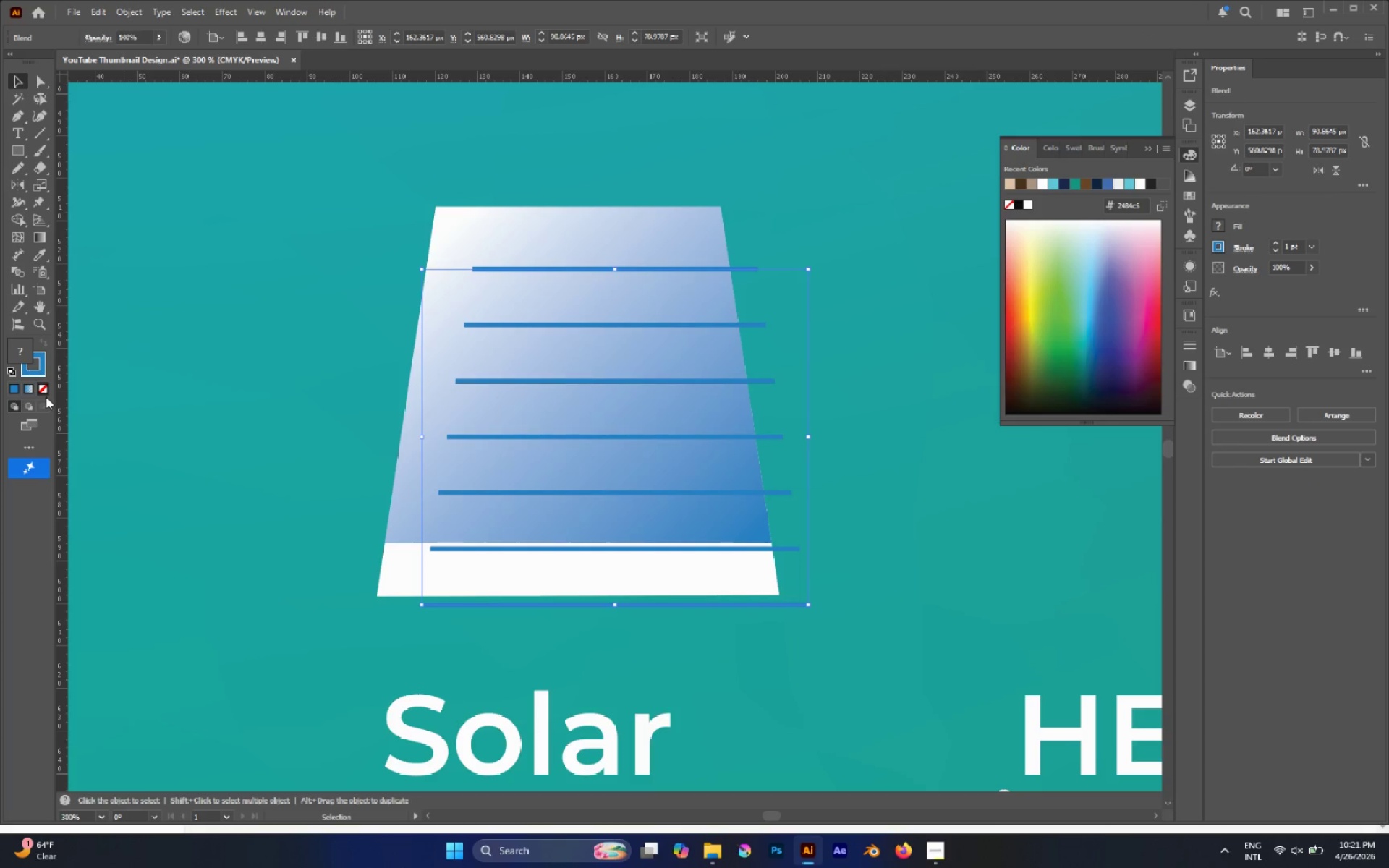 
left_click([41, 388])
 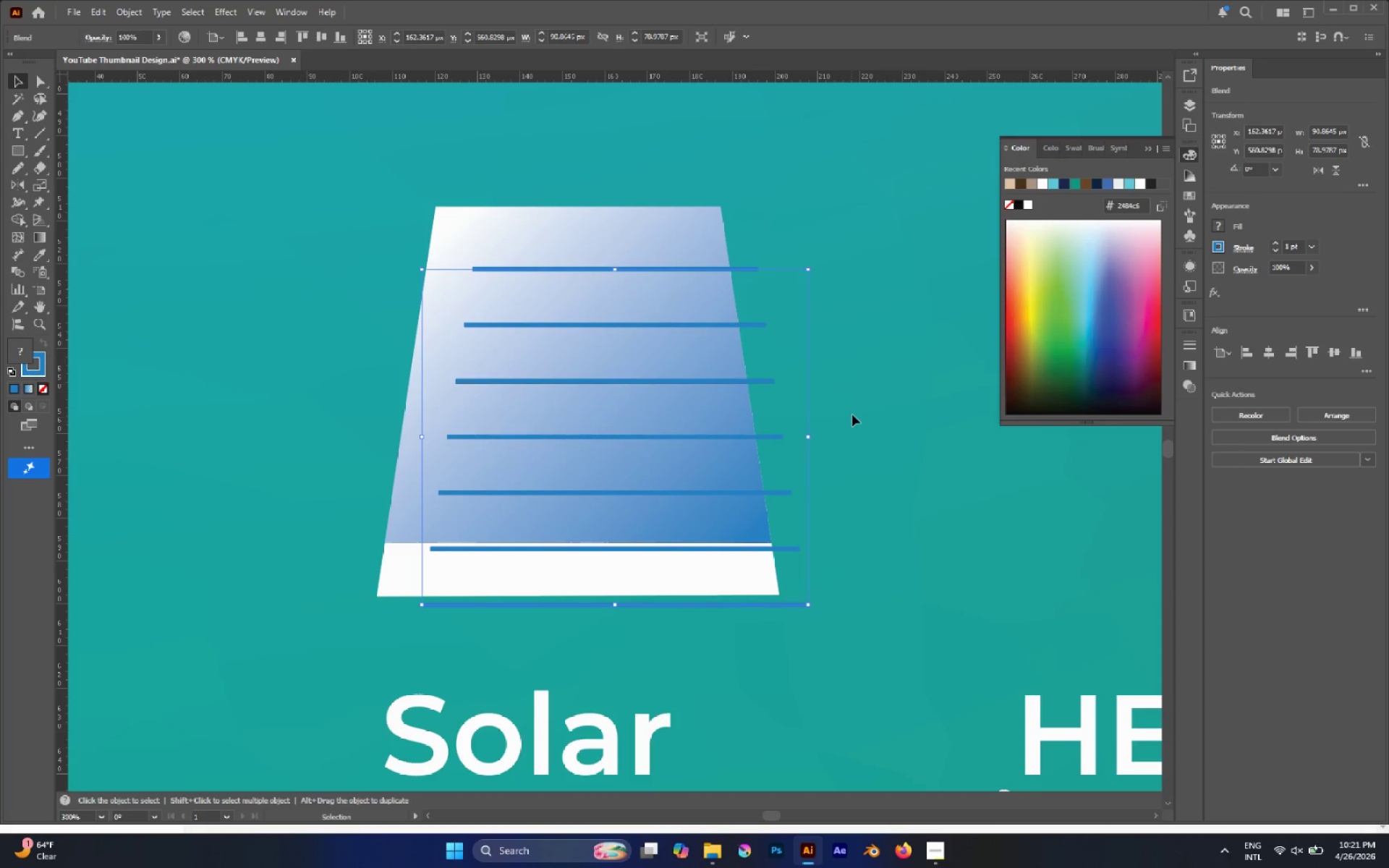 
left_click([870, 401])
 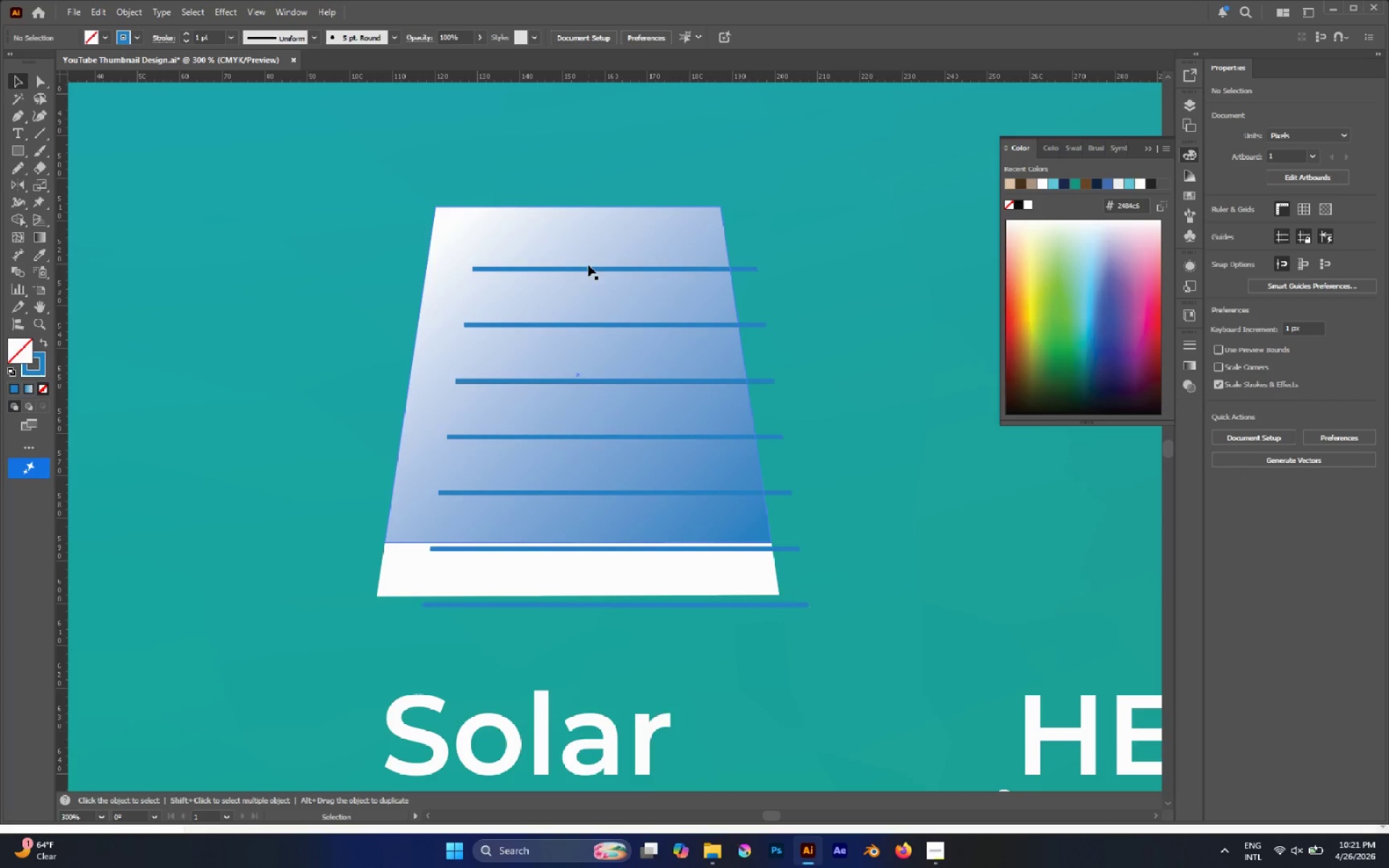 
left_click_drag(start_coordinate=[588, 268], to_coordinate=[549, 207])
 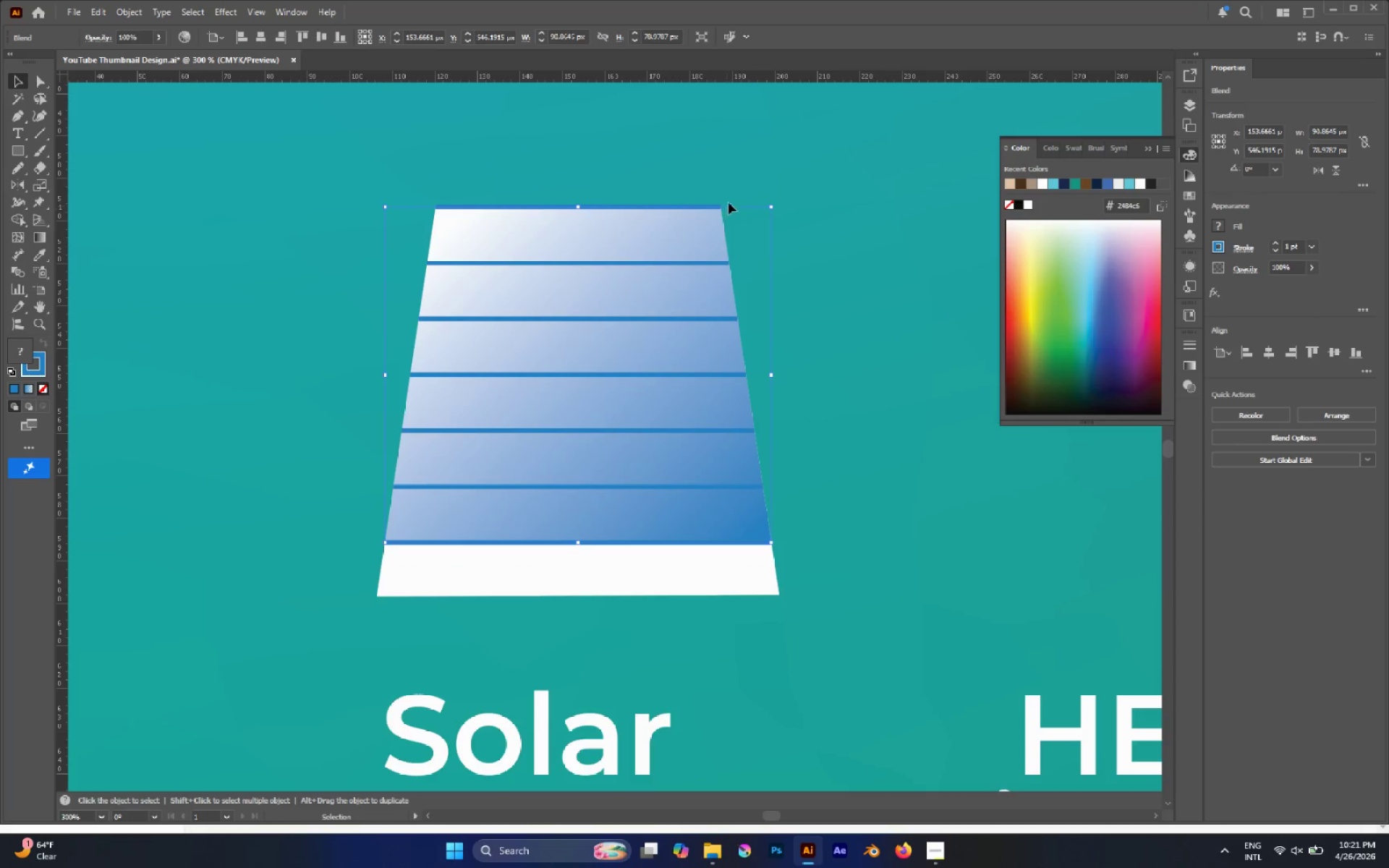 
left_click([757, 184])
 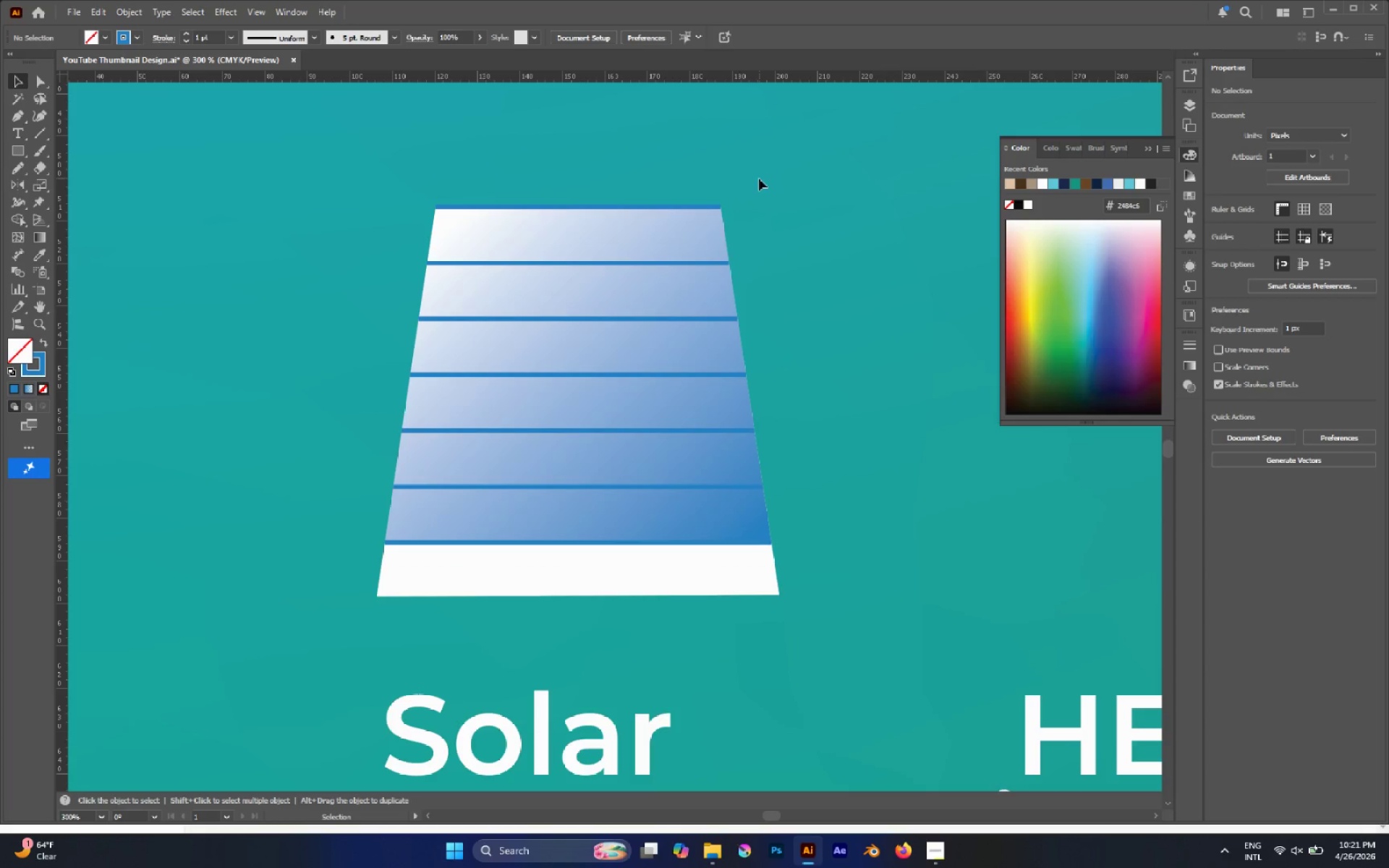 
wait(7.25)
 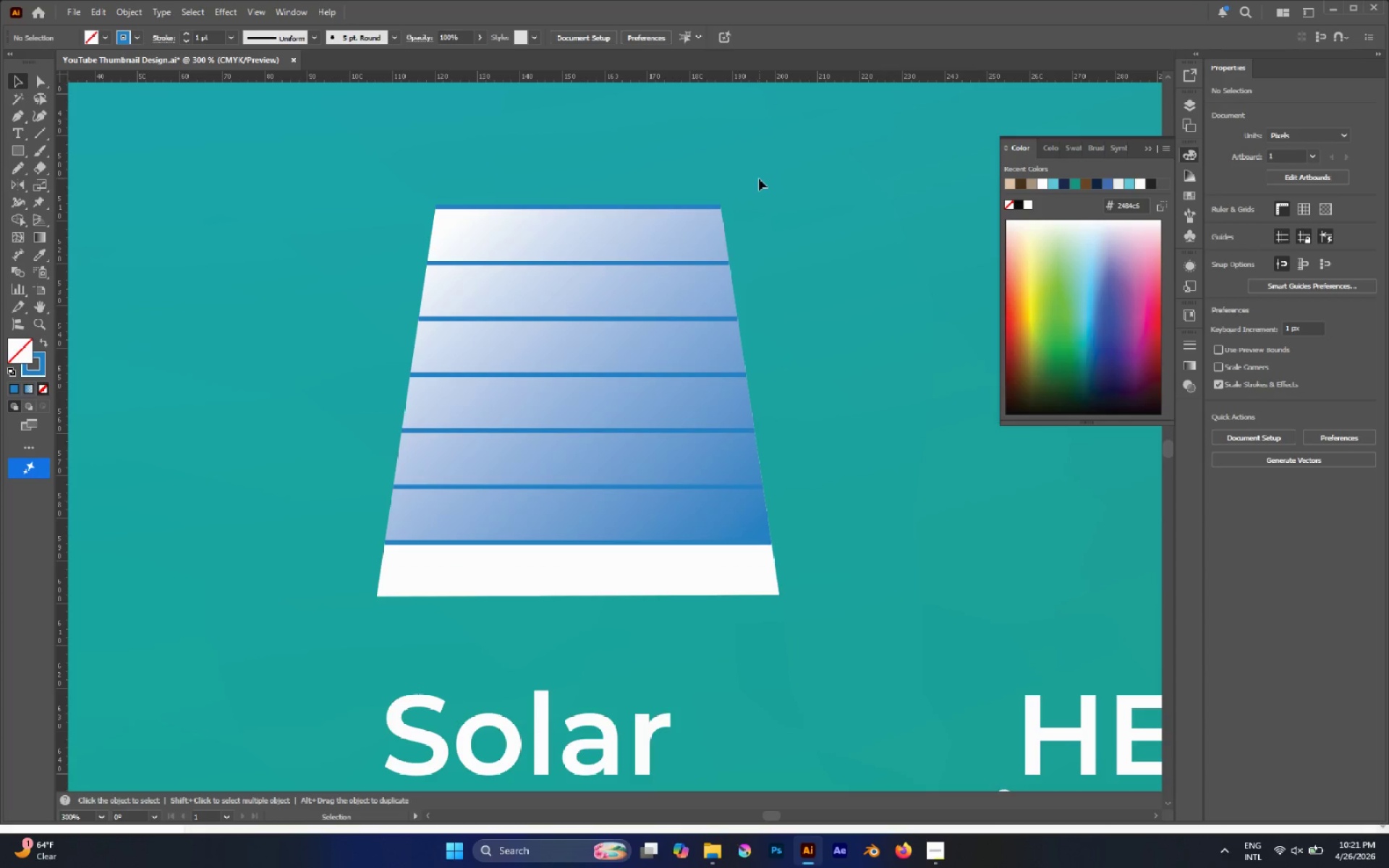 
key(A)
 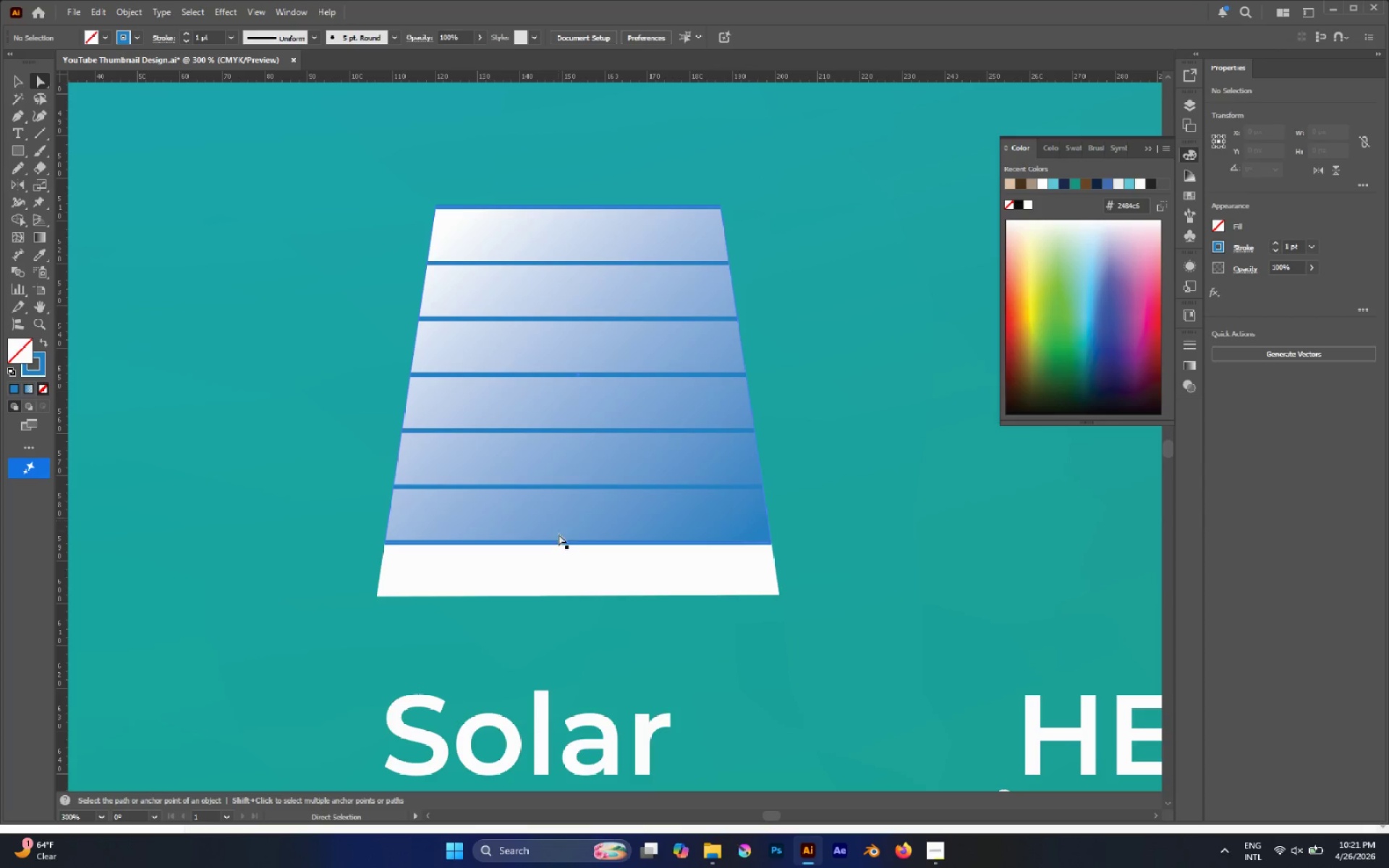 
left_click([561, 562])
 